 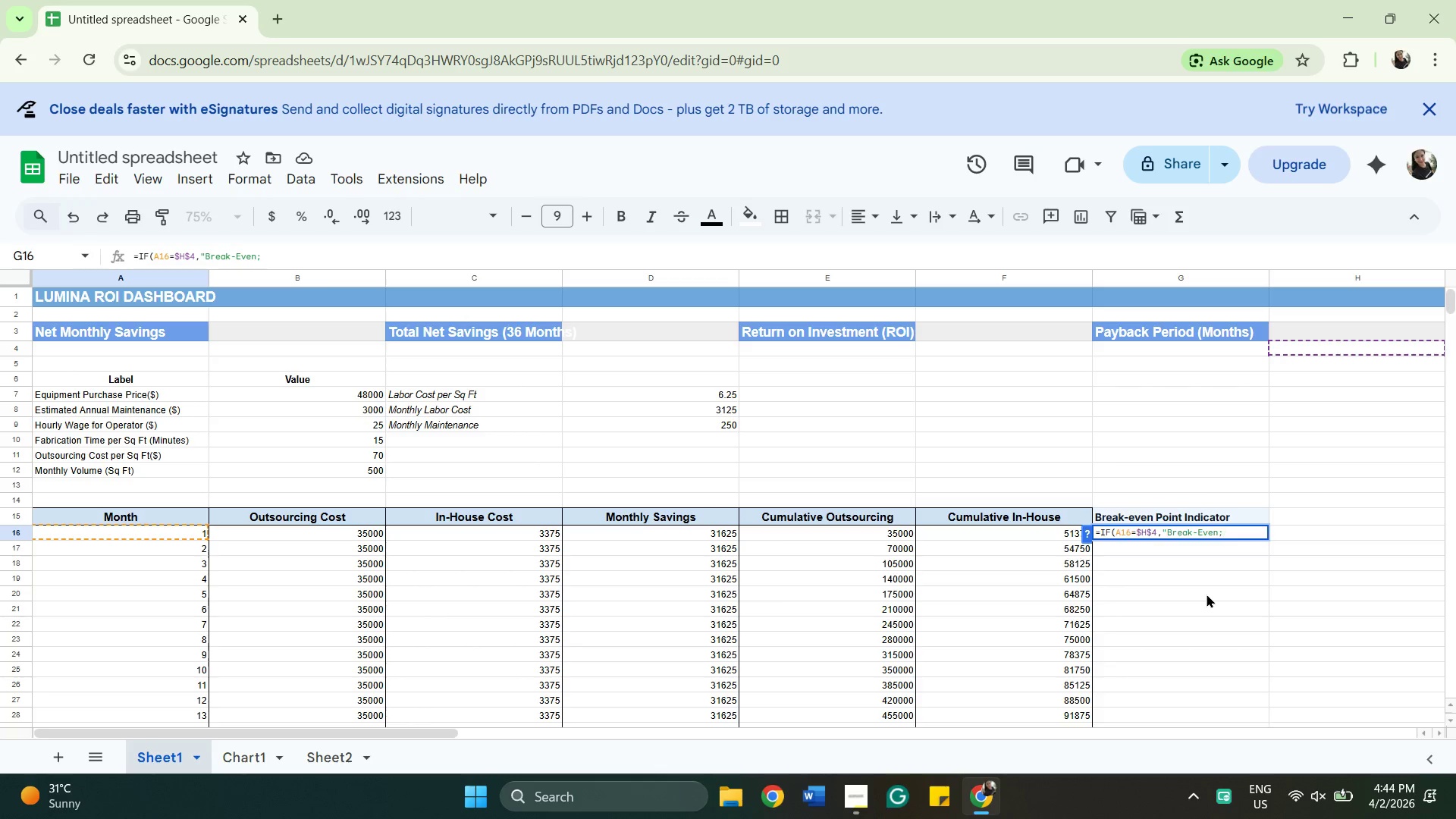 
key(Backspace)
 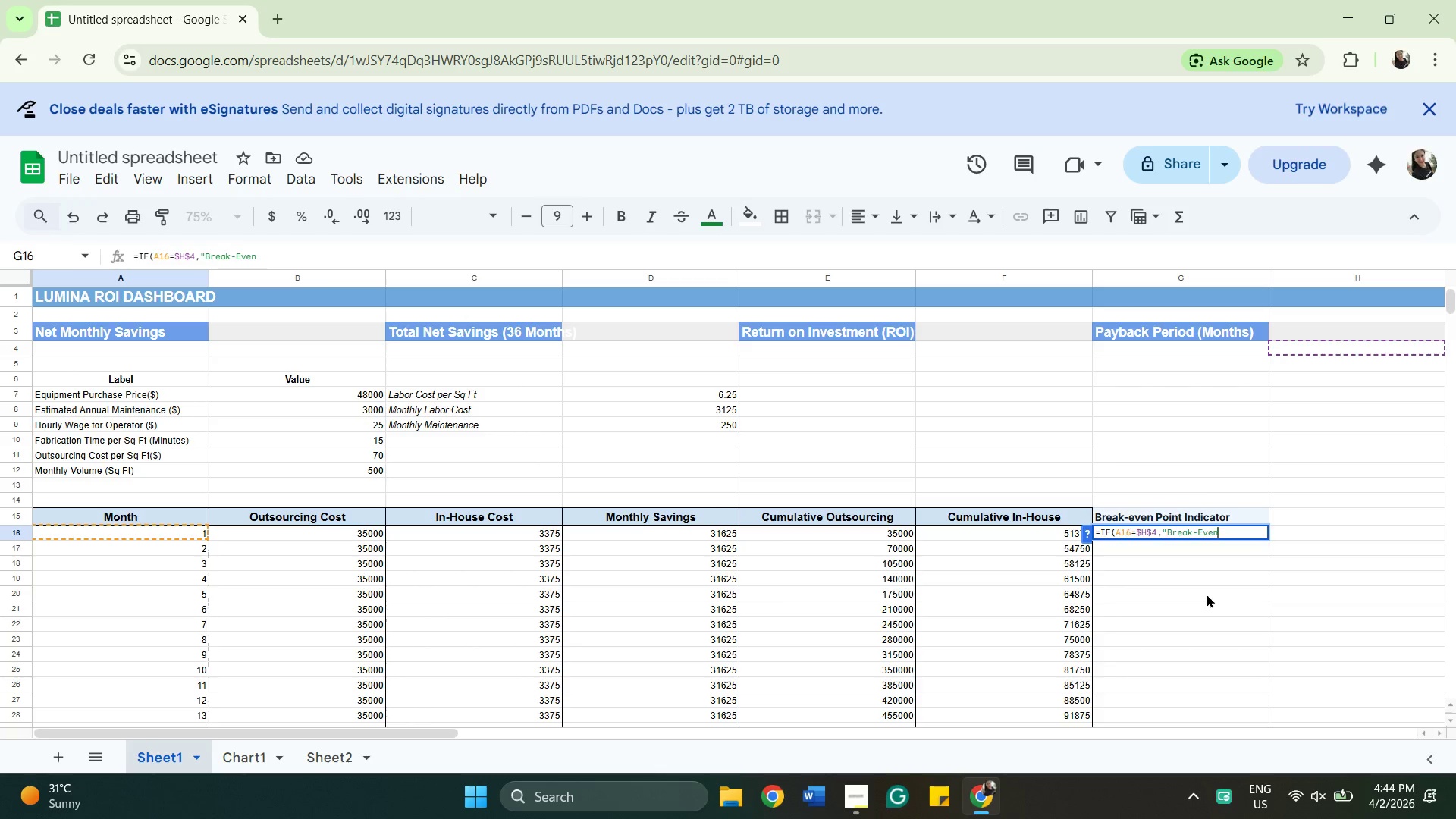 
key(Shift+Semicolon)
 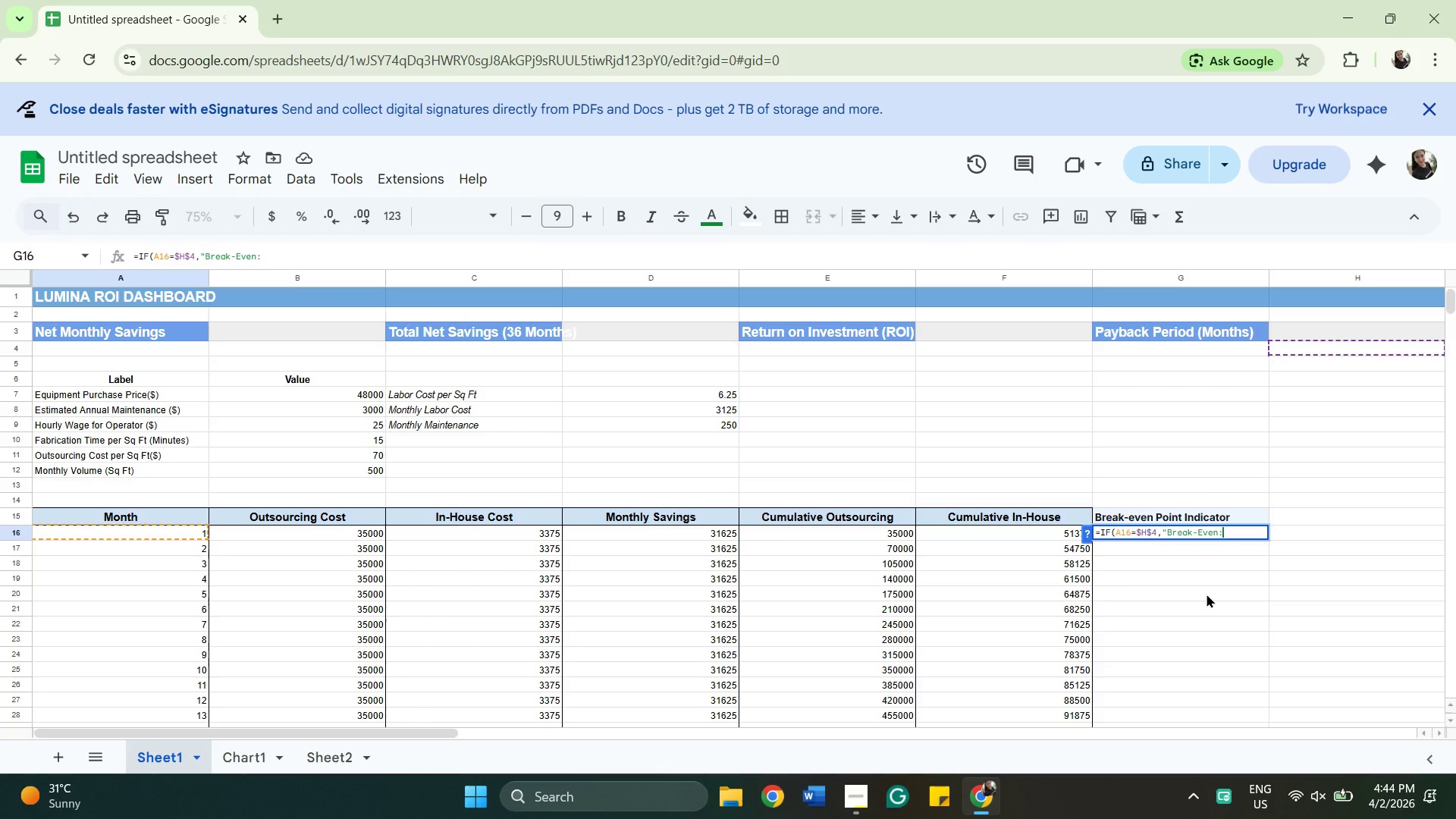 
key(Shift+4)
 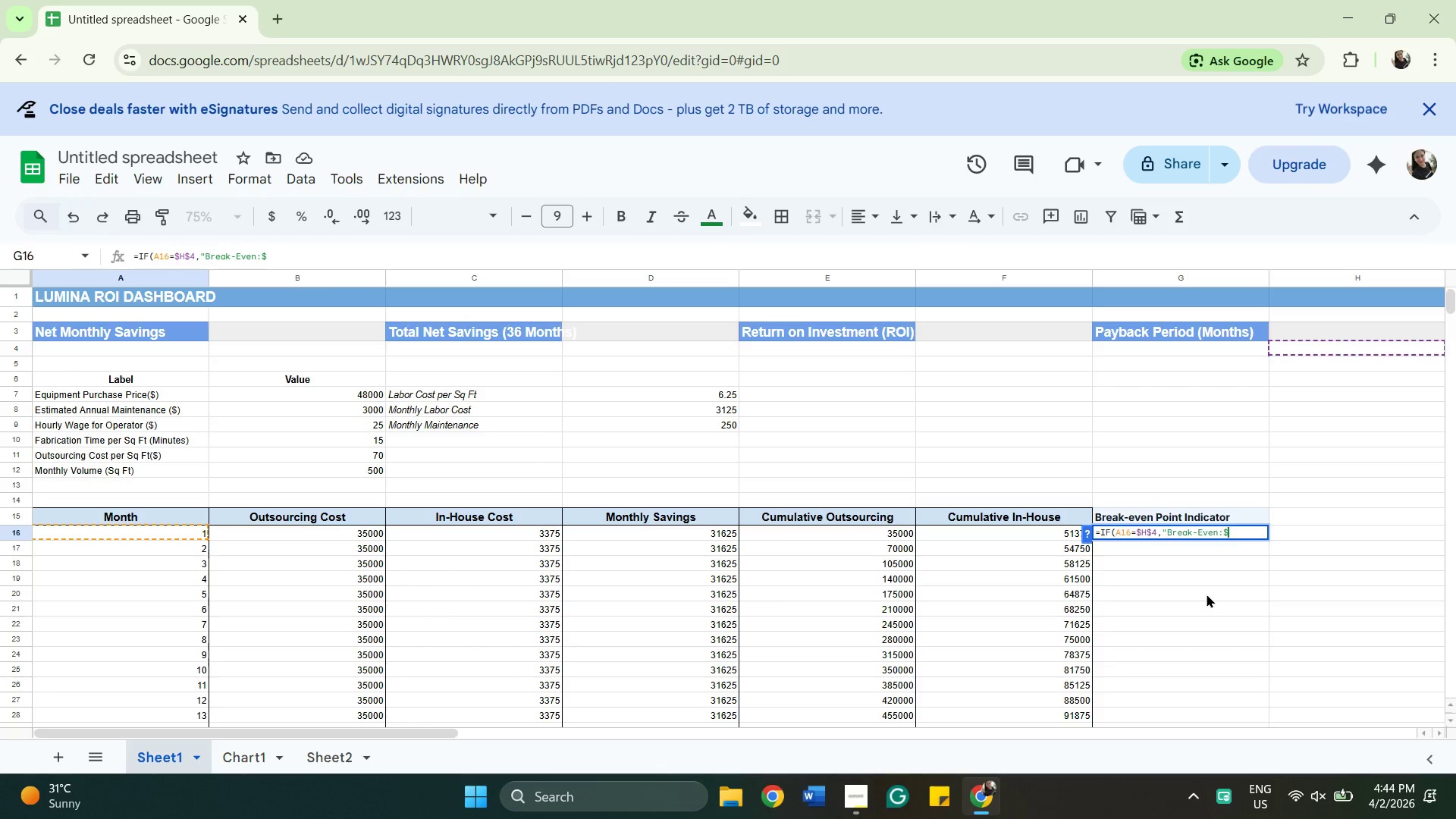 
key(ArrowLeft)
 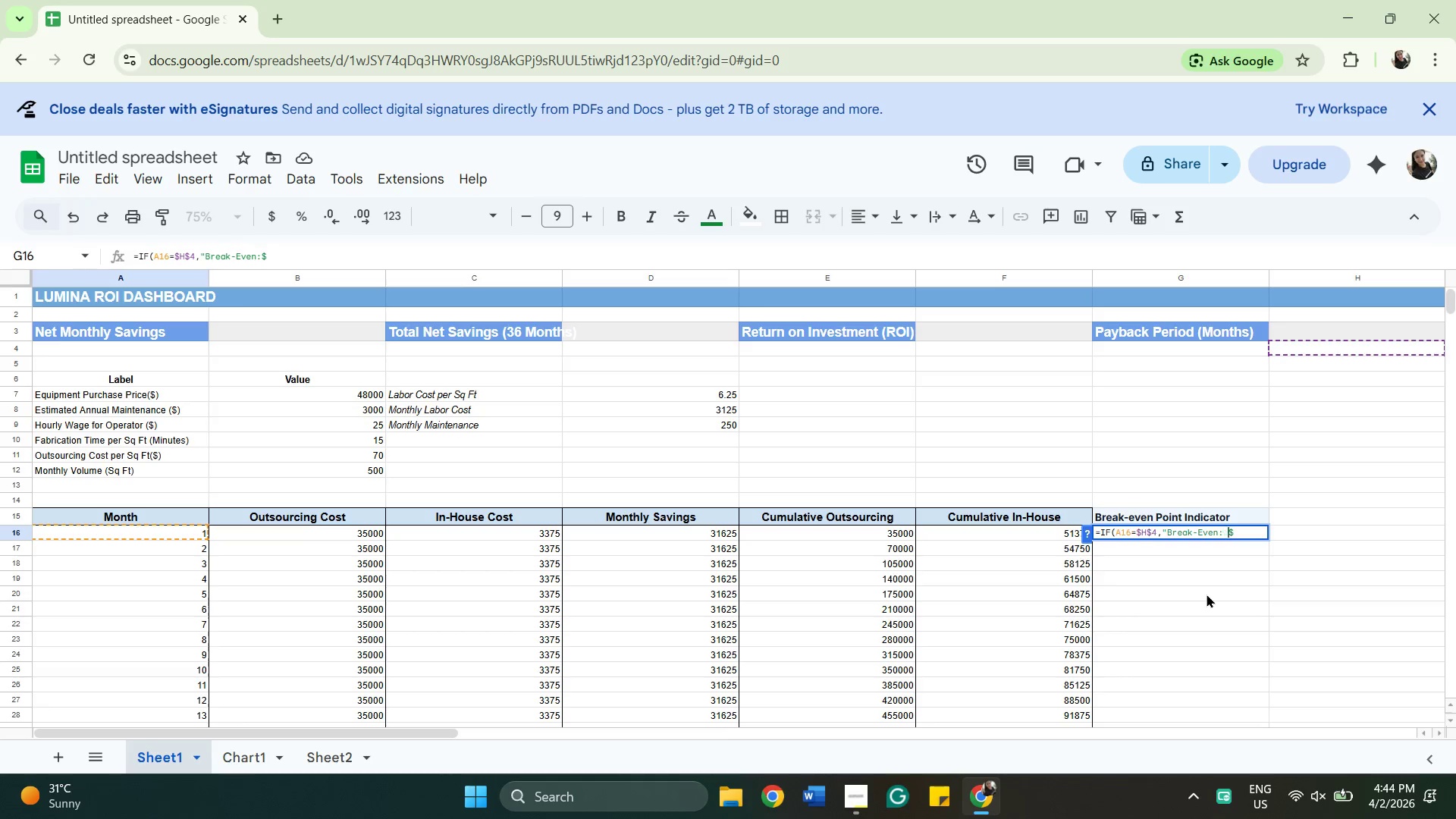 
key(Space)
 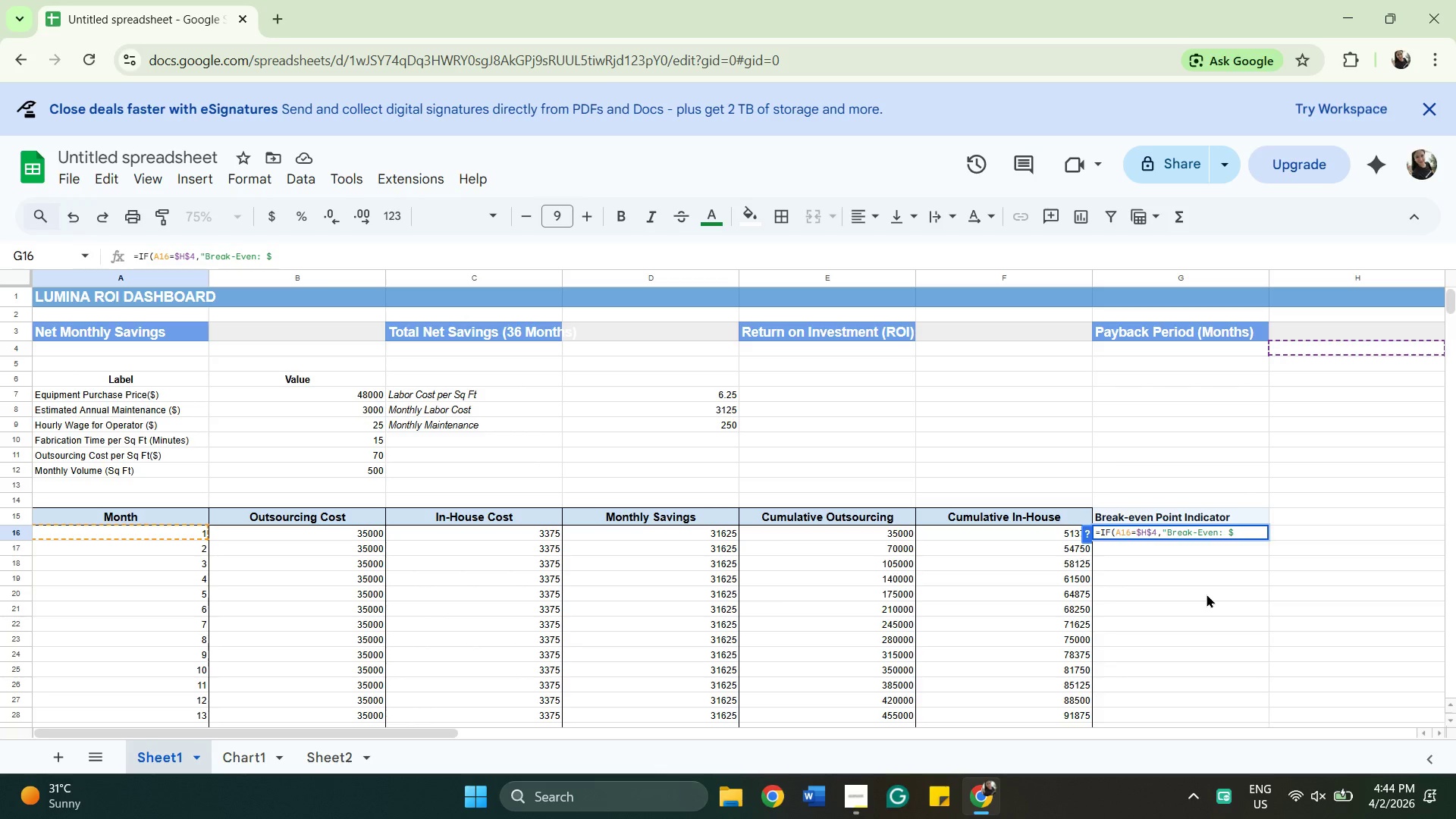 
key(ArrowRight)
 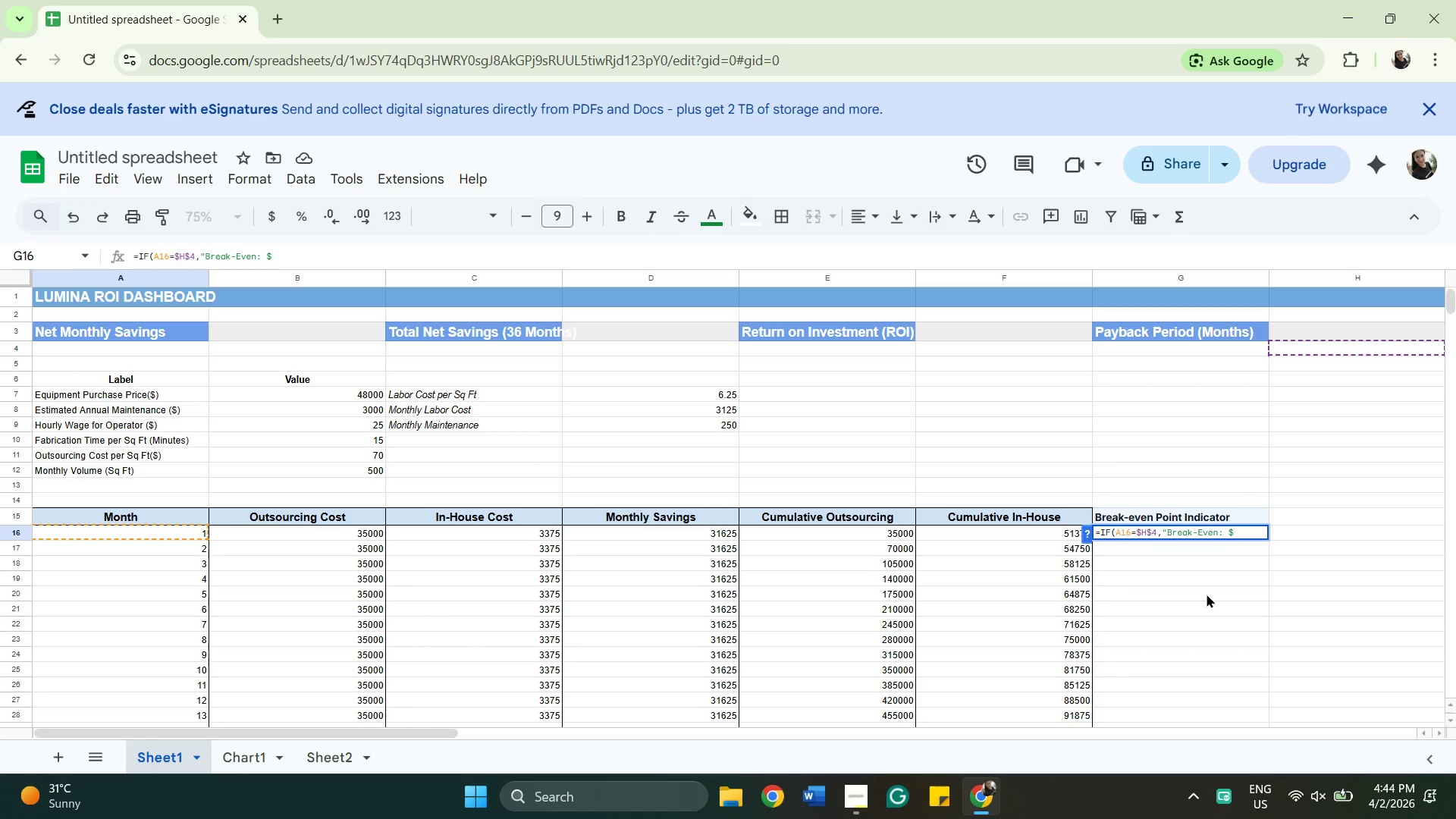 
key(Shift+Quote)
 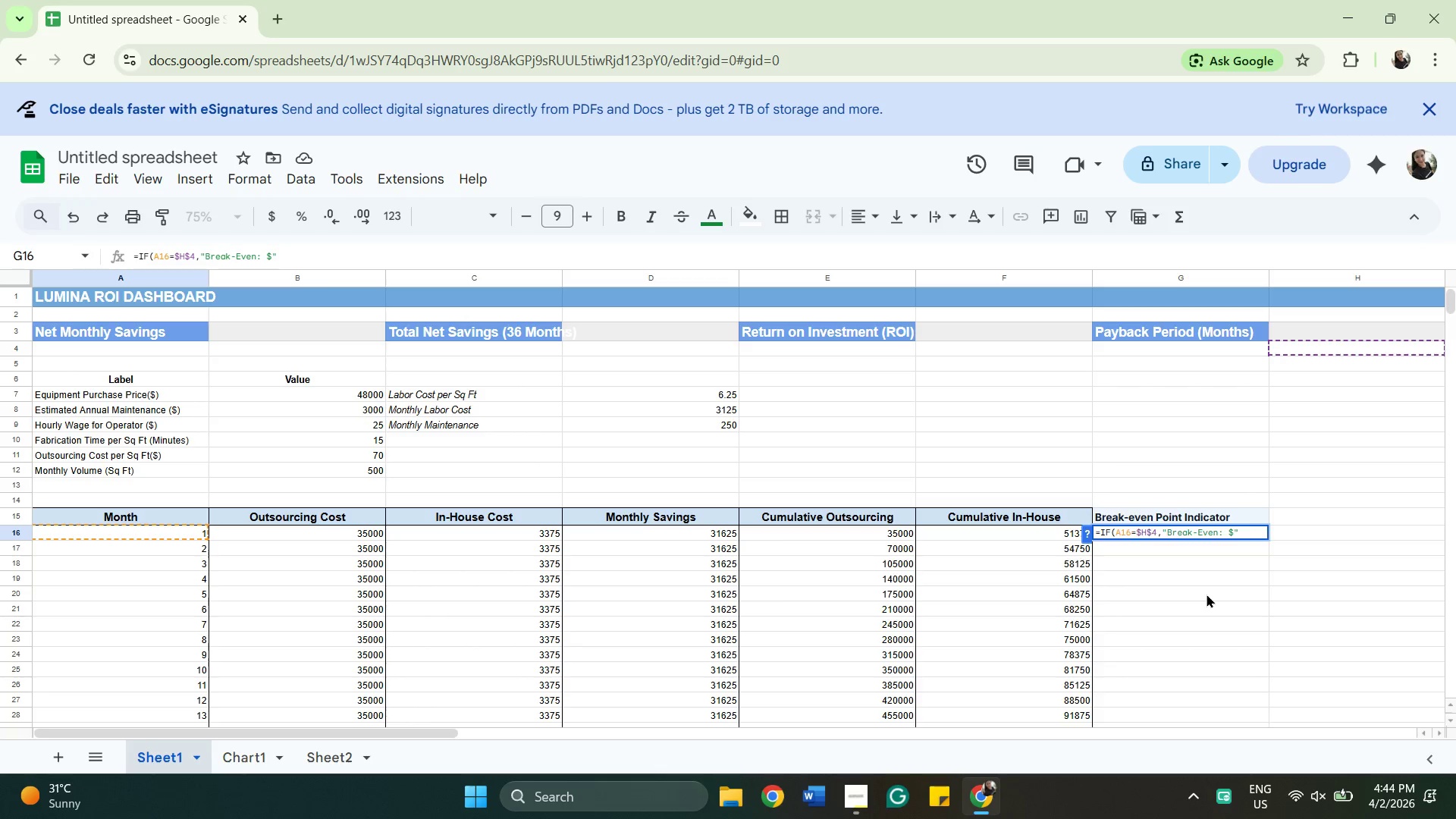 
key(Space)
 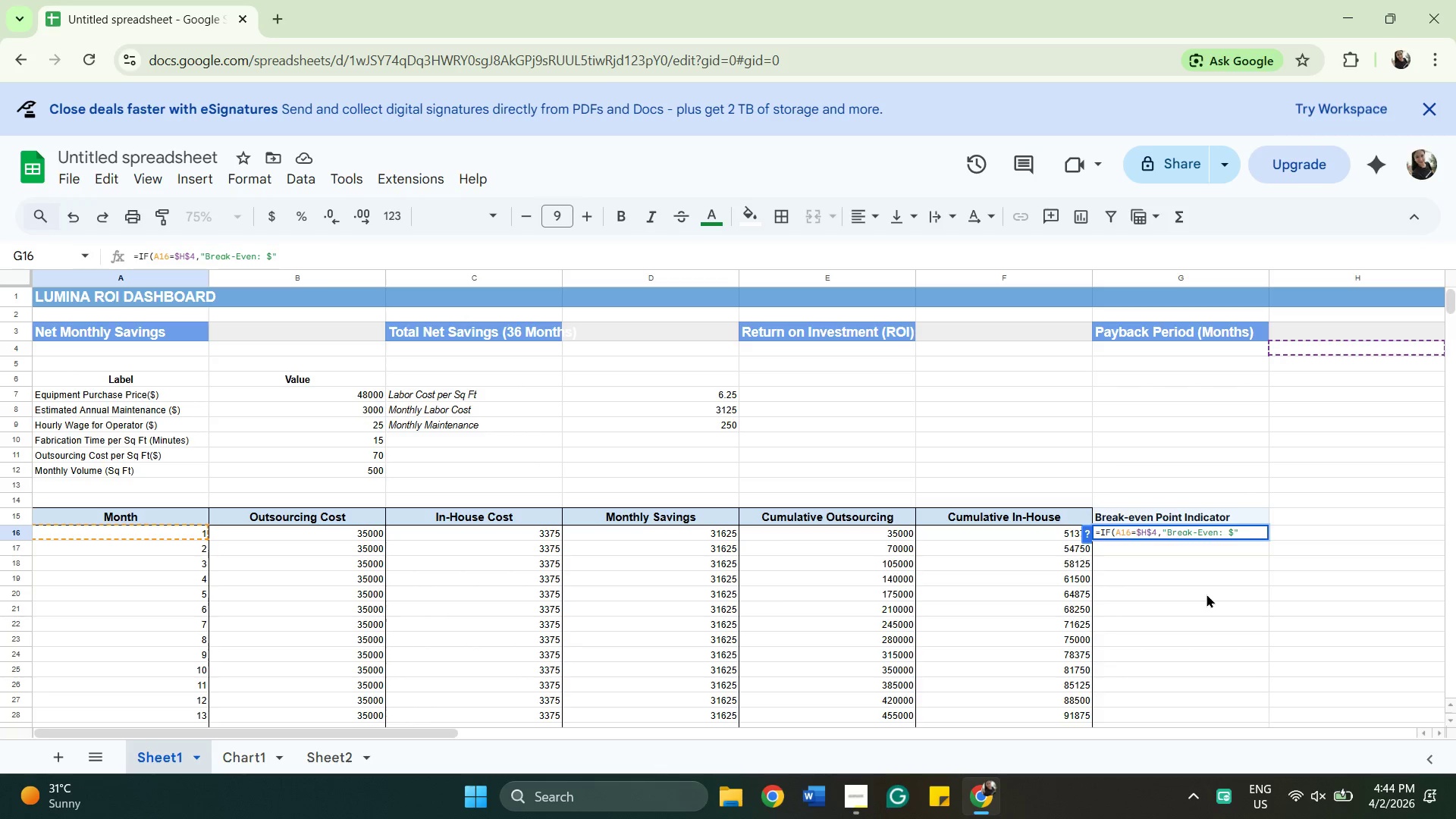 
key(Shift+7)
 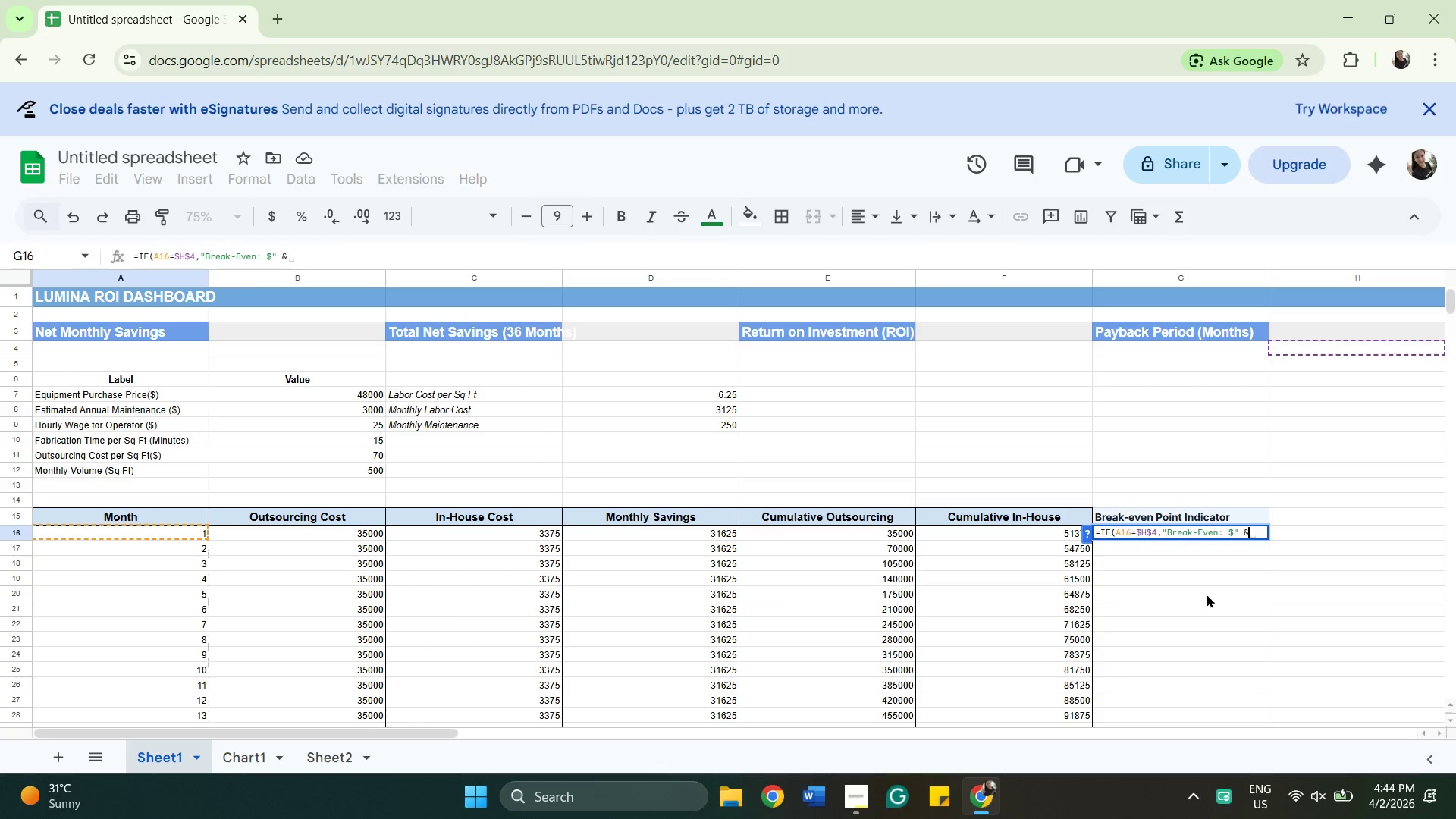 
key(Space)
 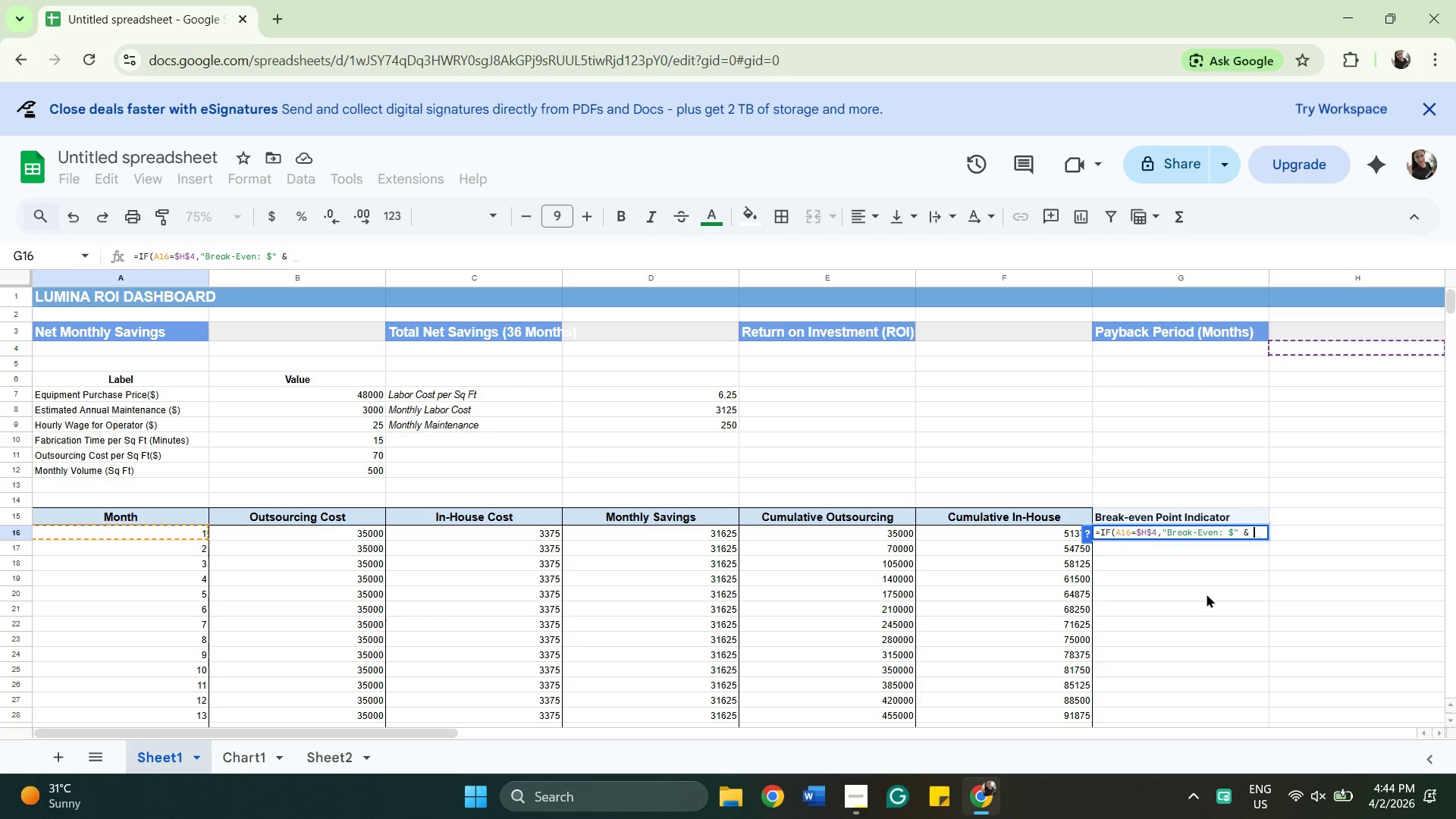 
type(ROUD)
 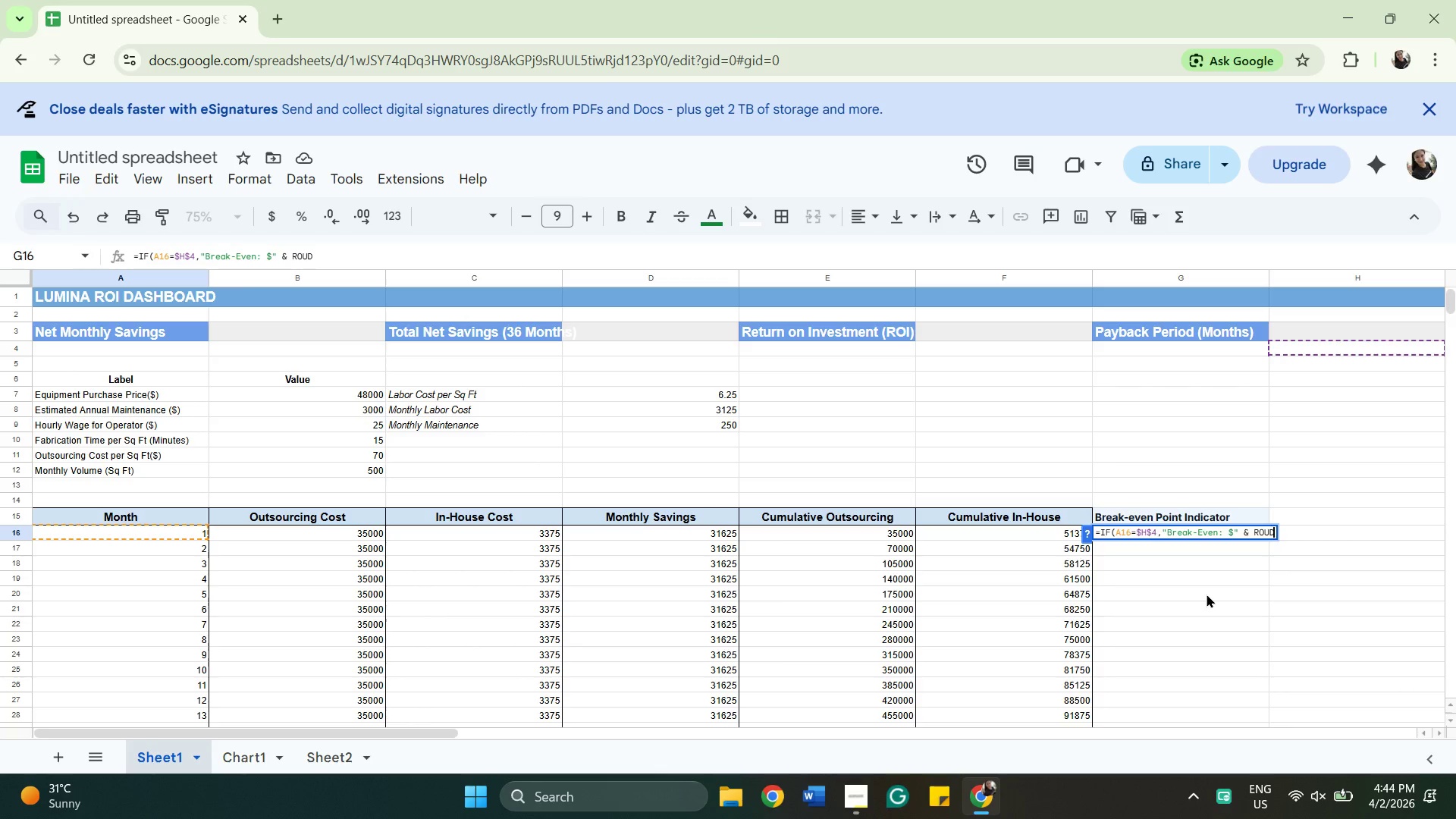 
key(Shift+9)
 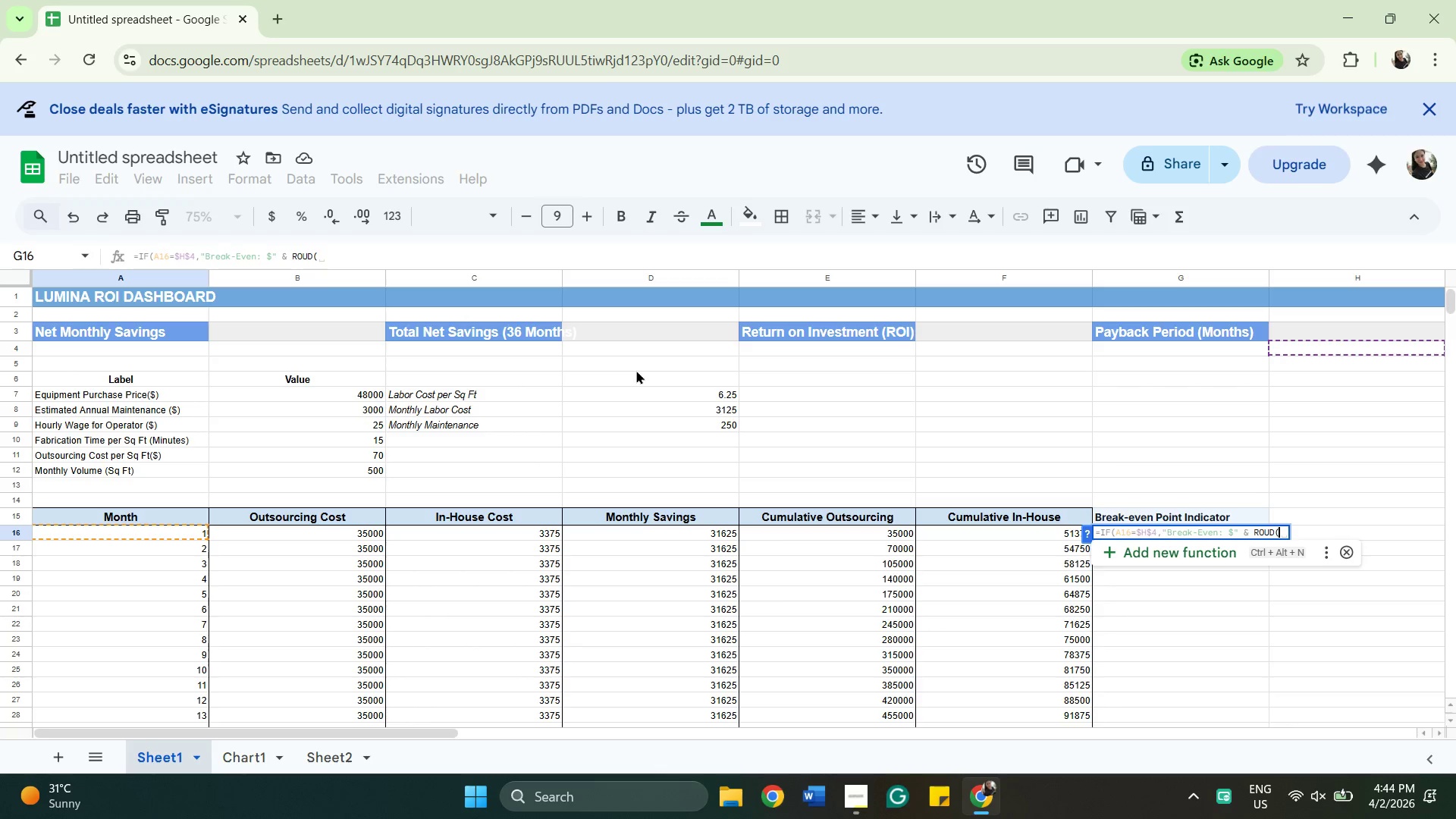 
wait(10.12)
 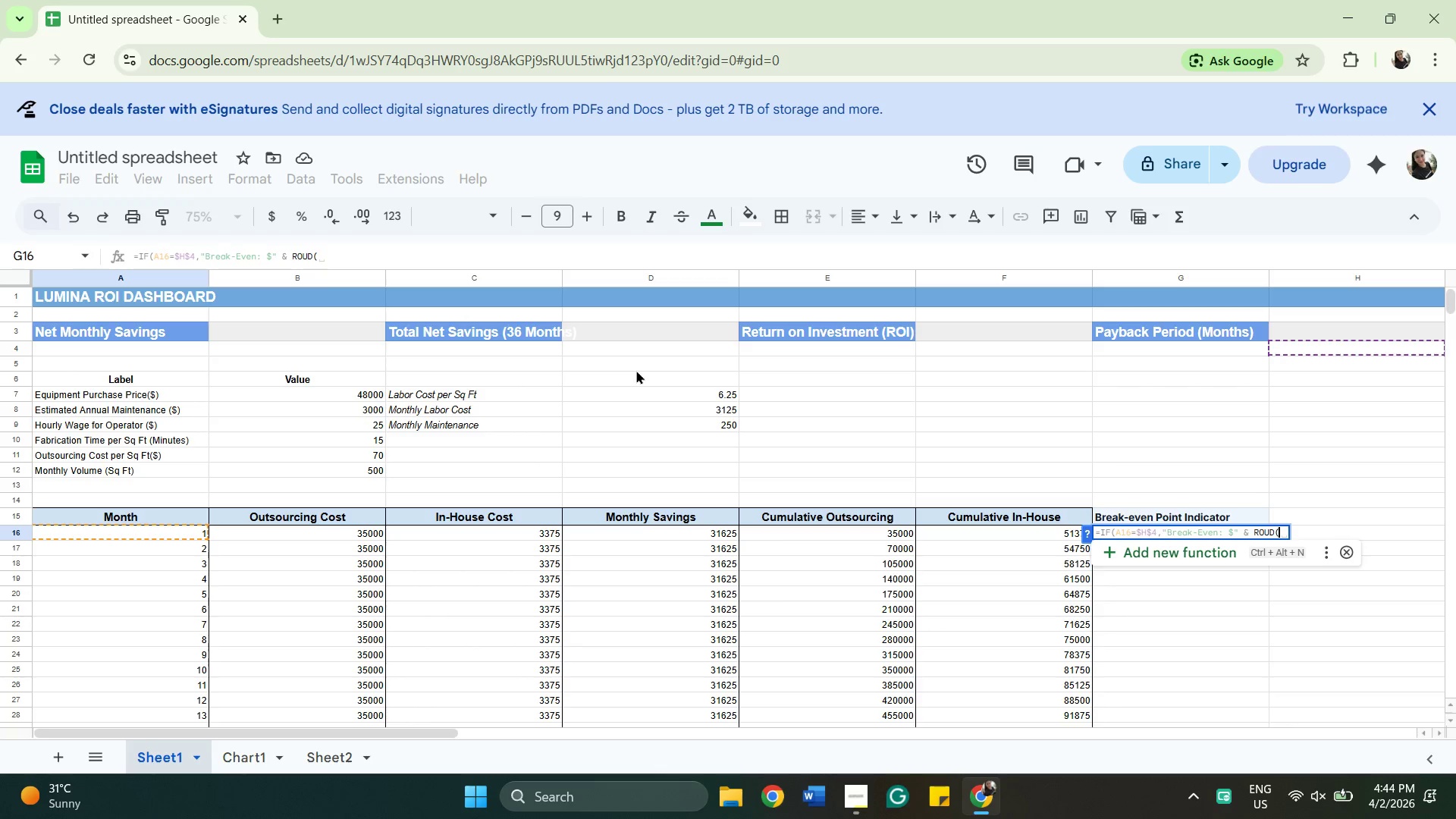 
left_click([988, 532])
 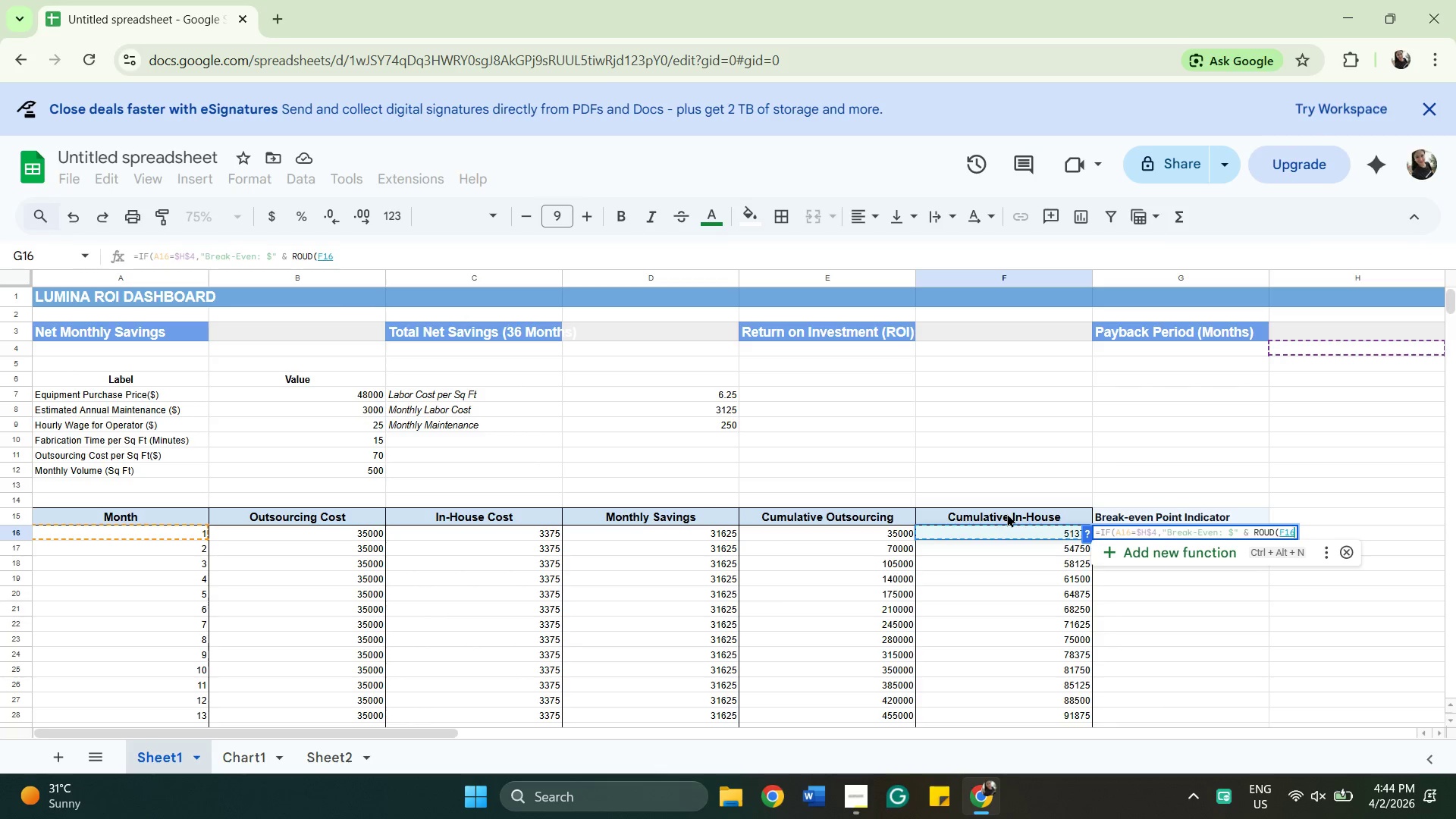 
key(Comma)
 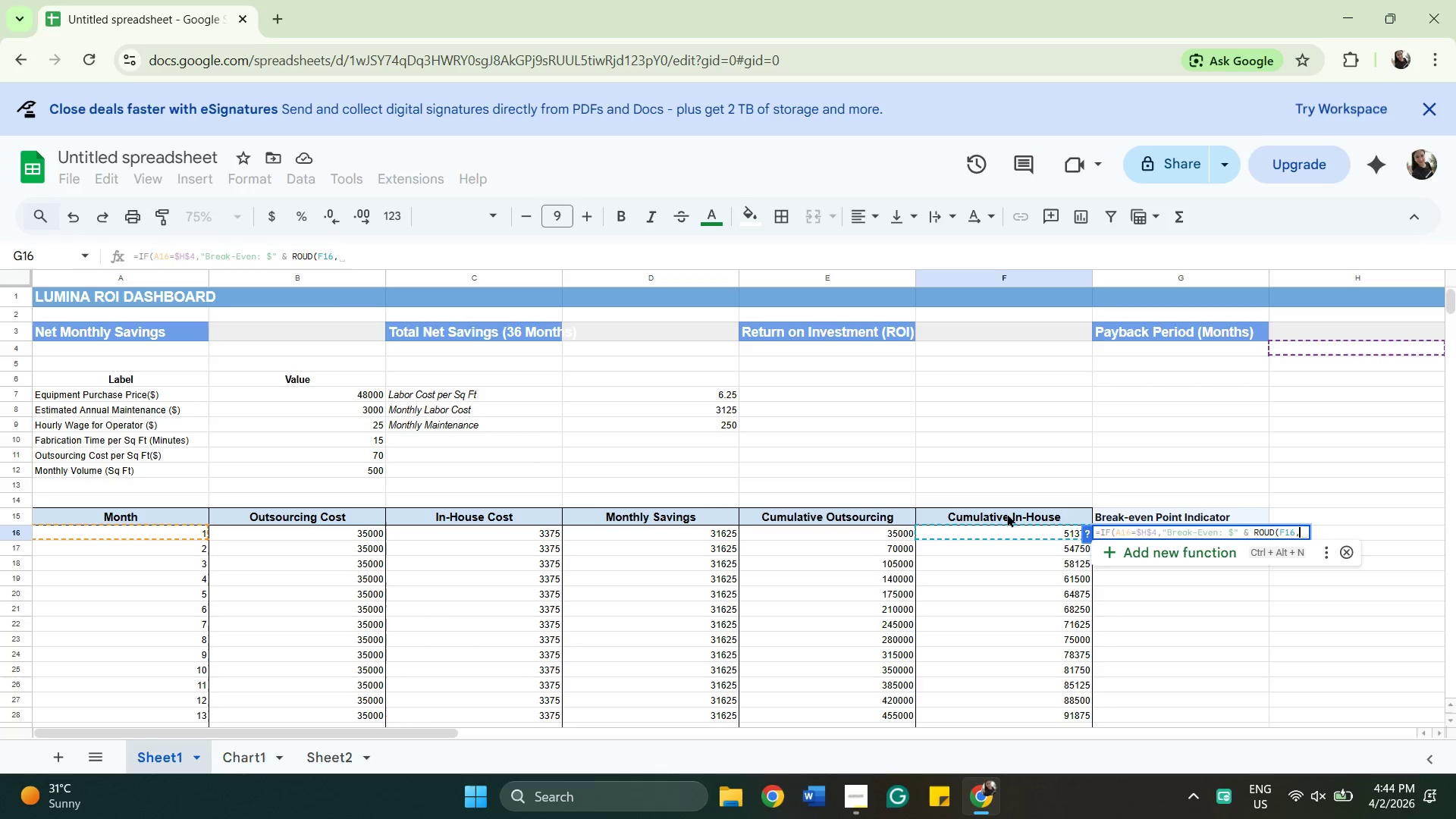 
key(0)
 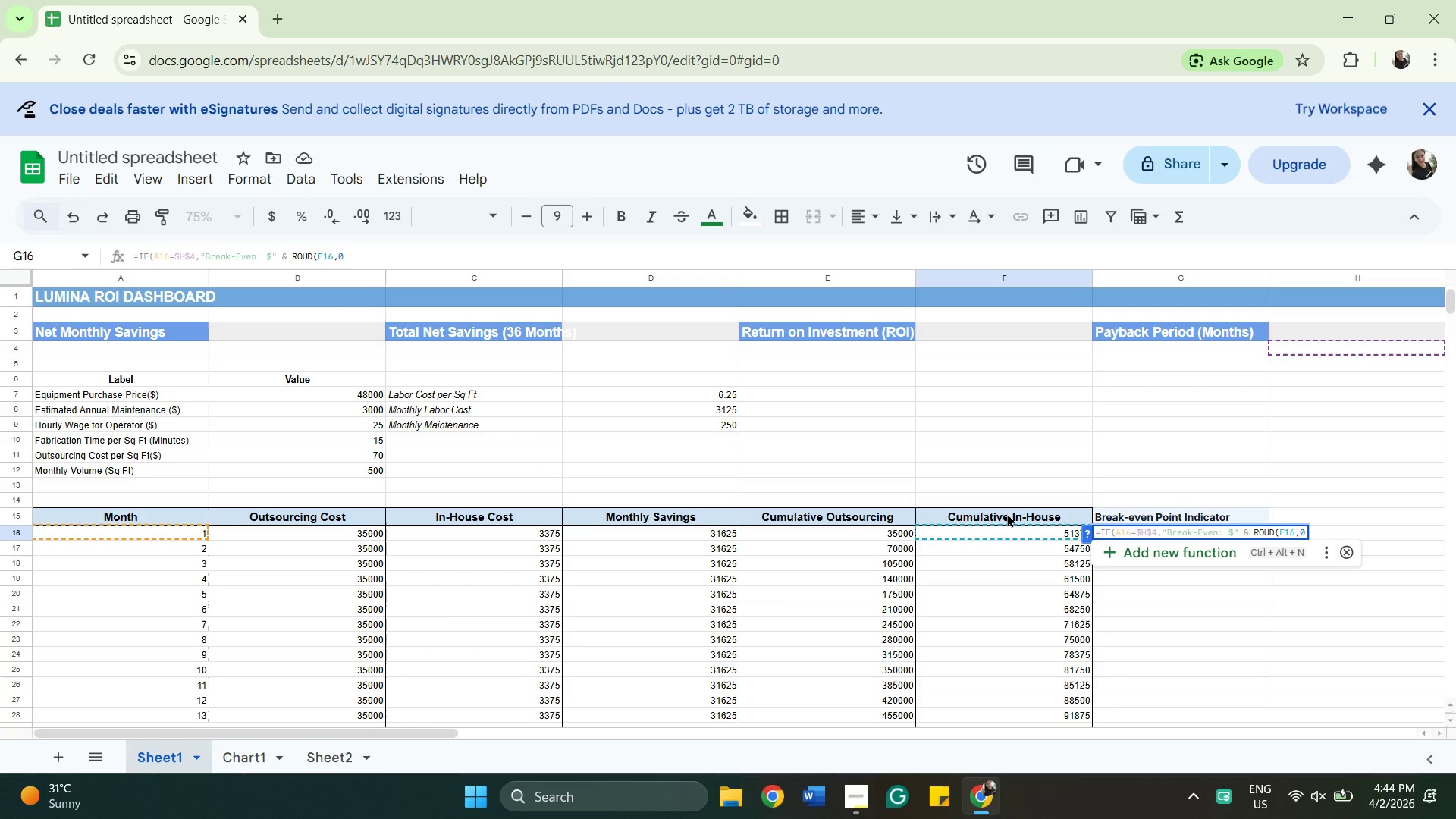 
key(Shift+0)
 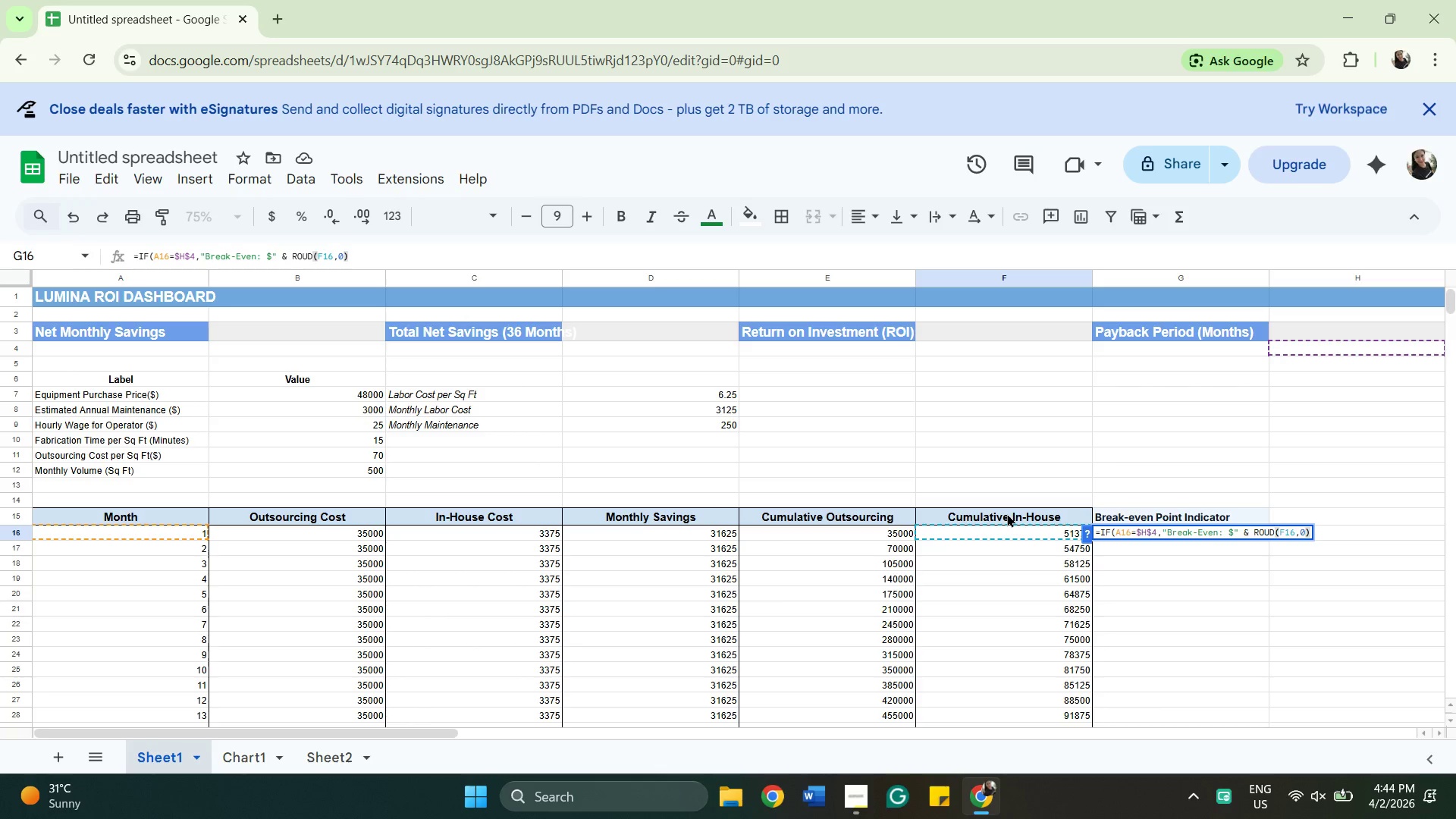 
key(Comma)
 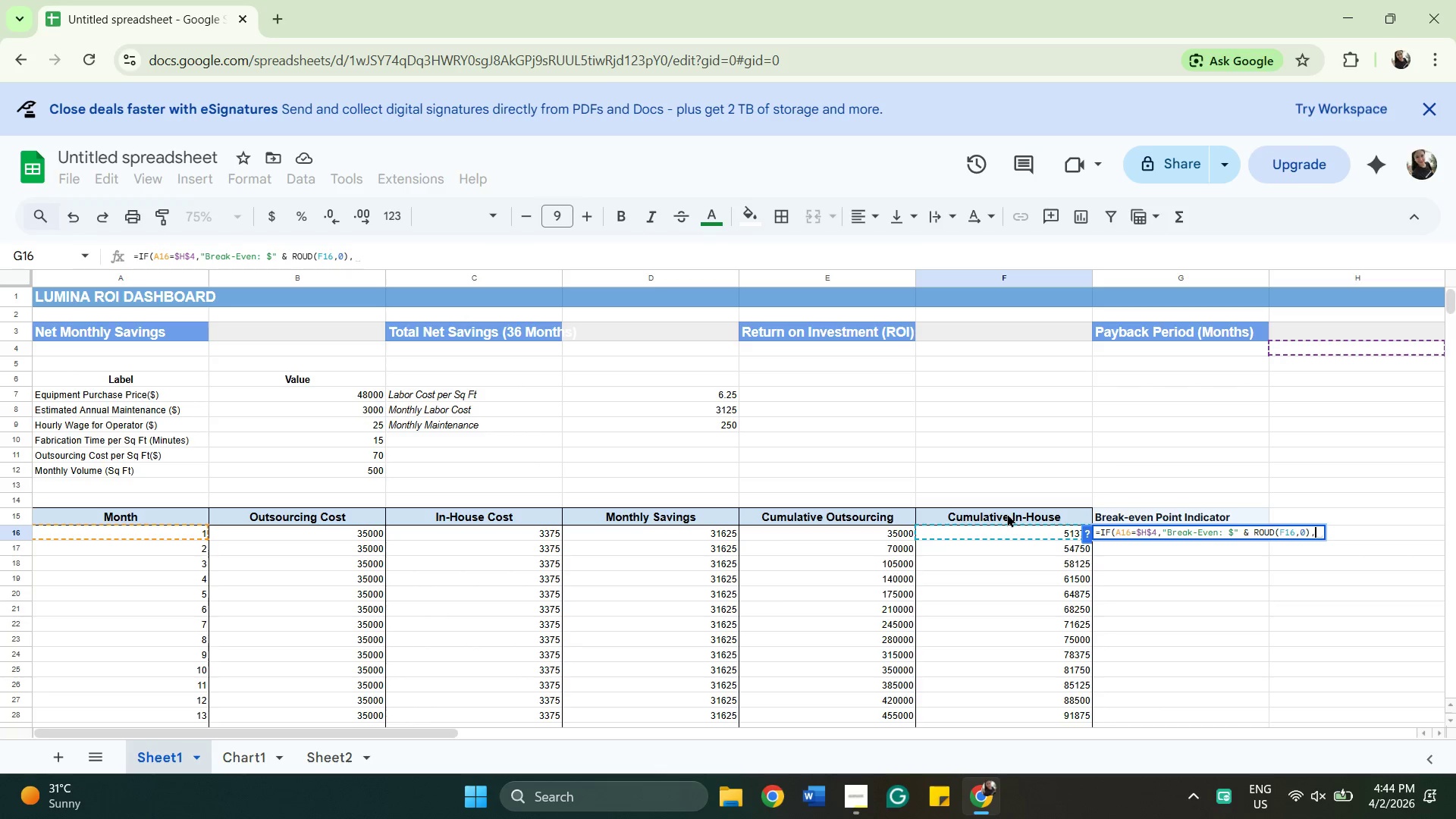 
key(Space)
 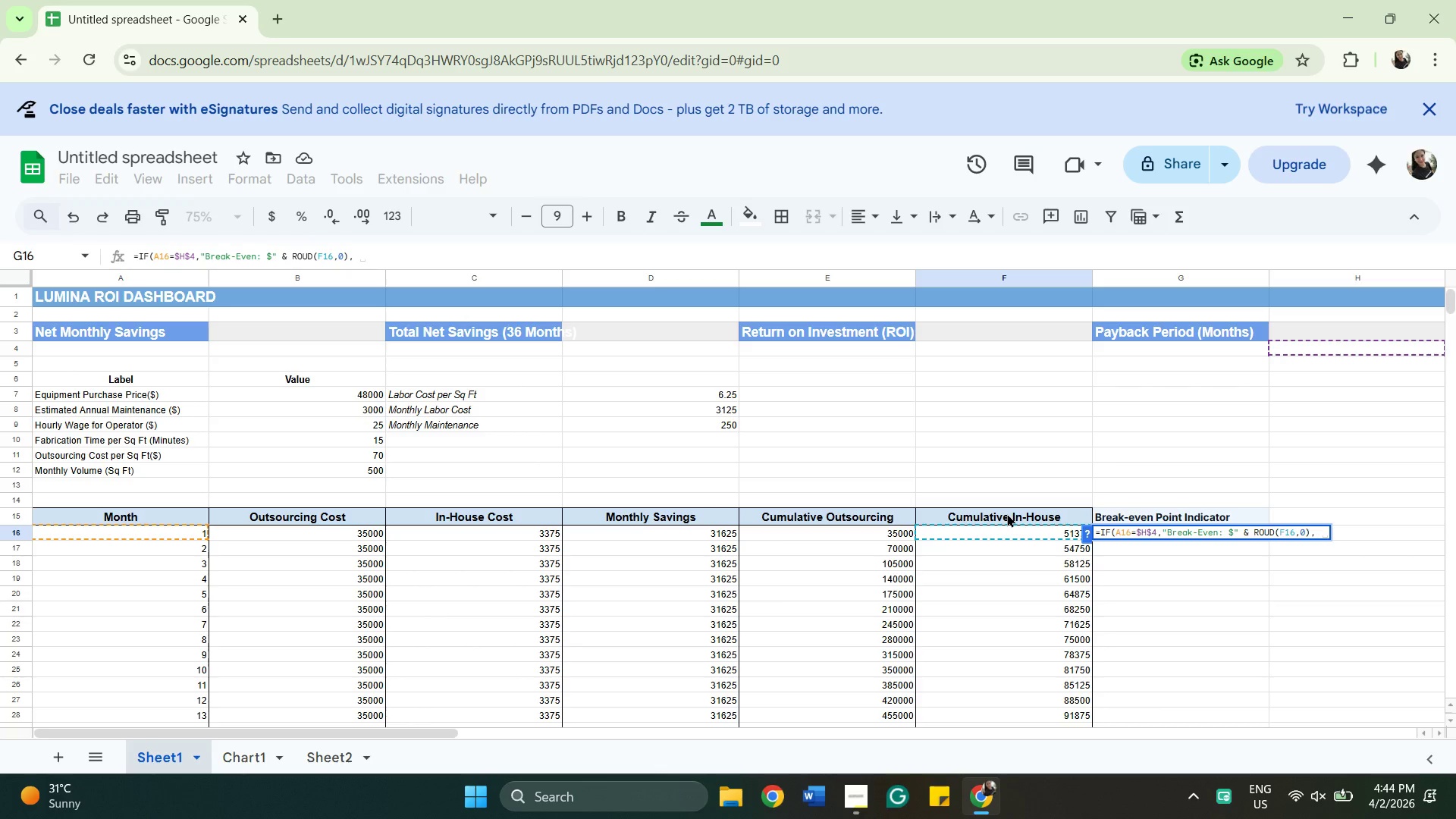 
key(Shift+Quote)
 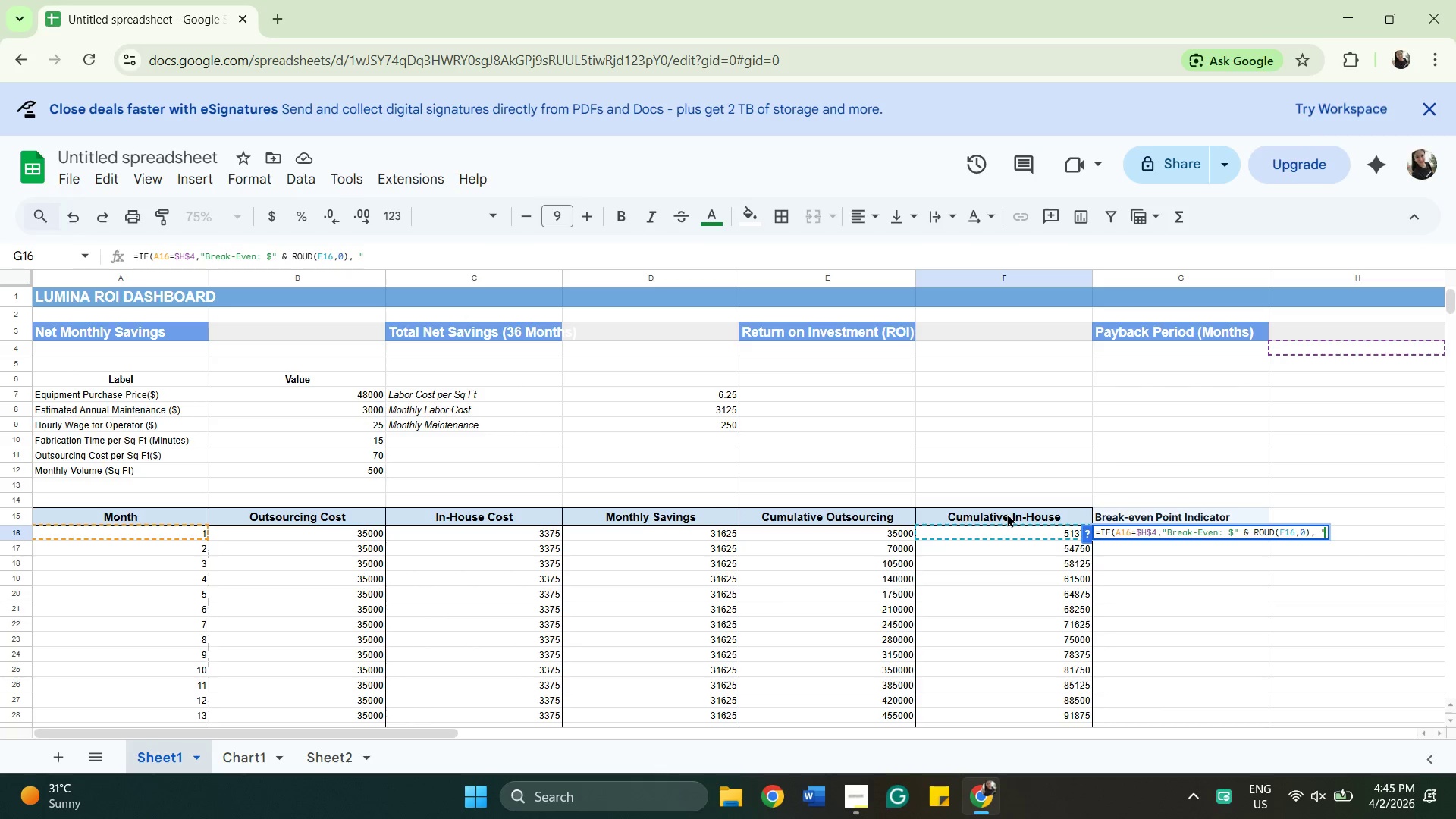 
key(Shift+Quote)
 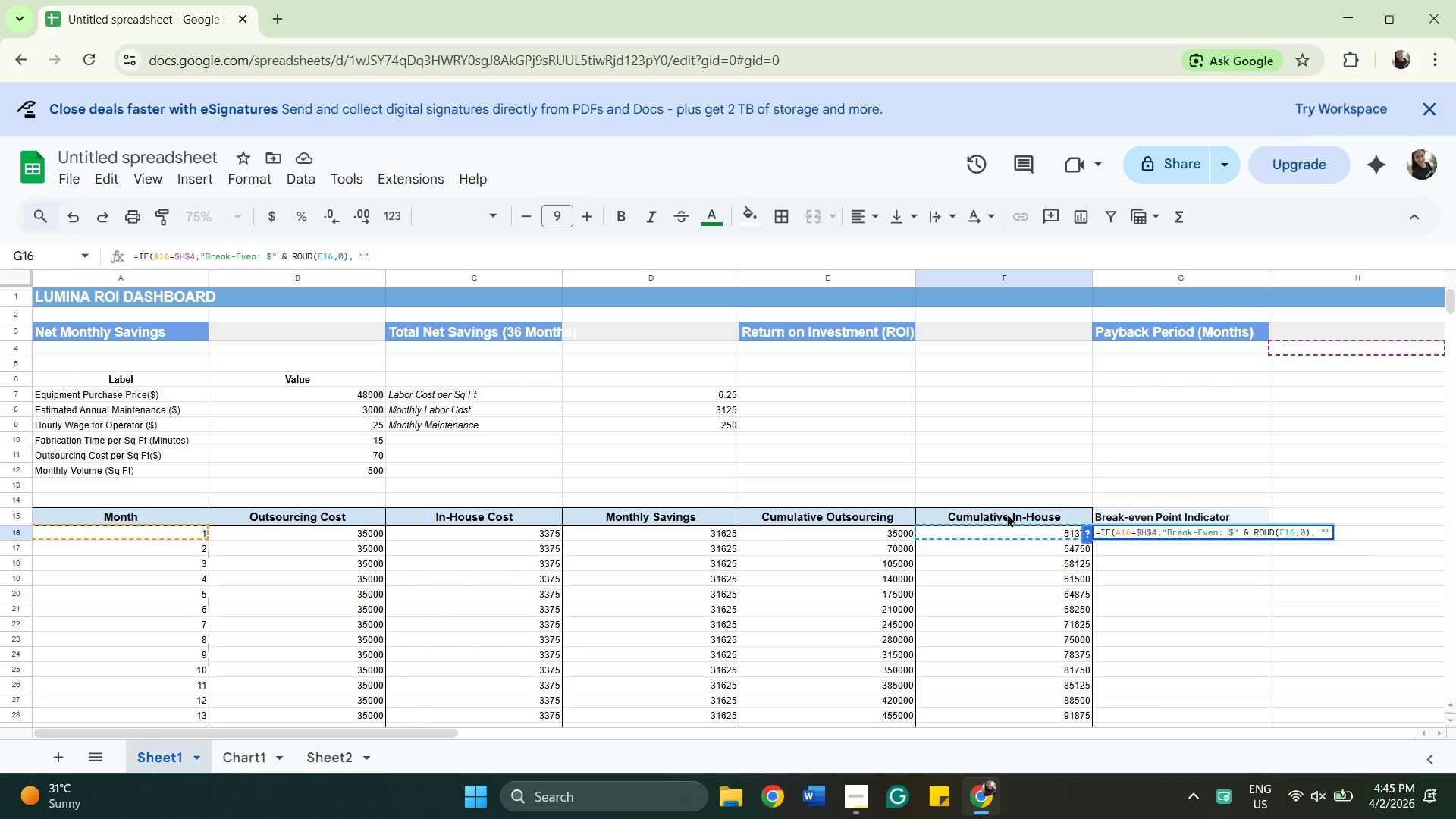 
key(Shift+0)
 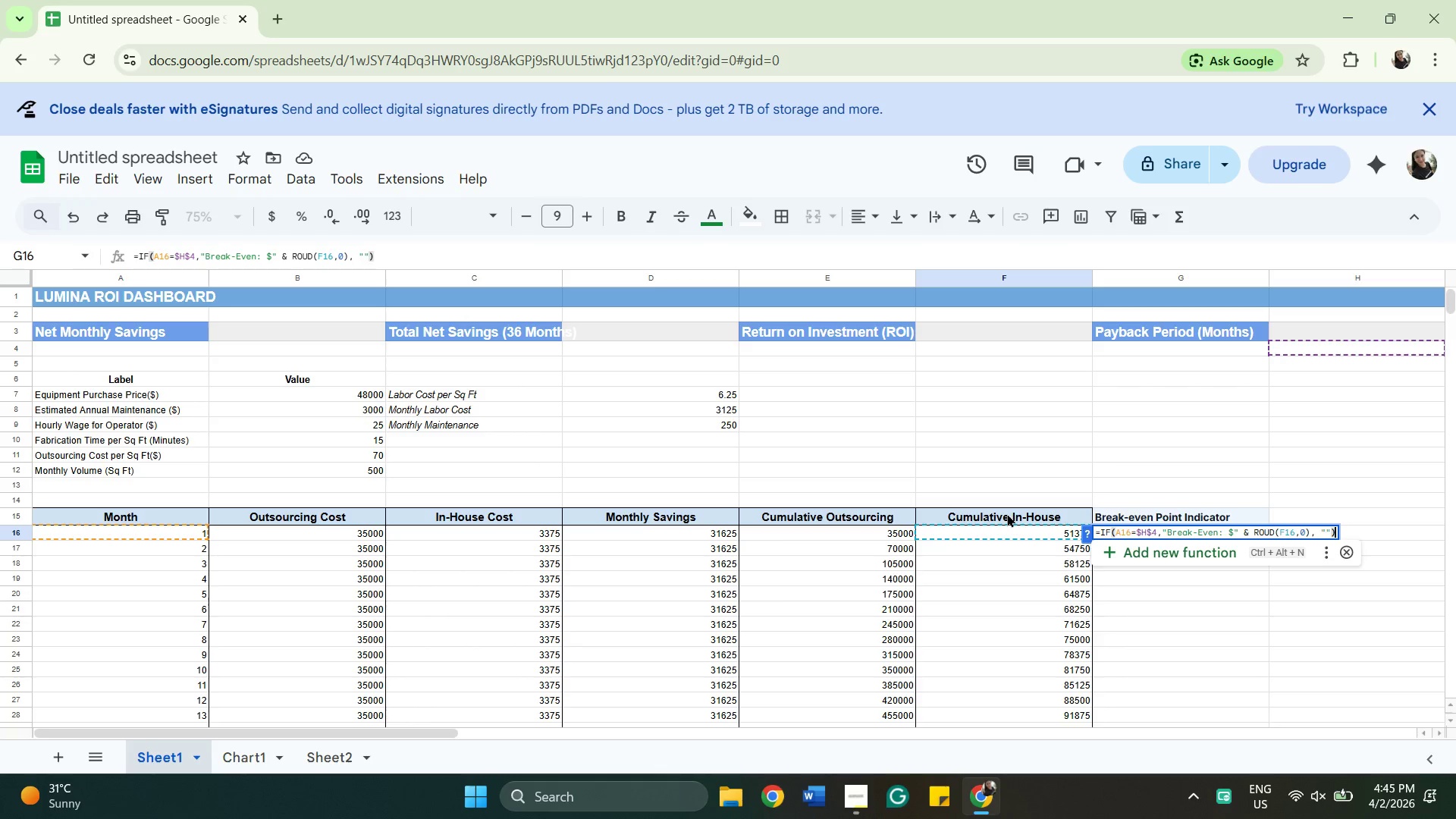 
key(Enter)
 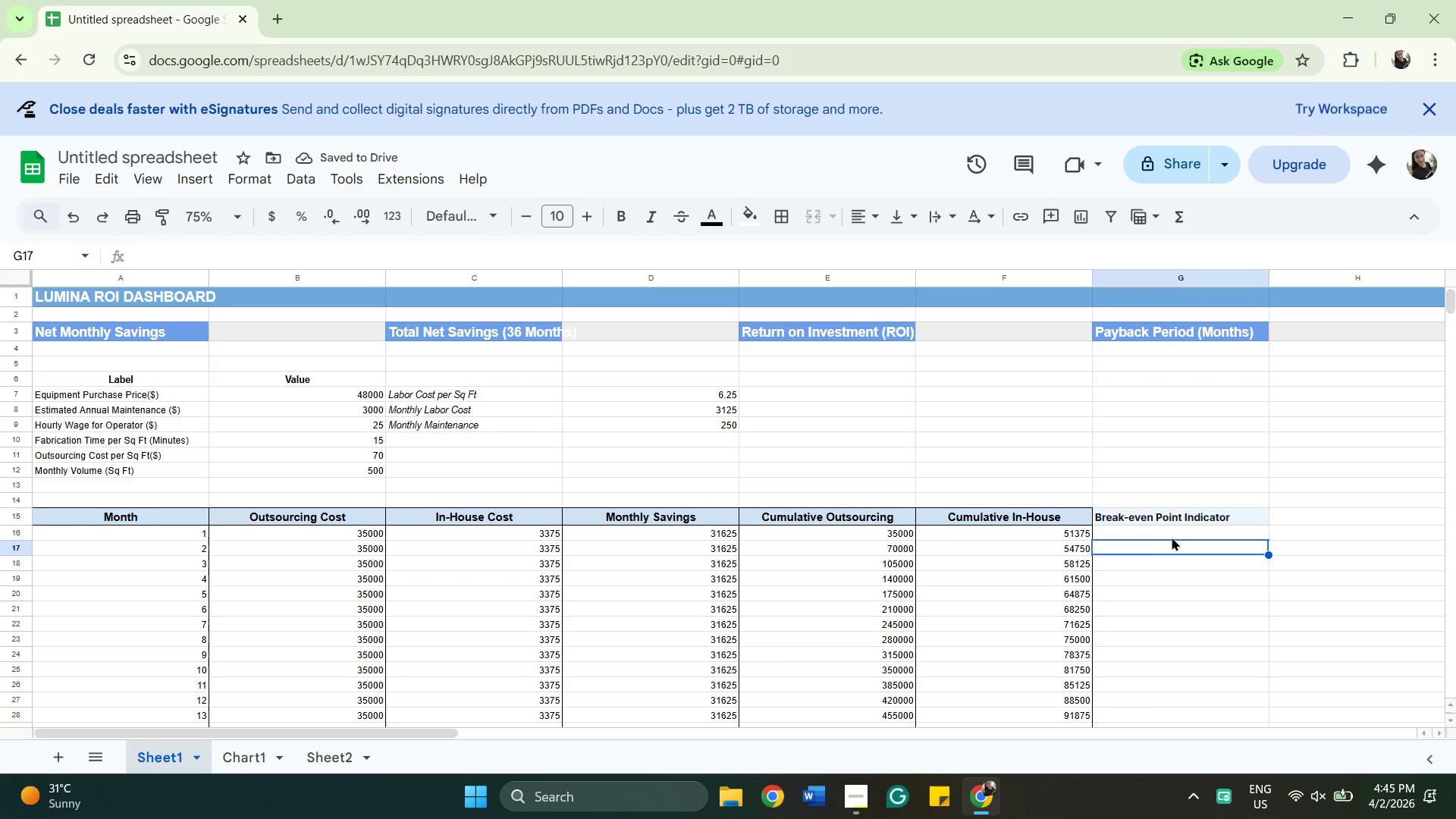 
wait(5.75)
 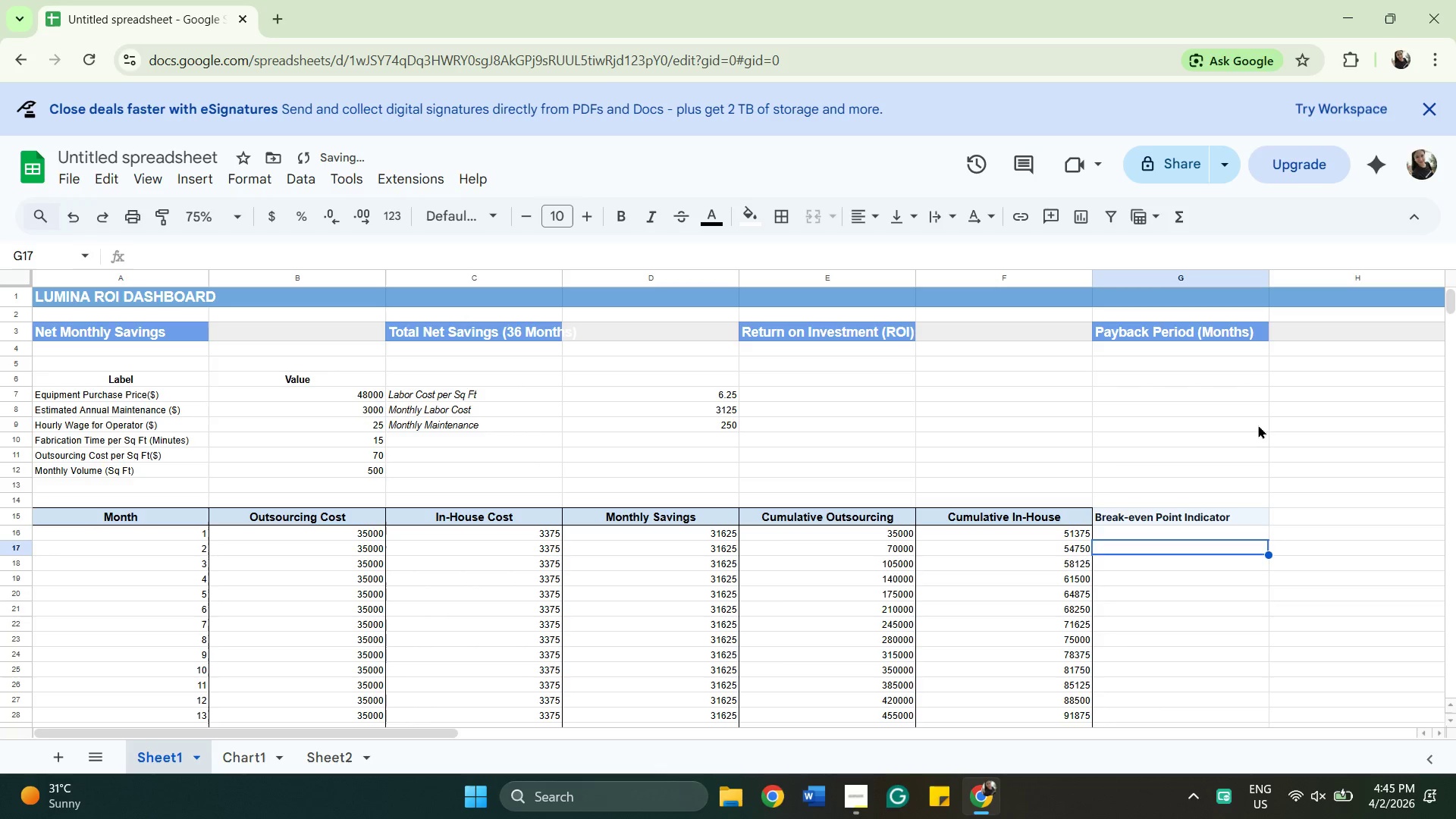 
left_click([1181, 528])
 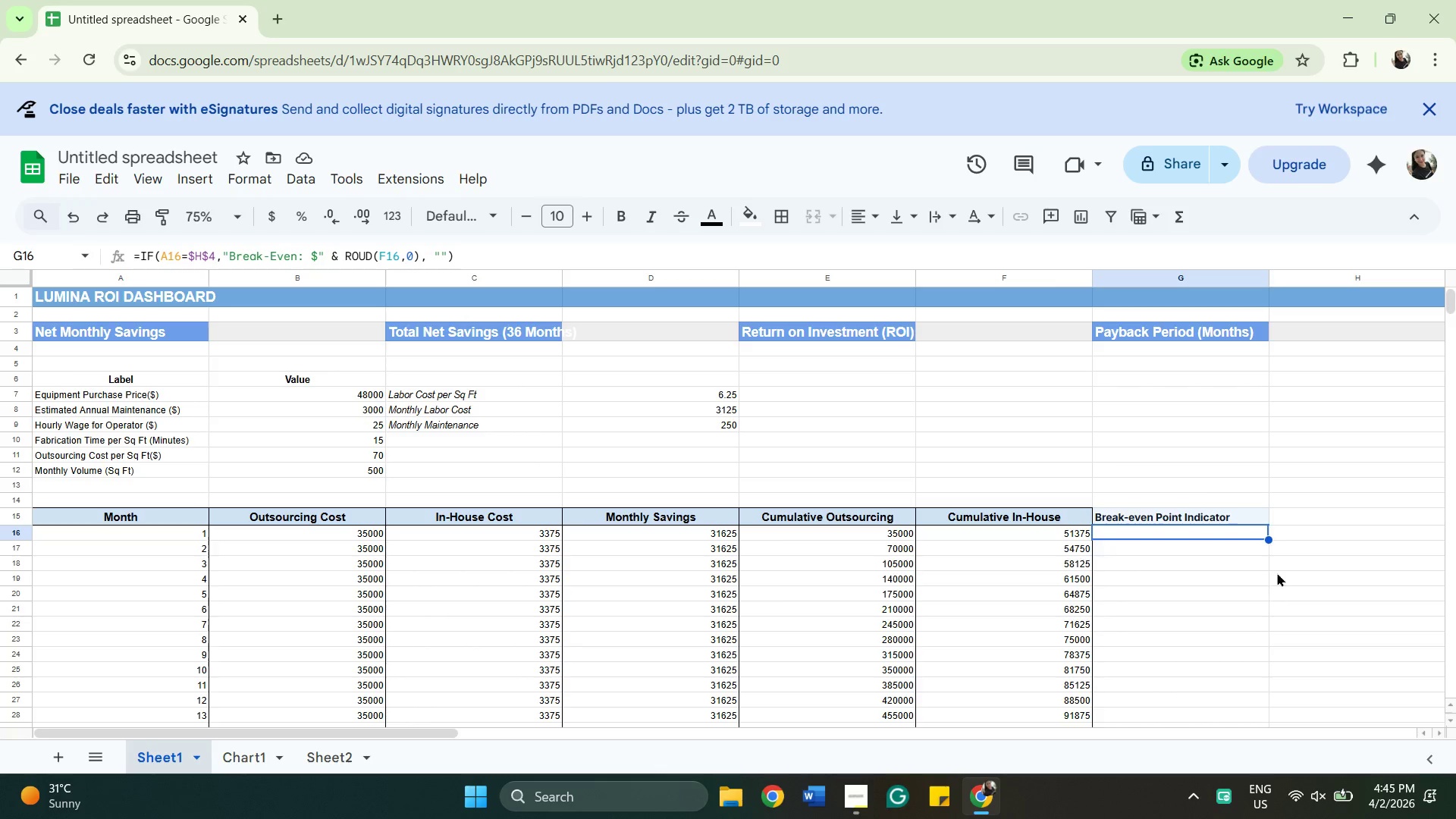 
left_click_drag(start_coordinate=[1267, 537], to_coordinate=[1234, 701])
 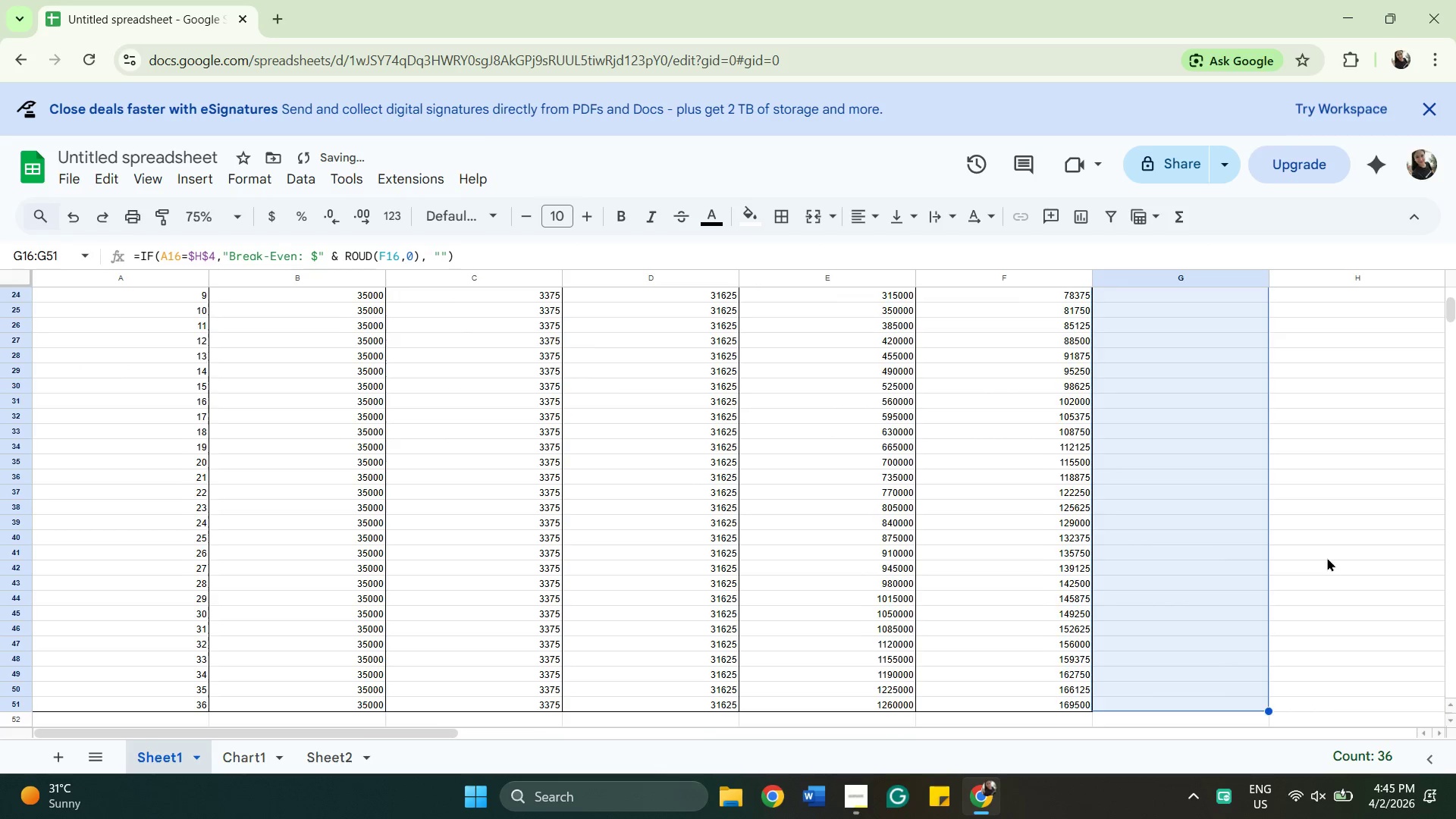 
scroll: coordinate [1327, 557], scroll_direction: up, amount: 2.0
 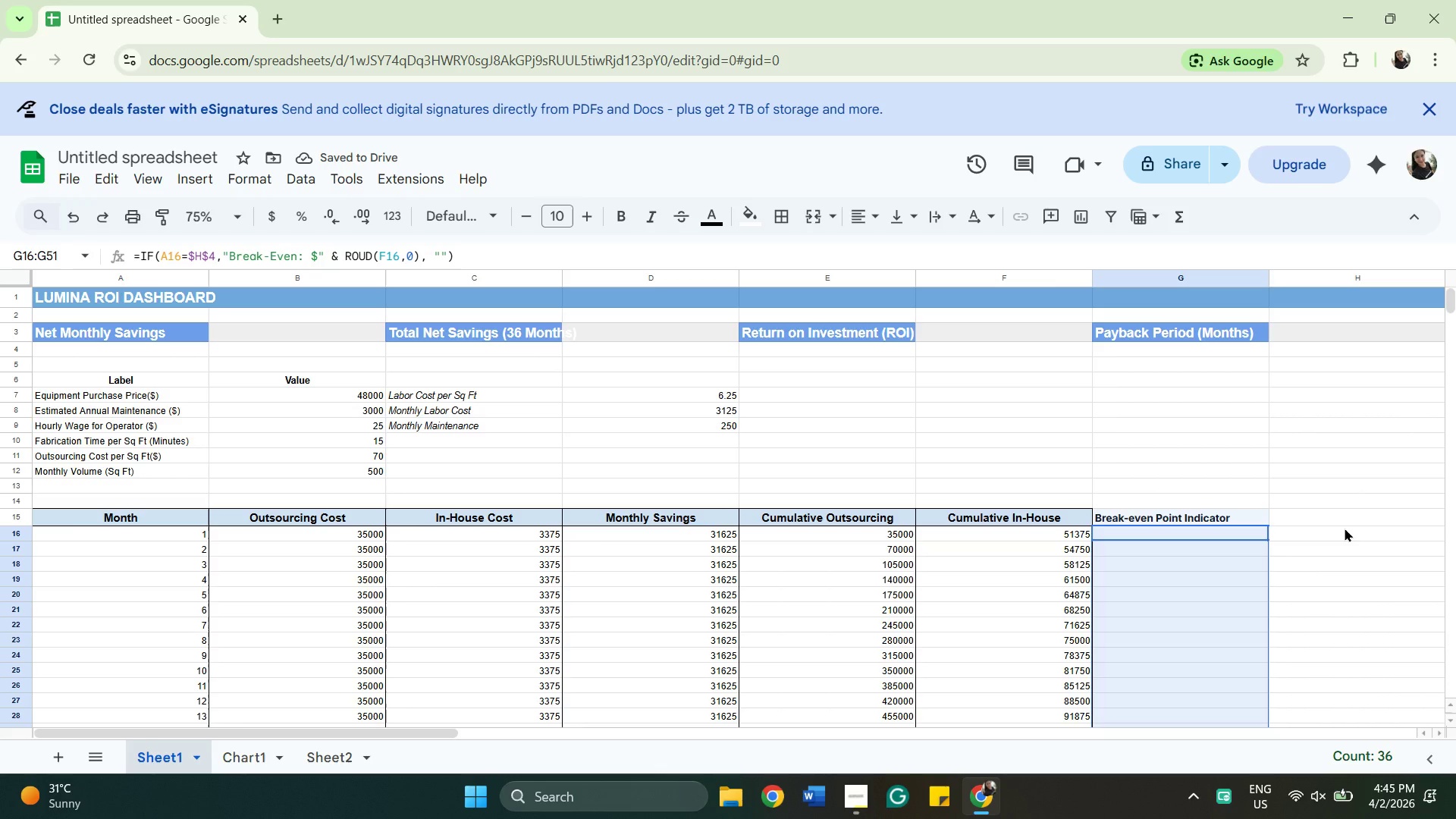 
wait(7.67)
 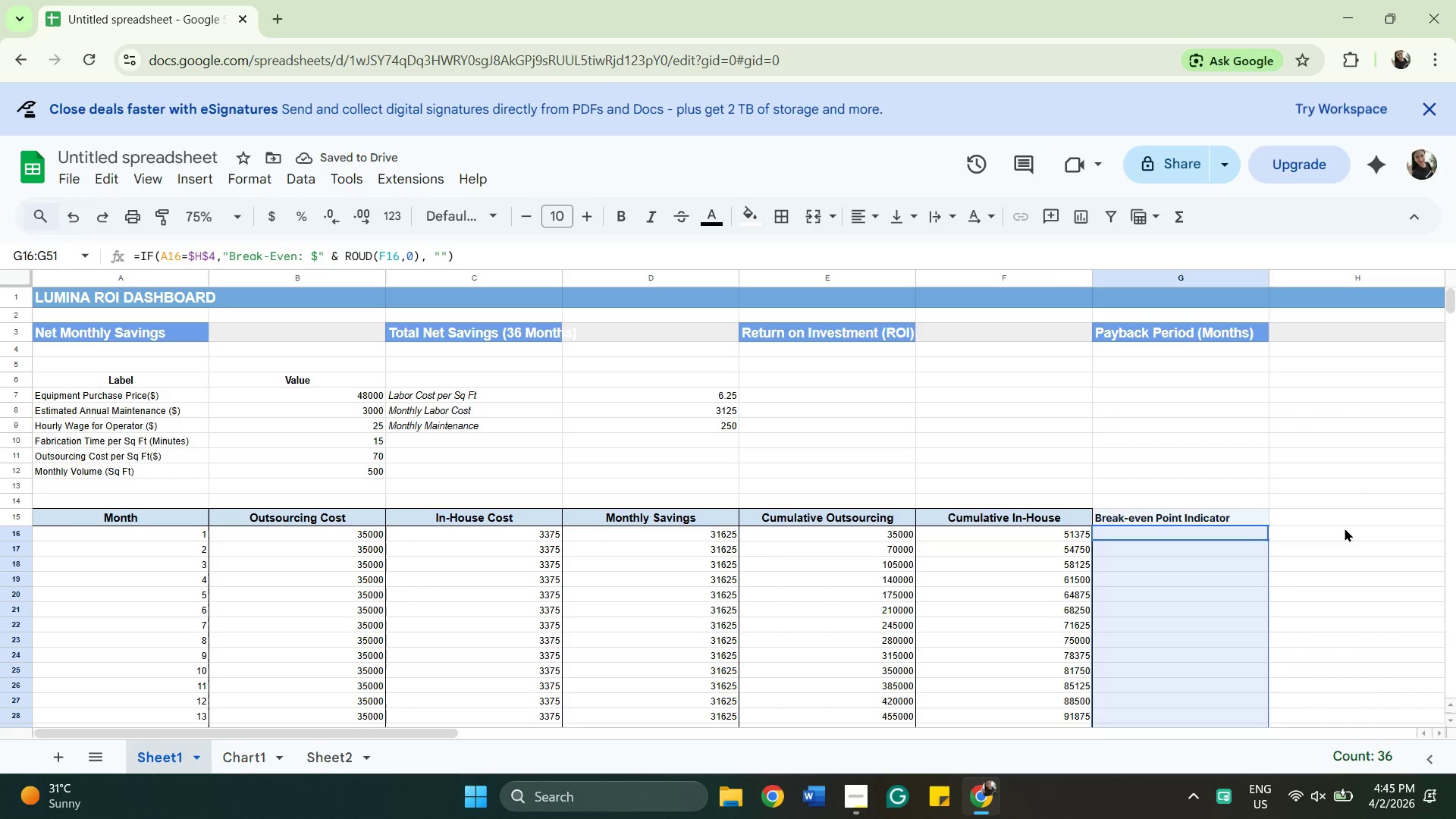 
left_click([1159, 530])
 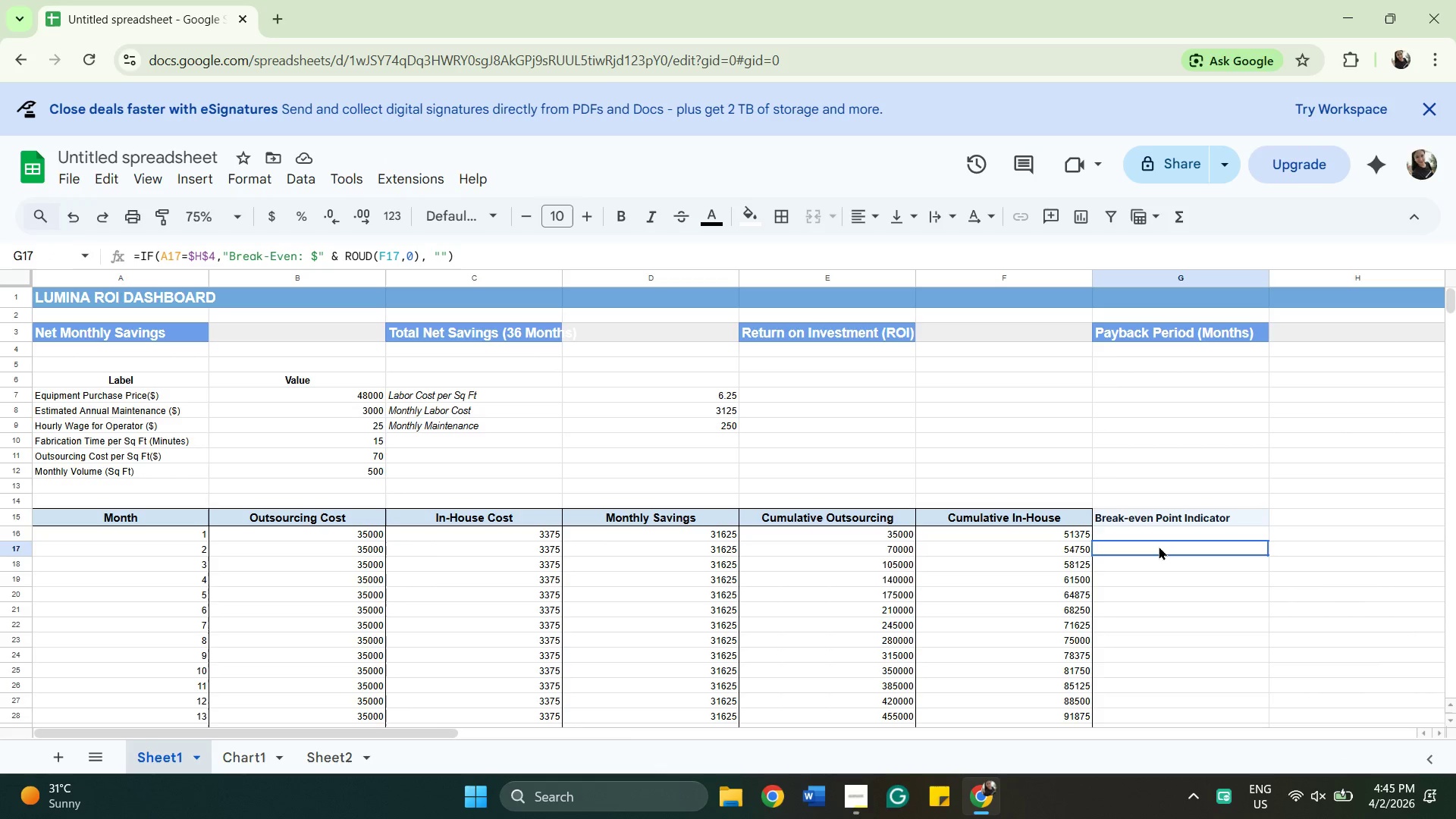 
left_click([1159, 546])
 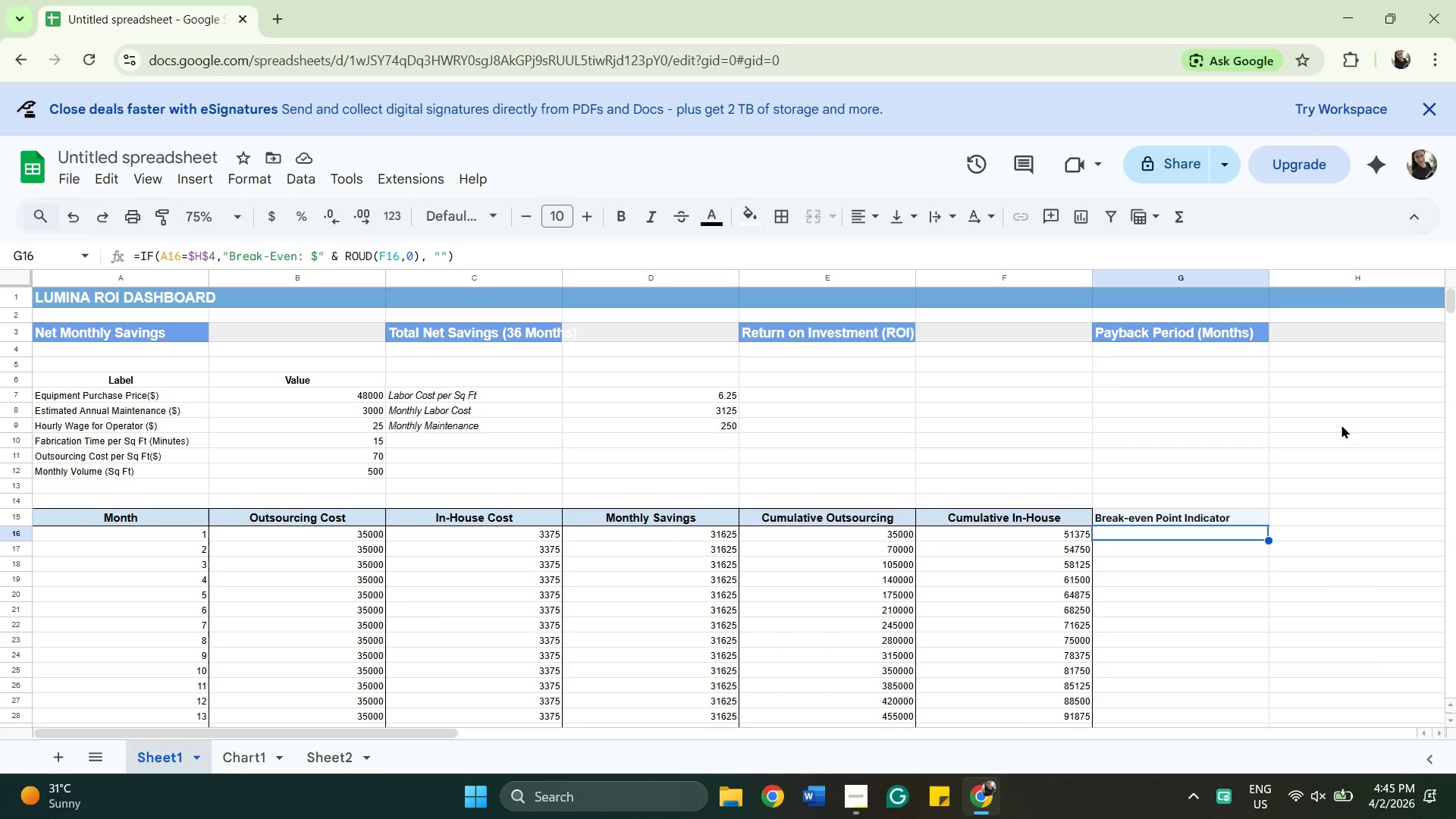 
wait(13.8)
 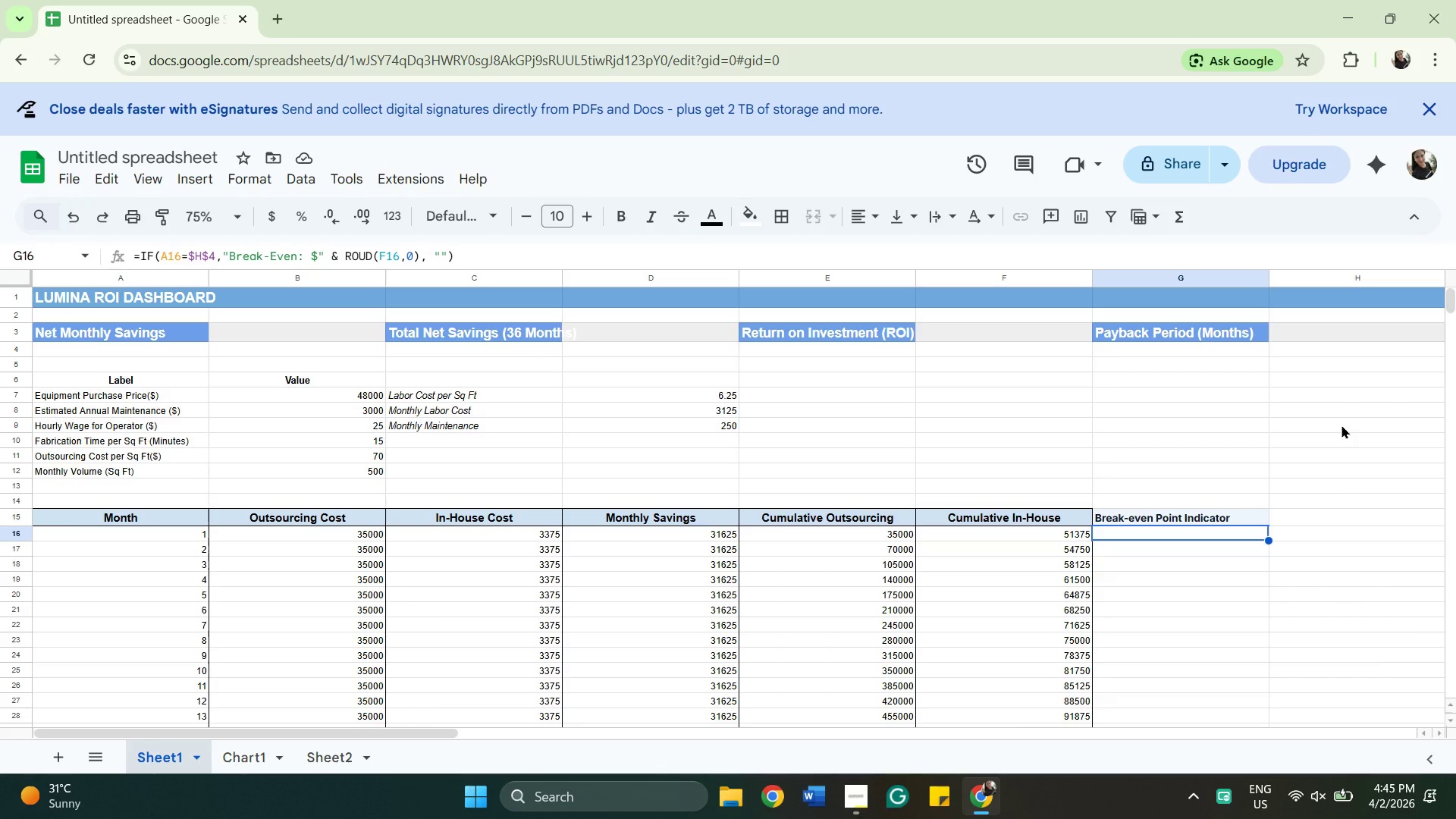 
left_click([1181, 538])
 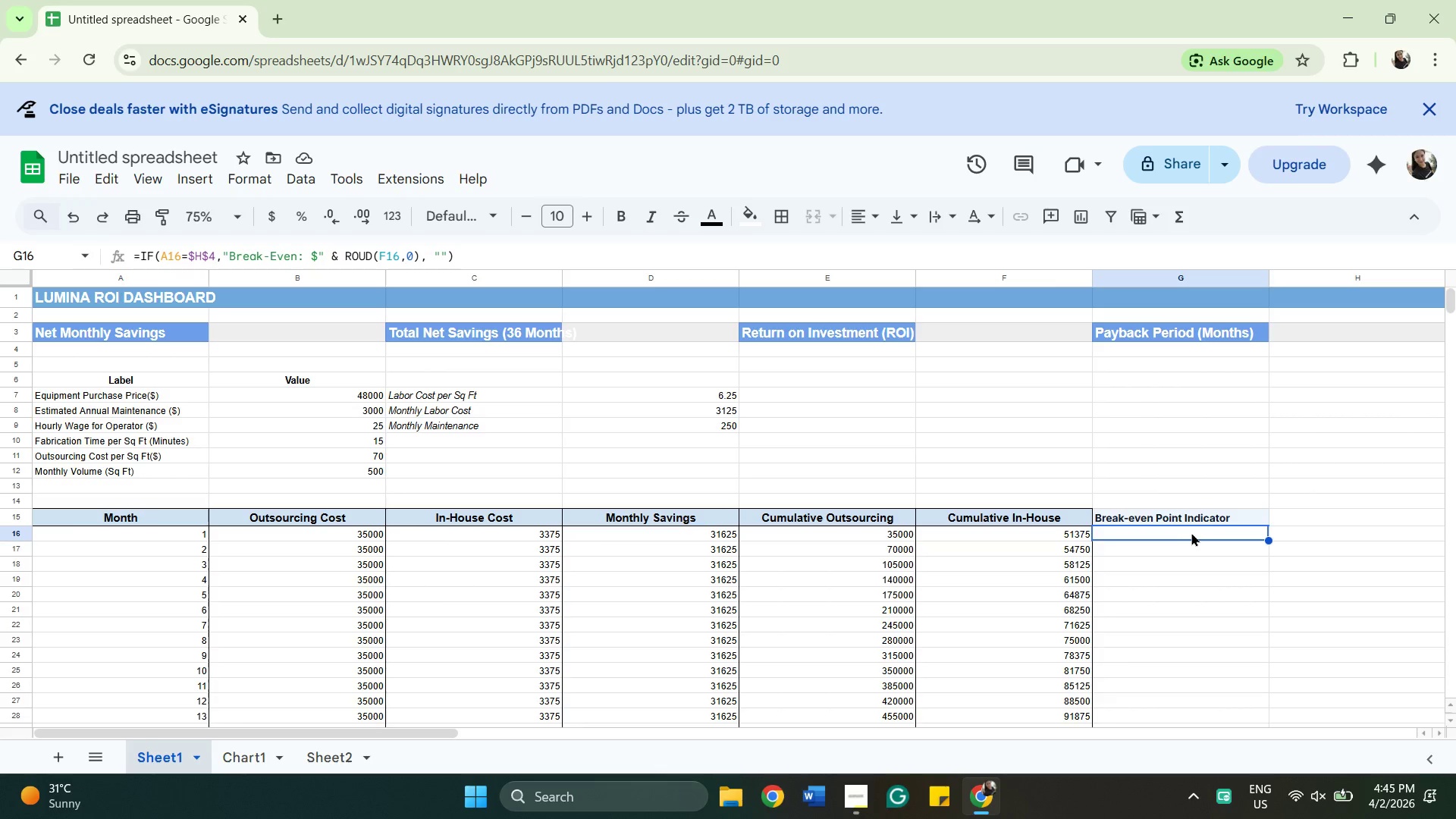 
double_click([1191, 532])
 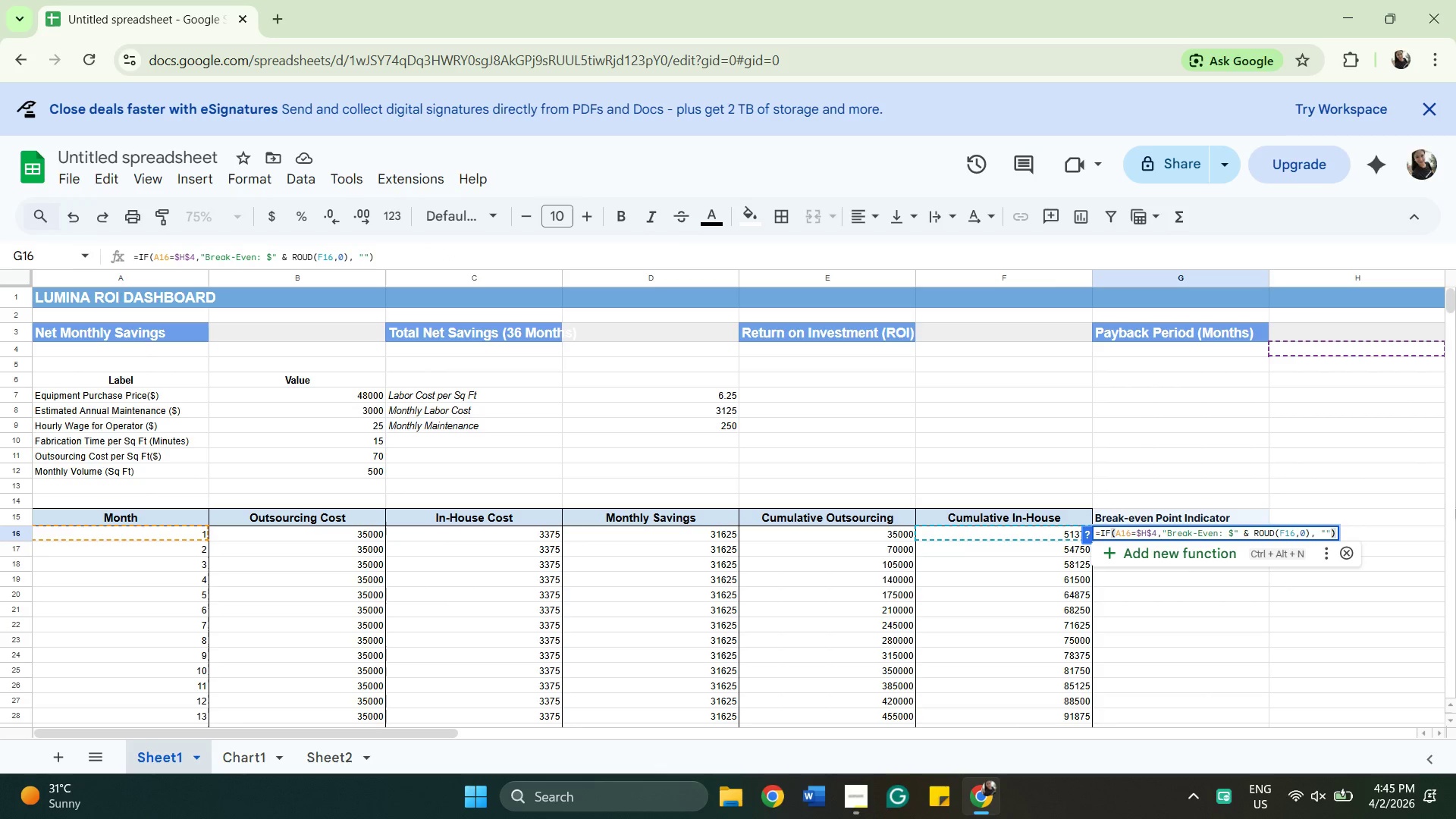 
wait(12.27)
 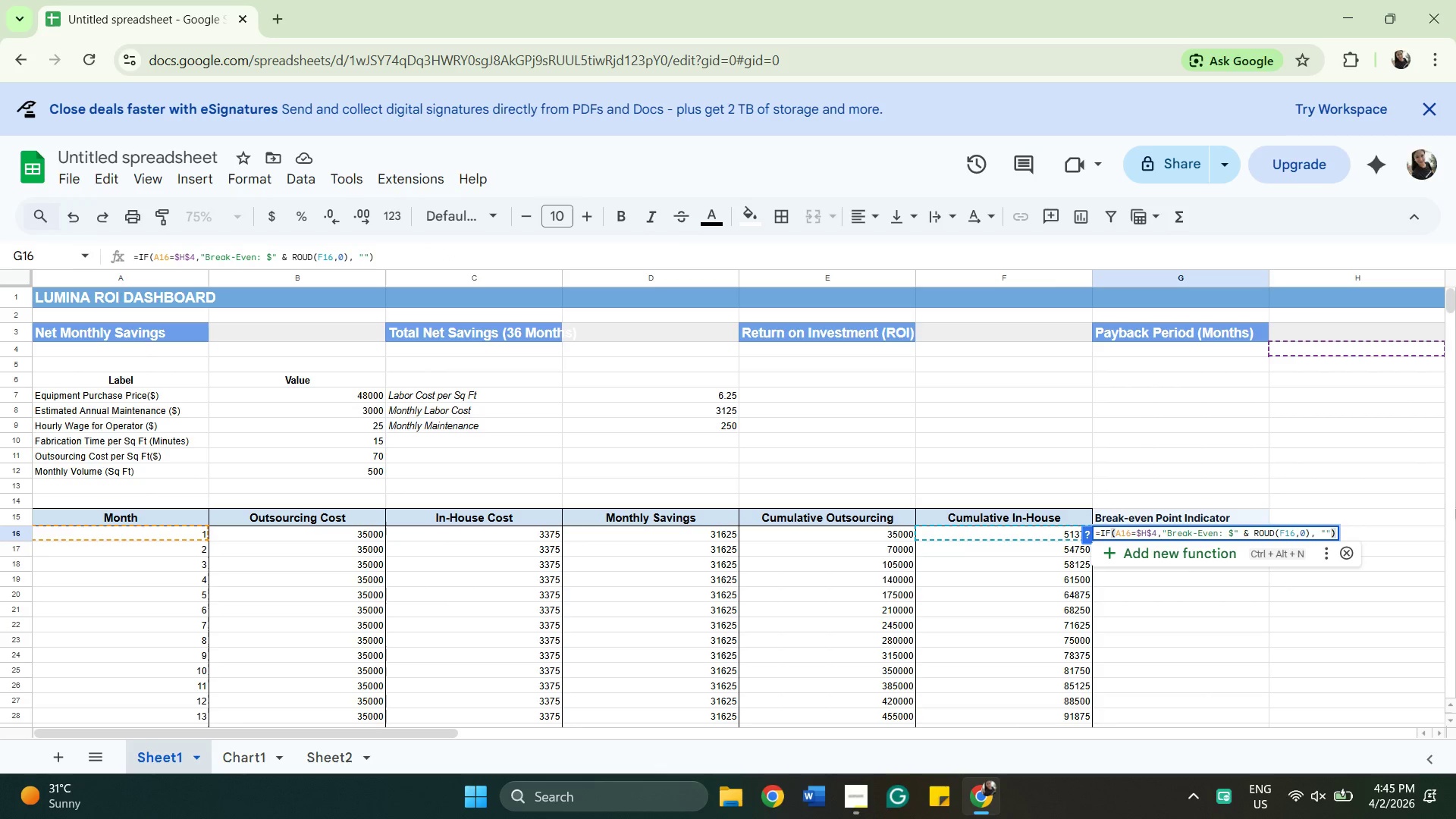 
double_click([1384, 442])
 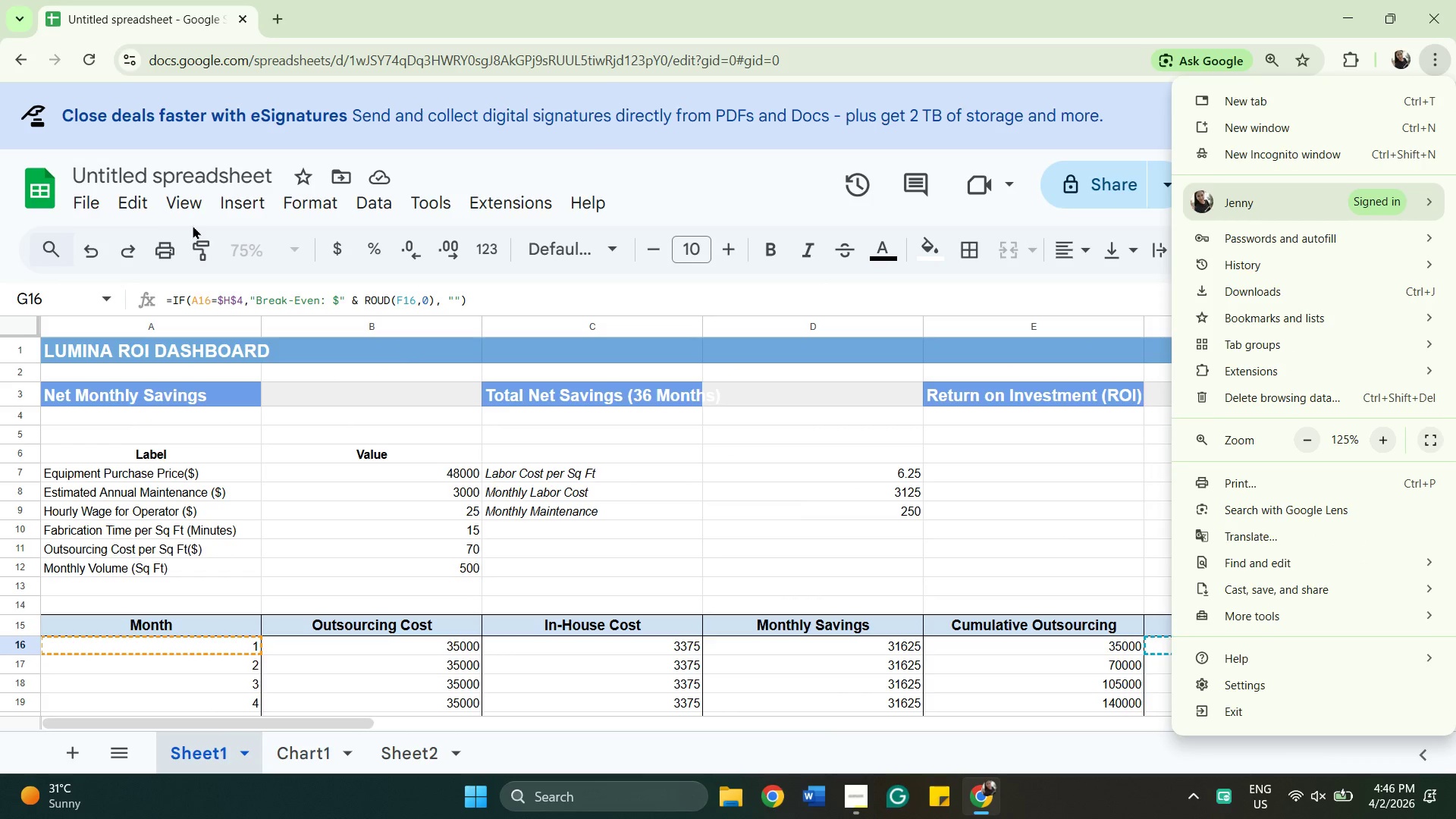 
wait(8.31)
 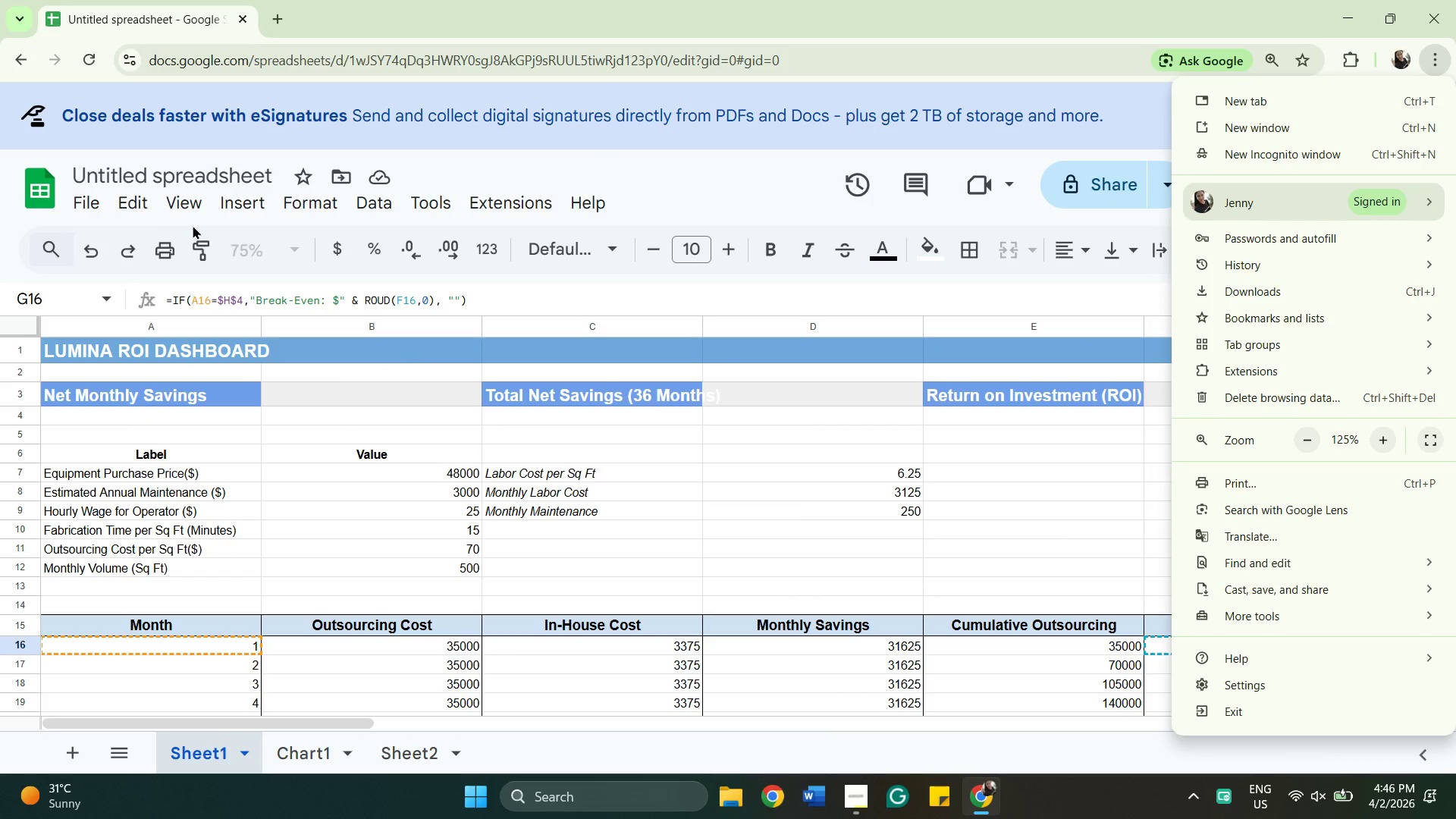 
left_click([250, 289])
 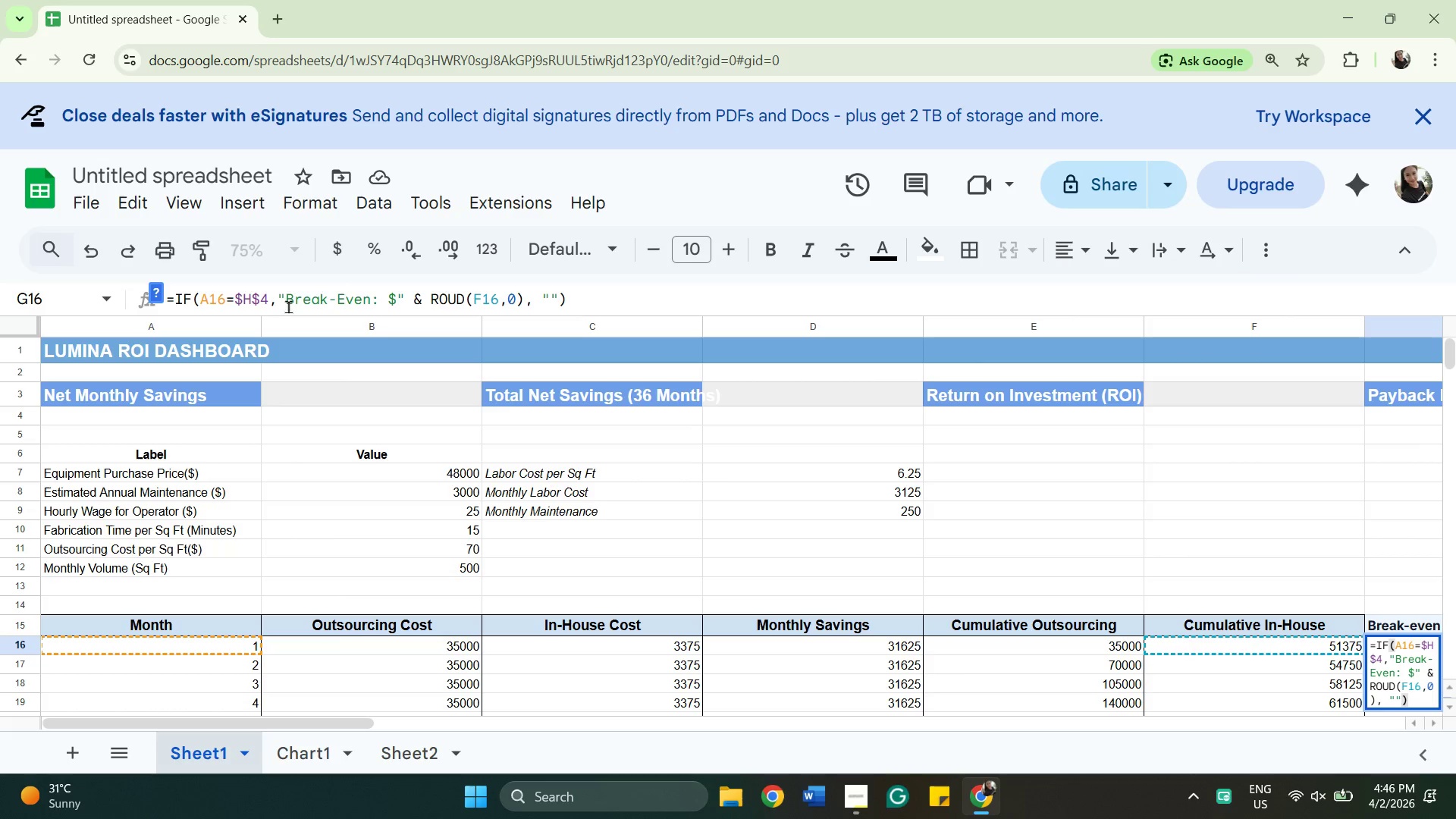 
left_click([291, 306])
 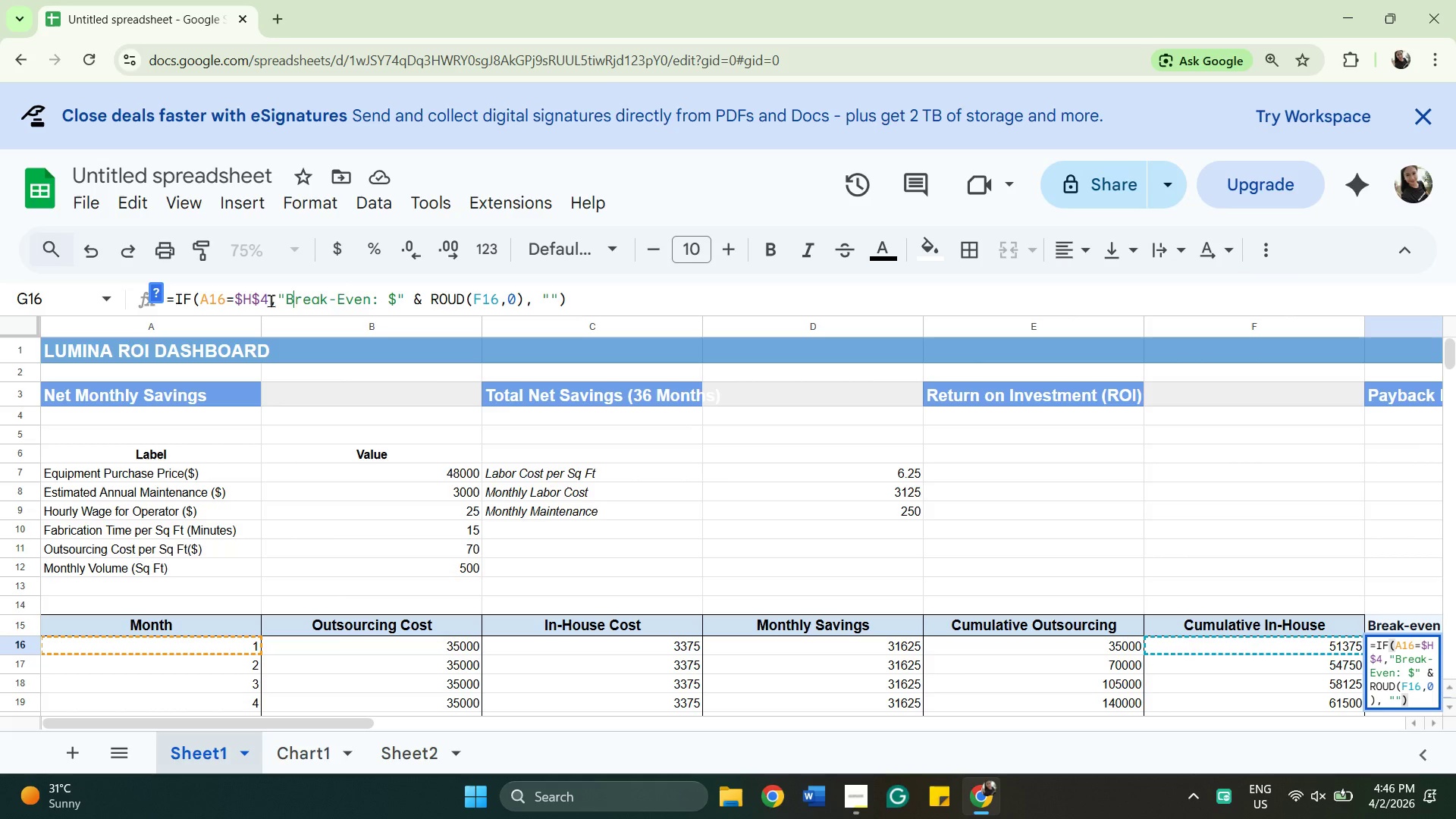 
left_click([271, 300])
 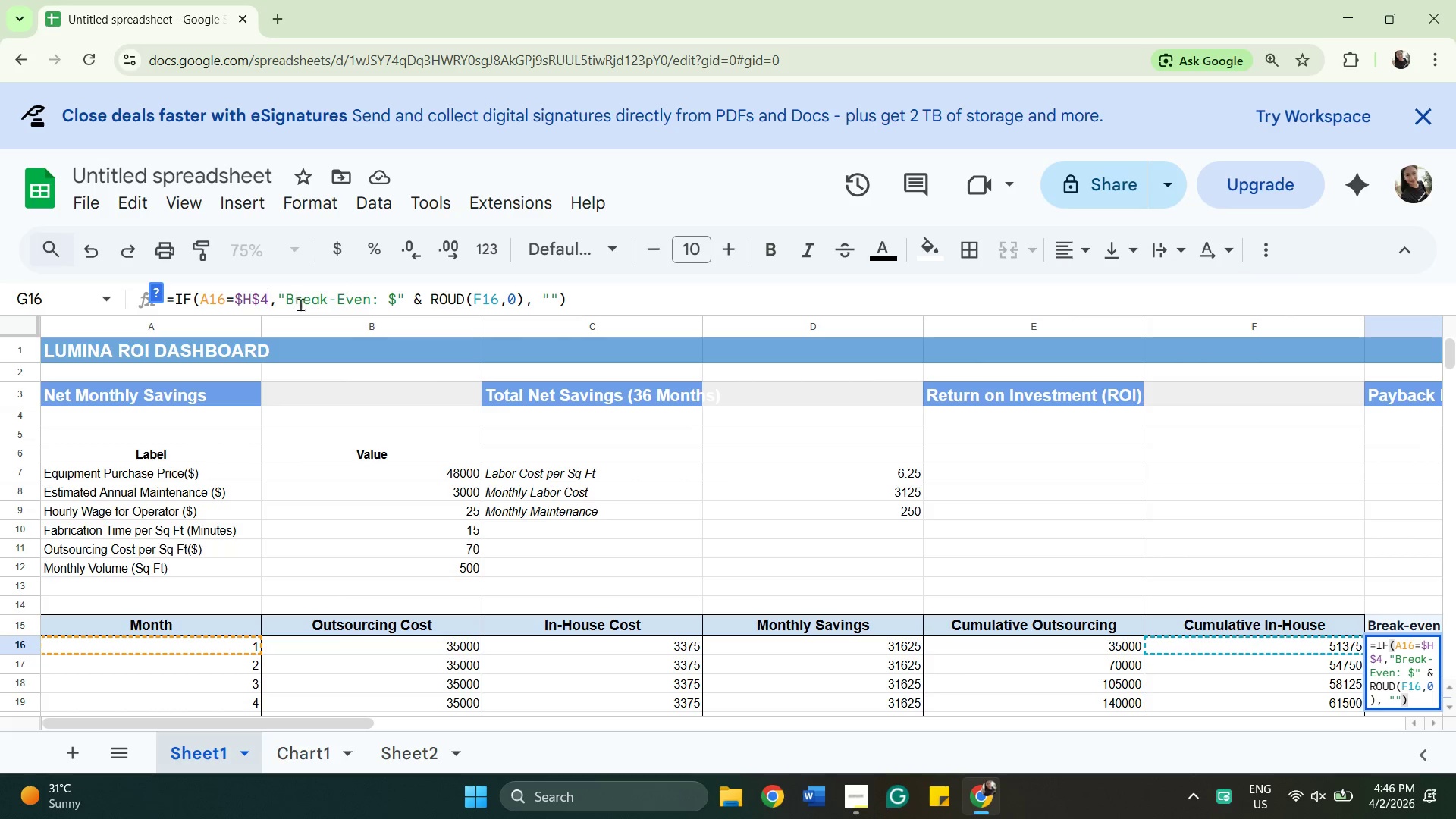 
left_click([276, 299])
 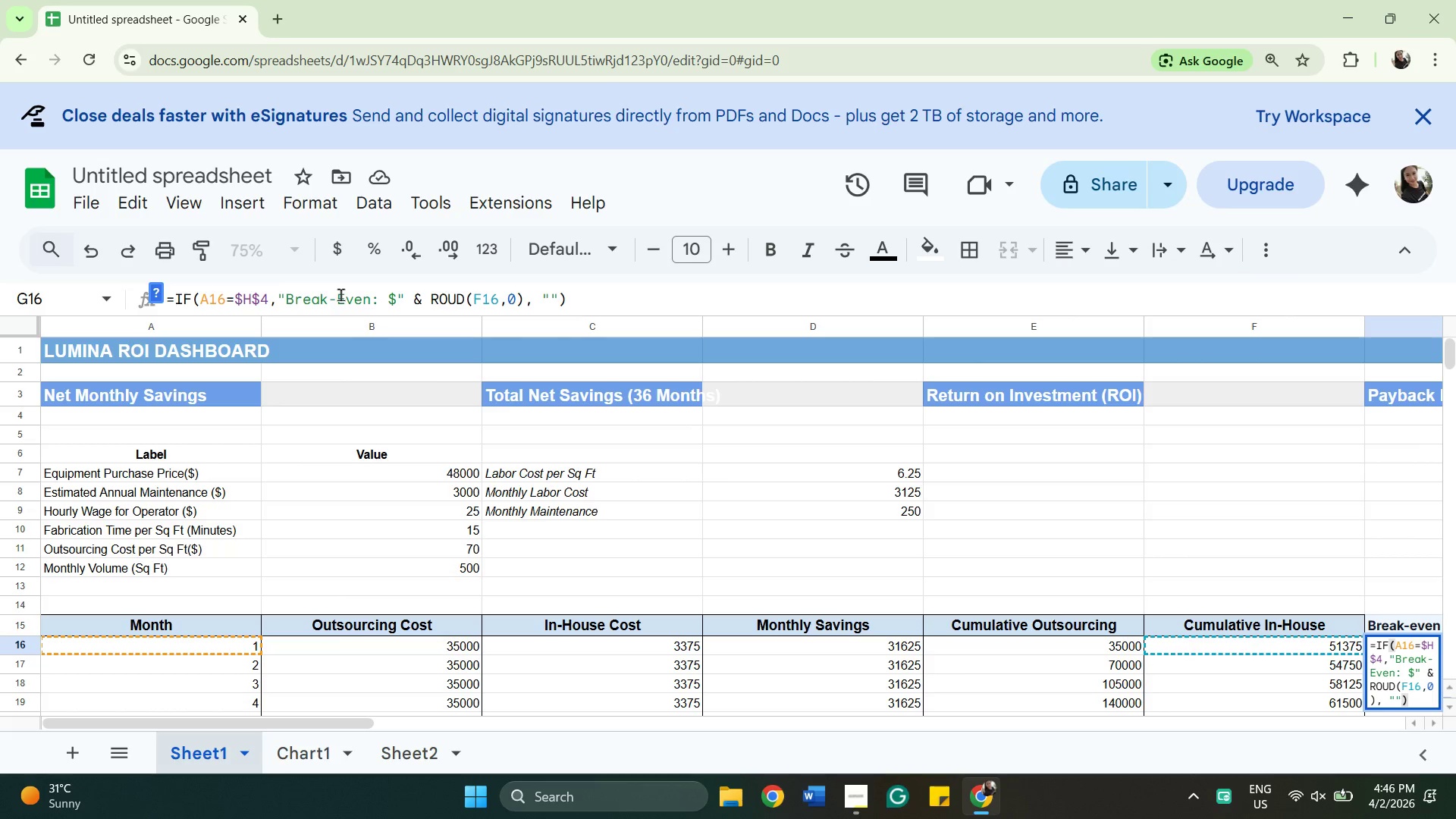 
key(Space)
 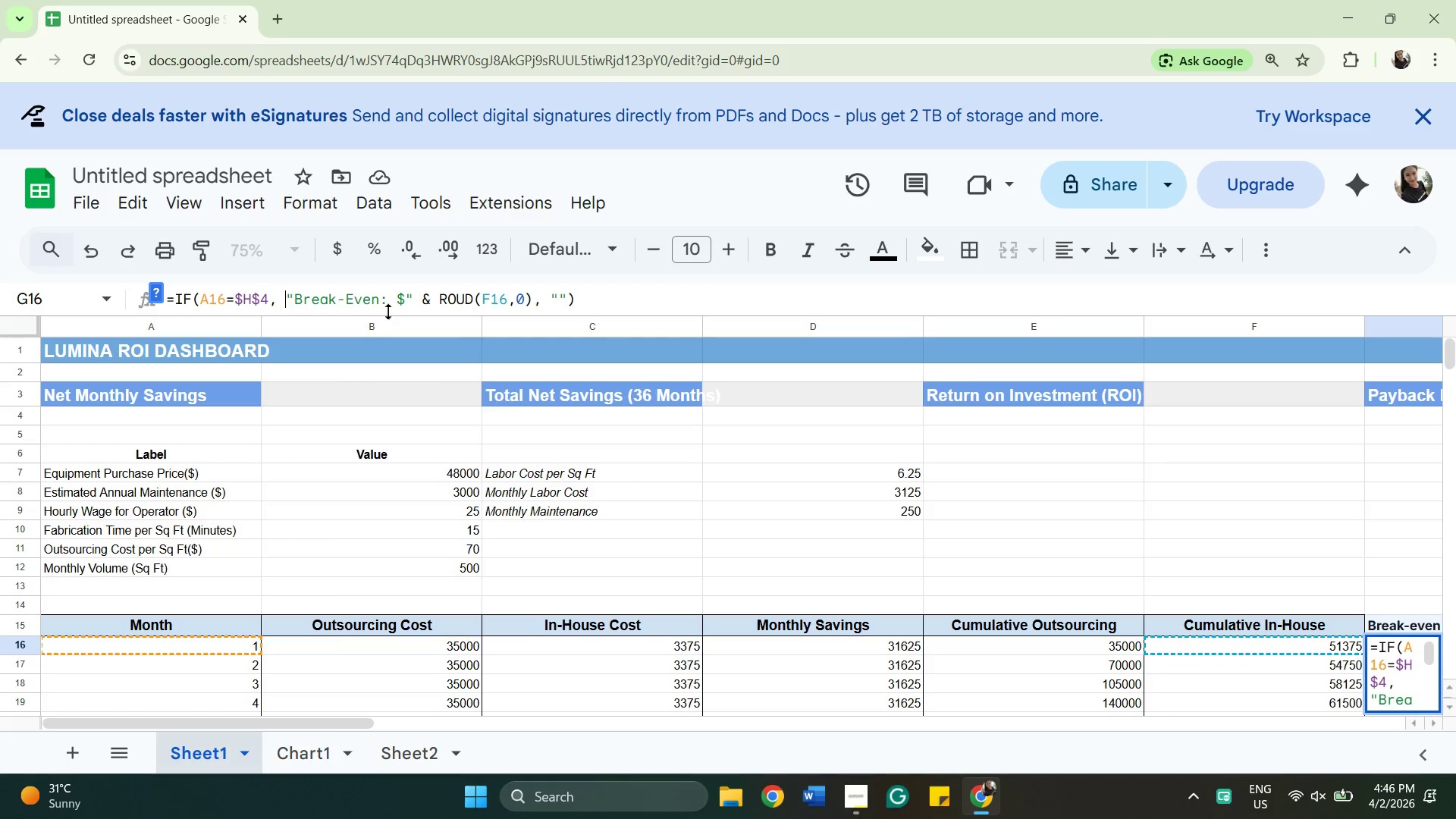 
wait(8.36)
 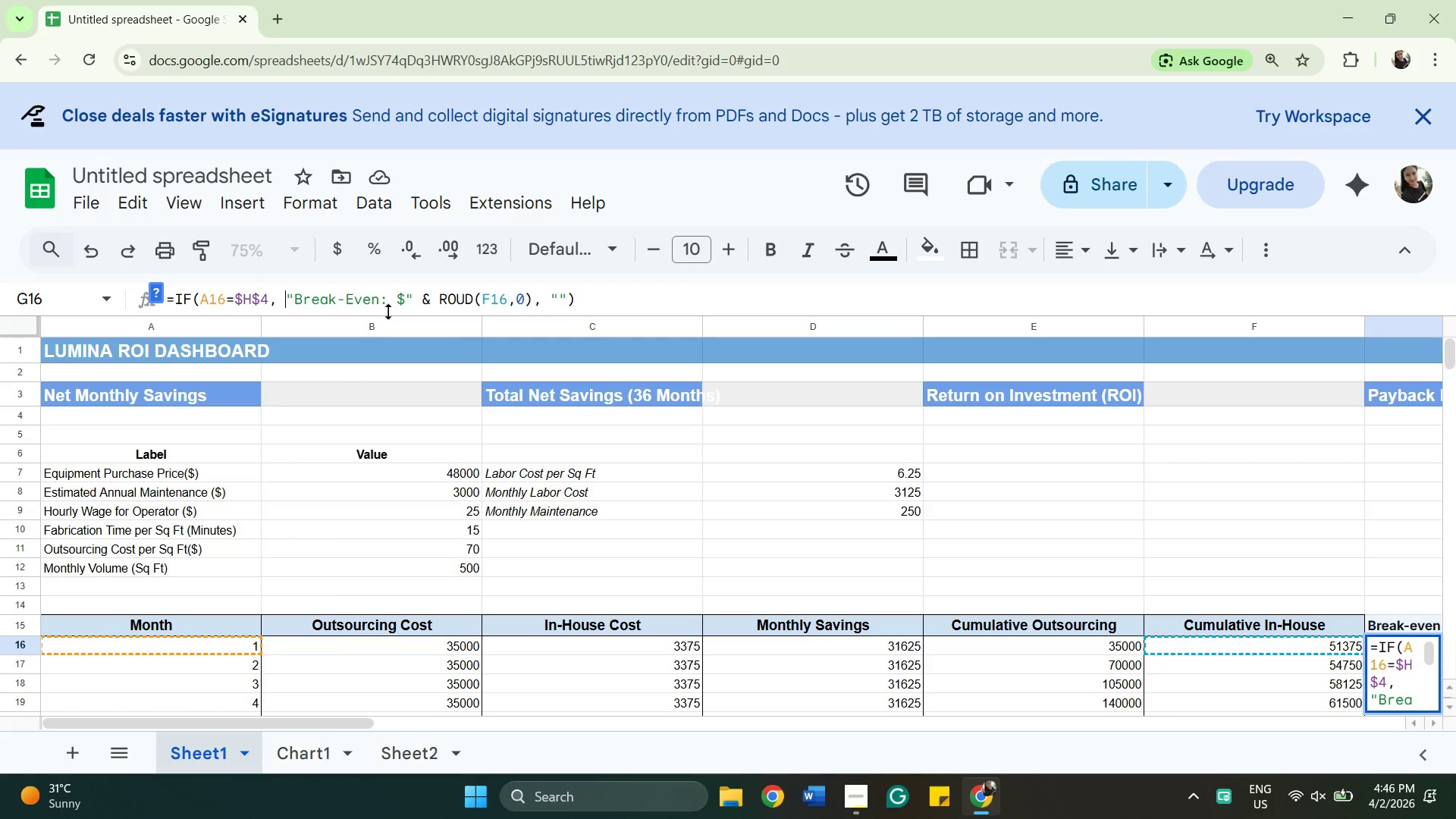 
left_click_drag(start_coordinate=[506, 294], to_coordinate=[503, 287])
 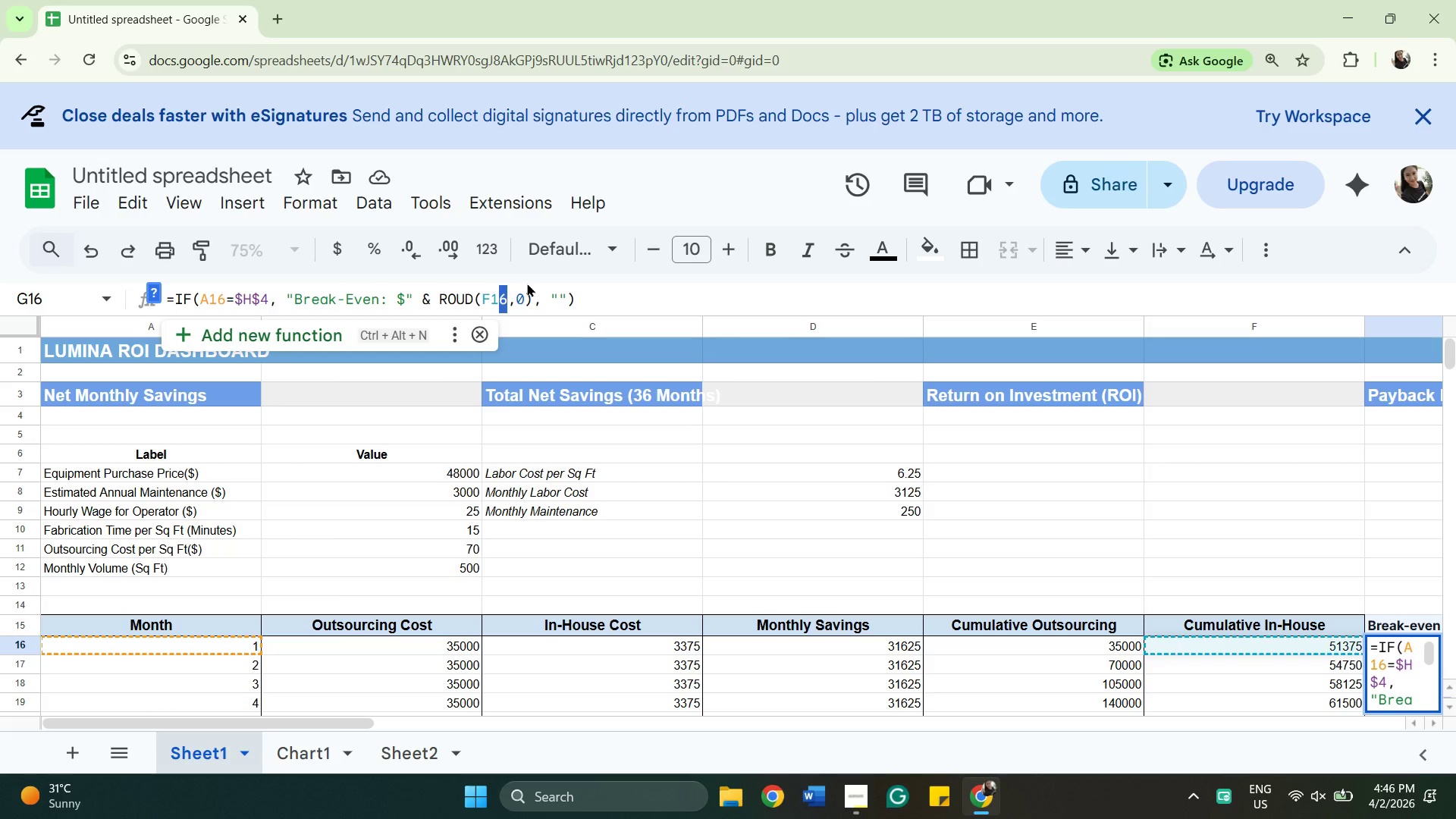 
key(Backspace)
 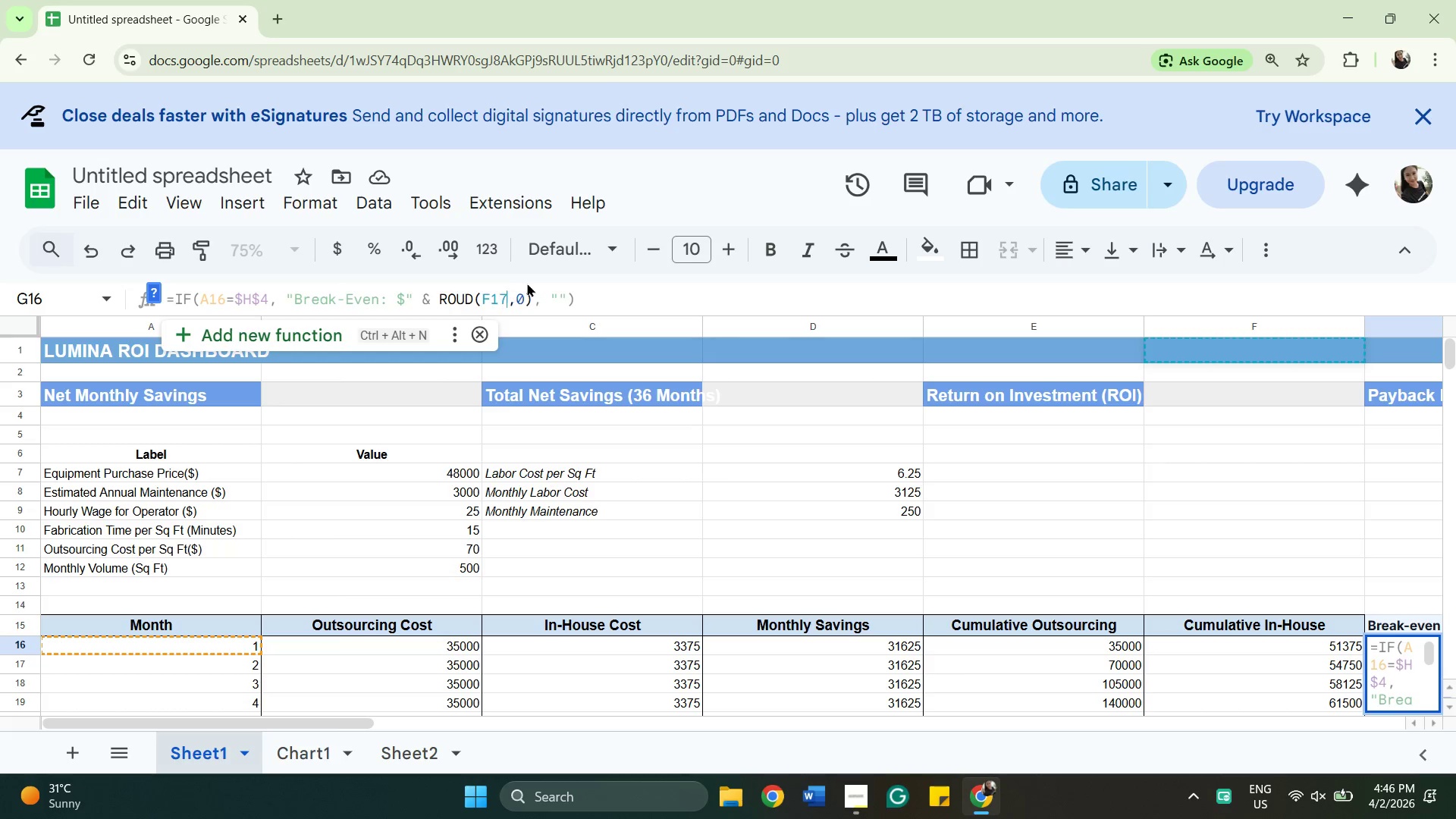 
key(7)
 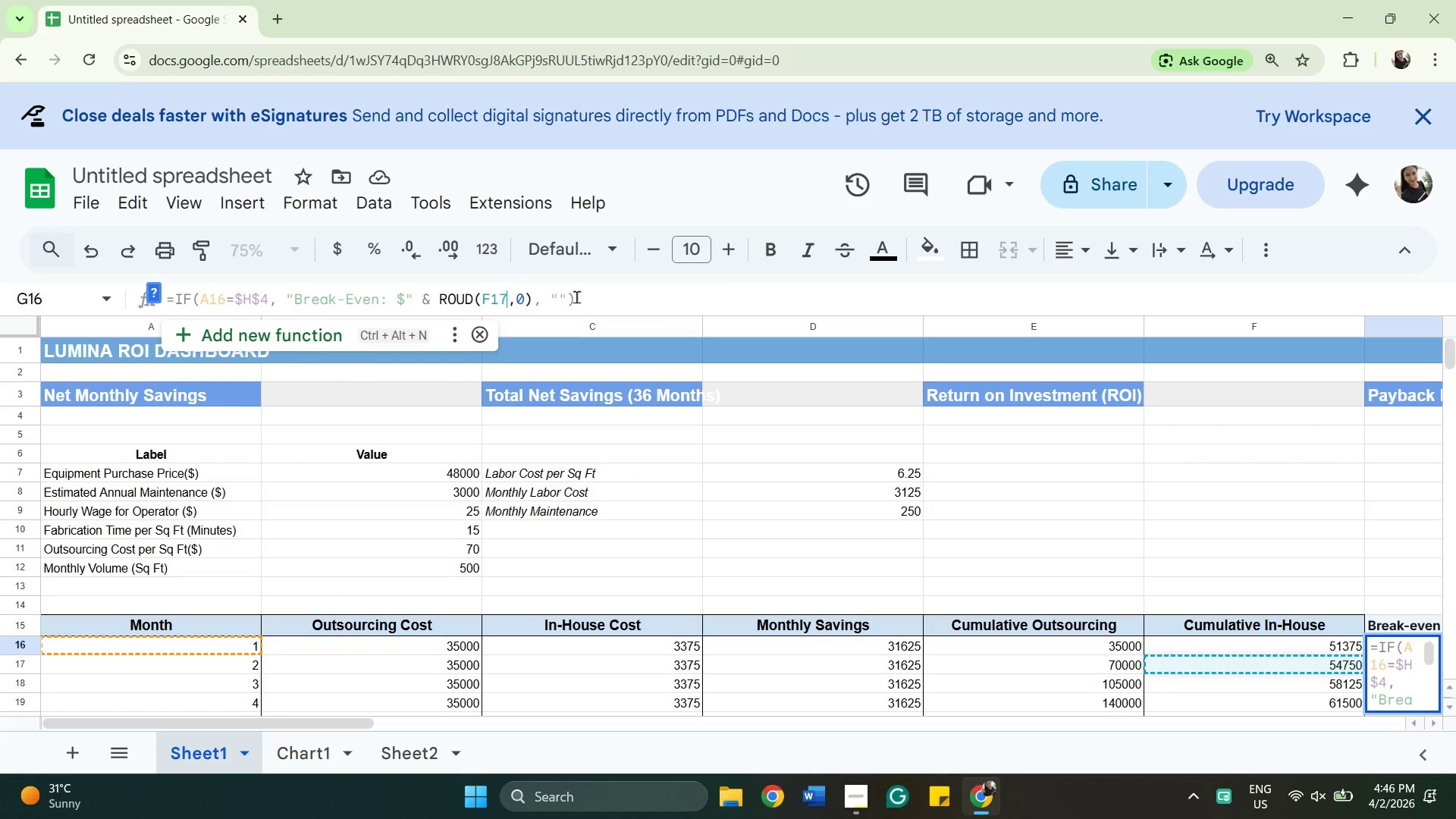 
left_click([596, 310])
 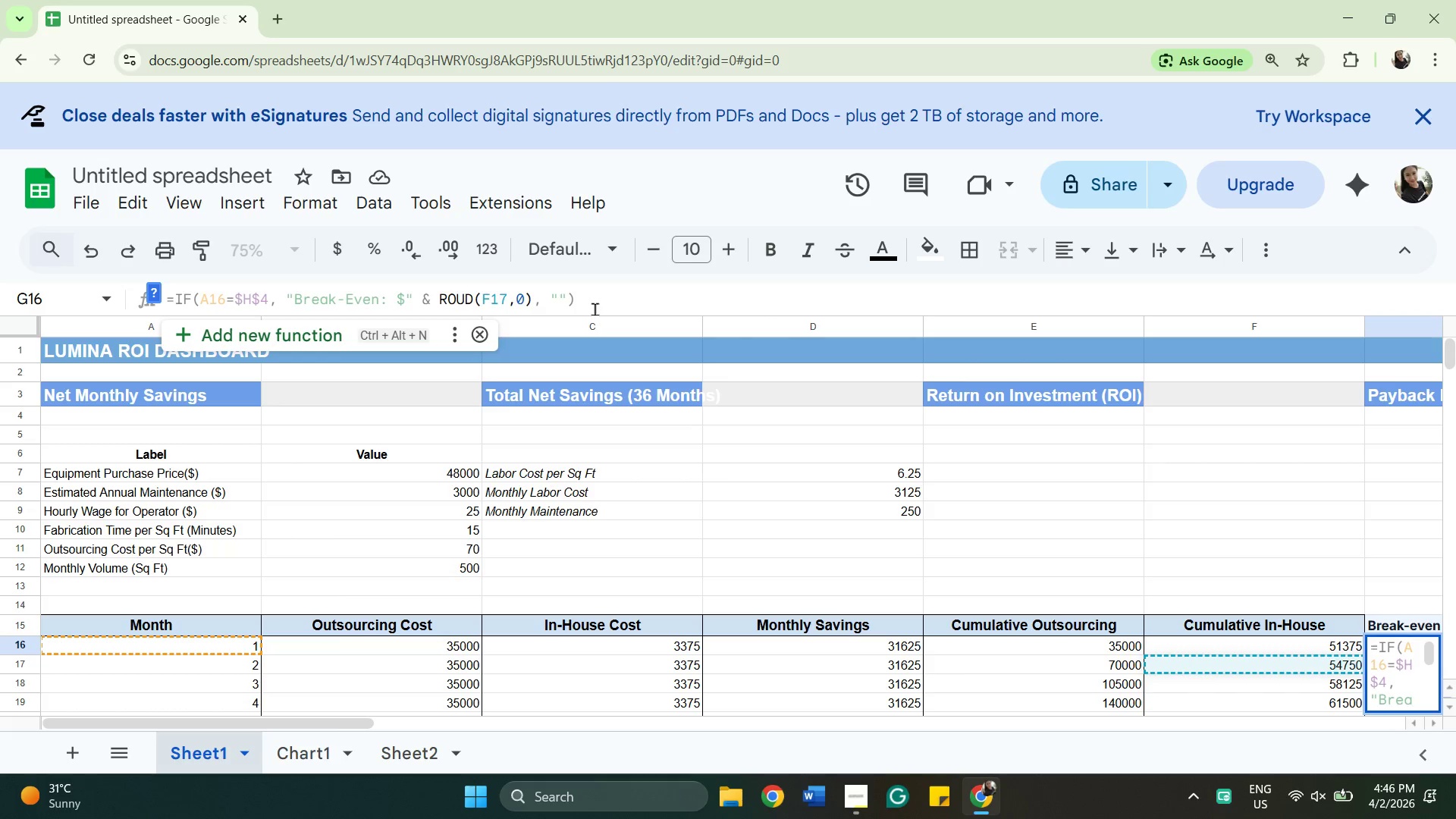 
left_click([594, 308])
 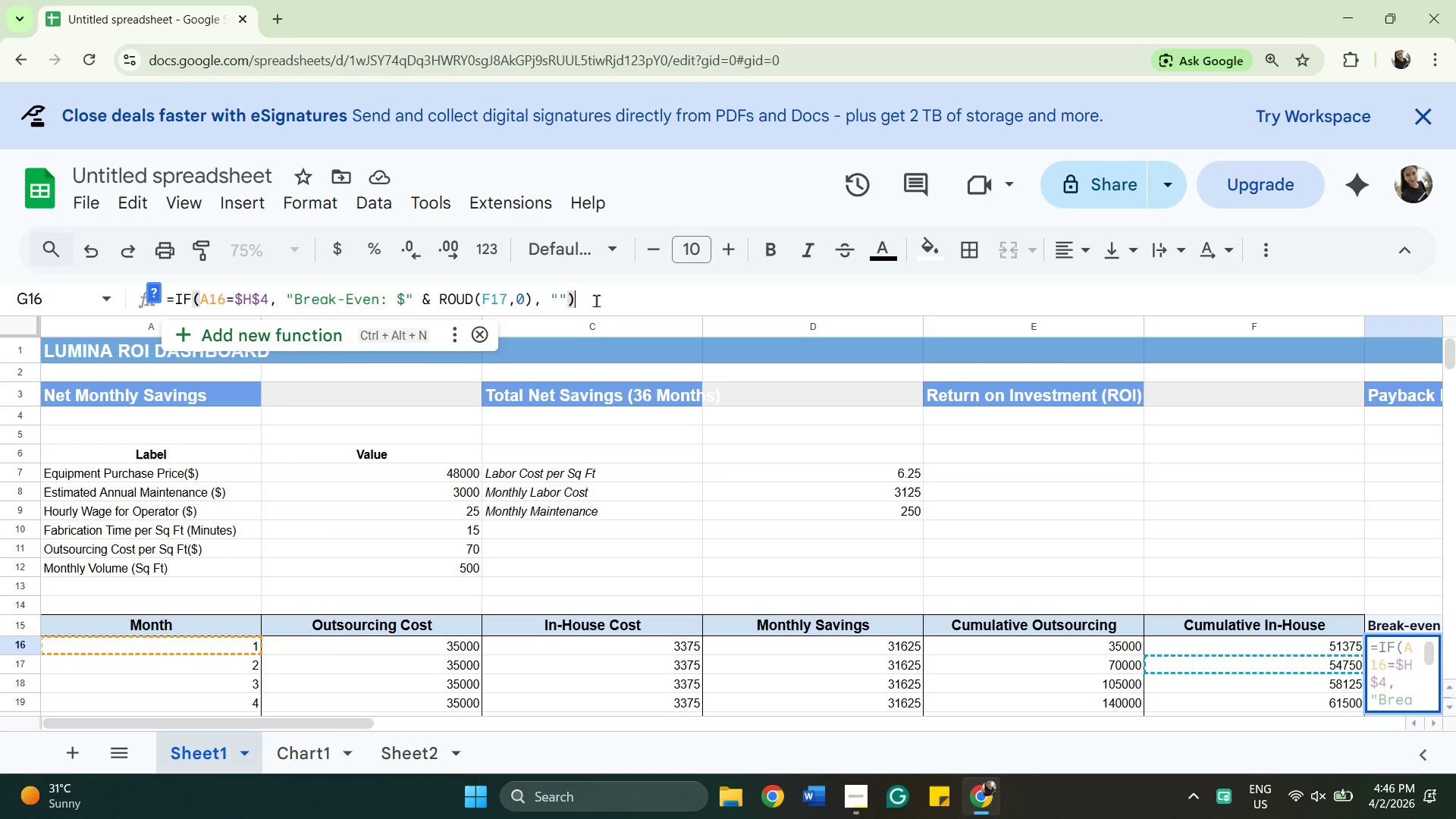 
left_click([597, 300])
 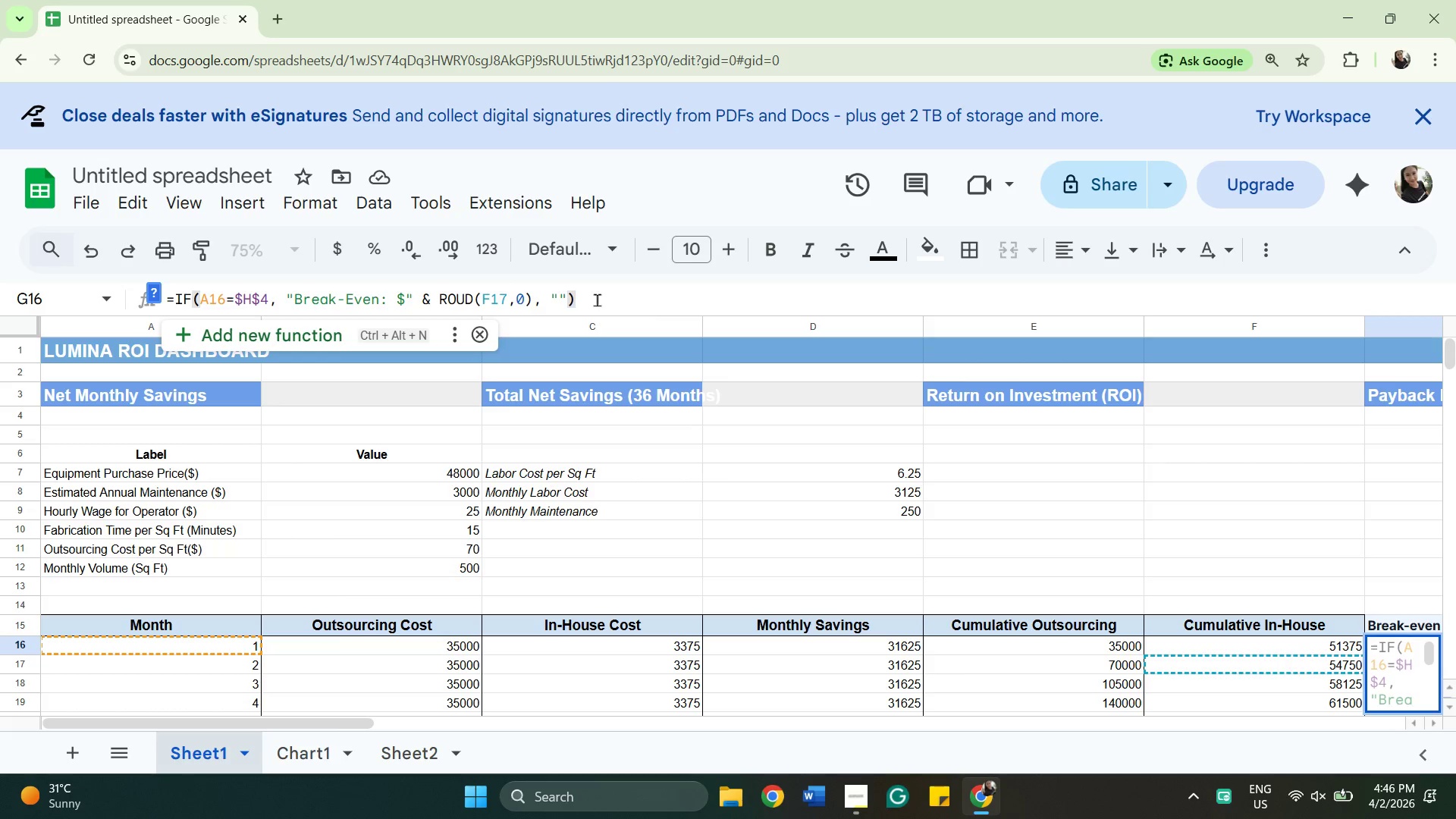 
key(Enter)
 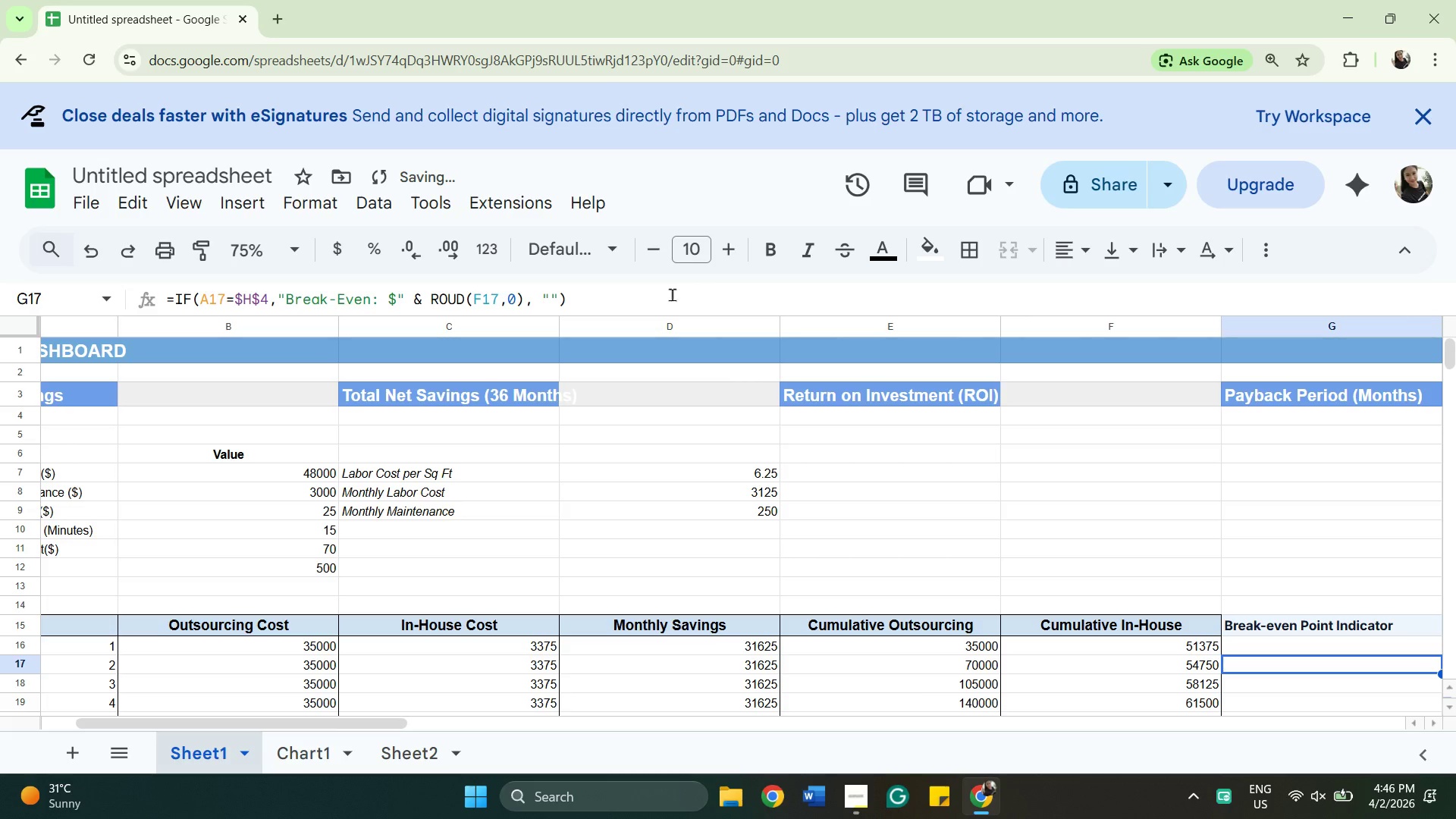 
left_click([678, 311])
 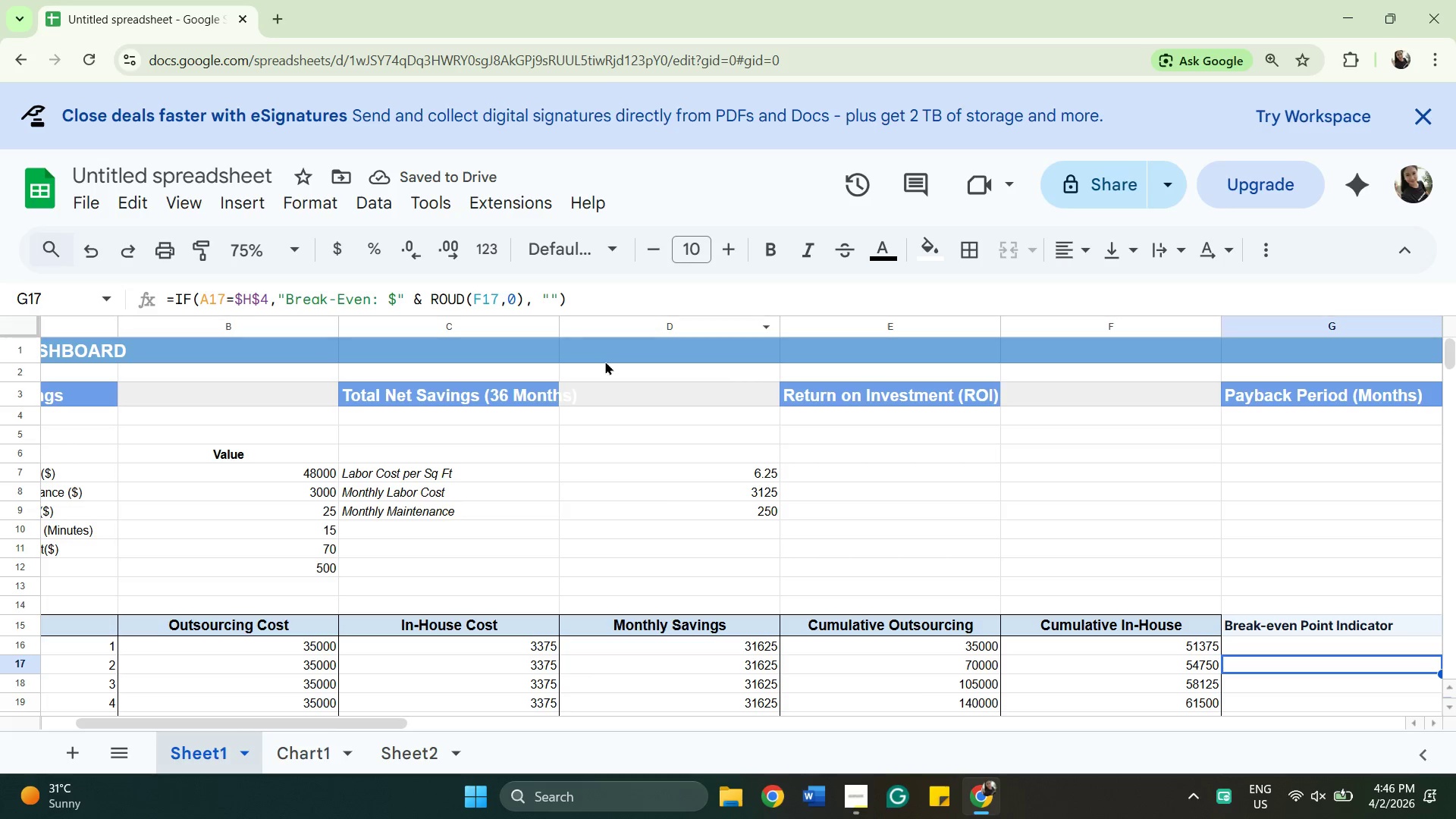 
scroll: coordinate [946, 495], scroll_direction: down, amount: 1.0
 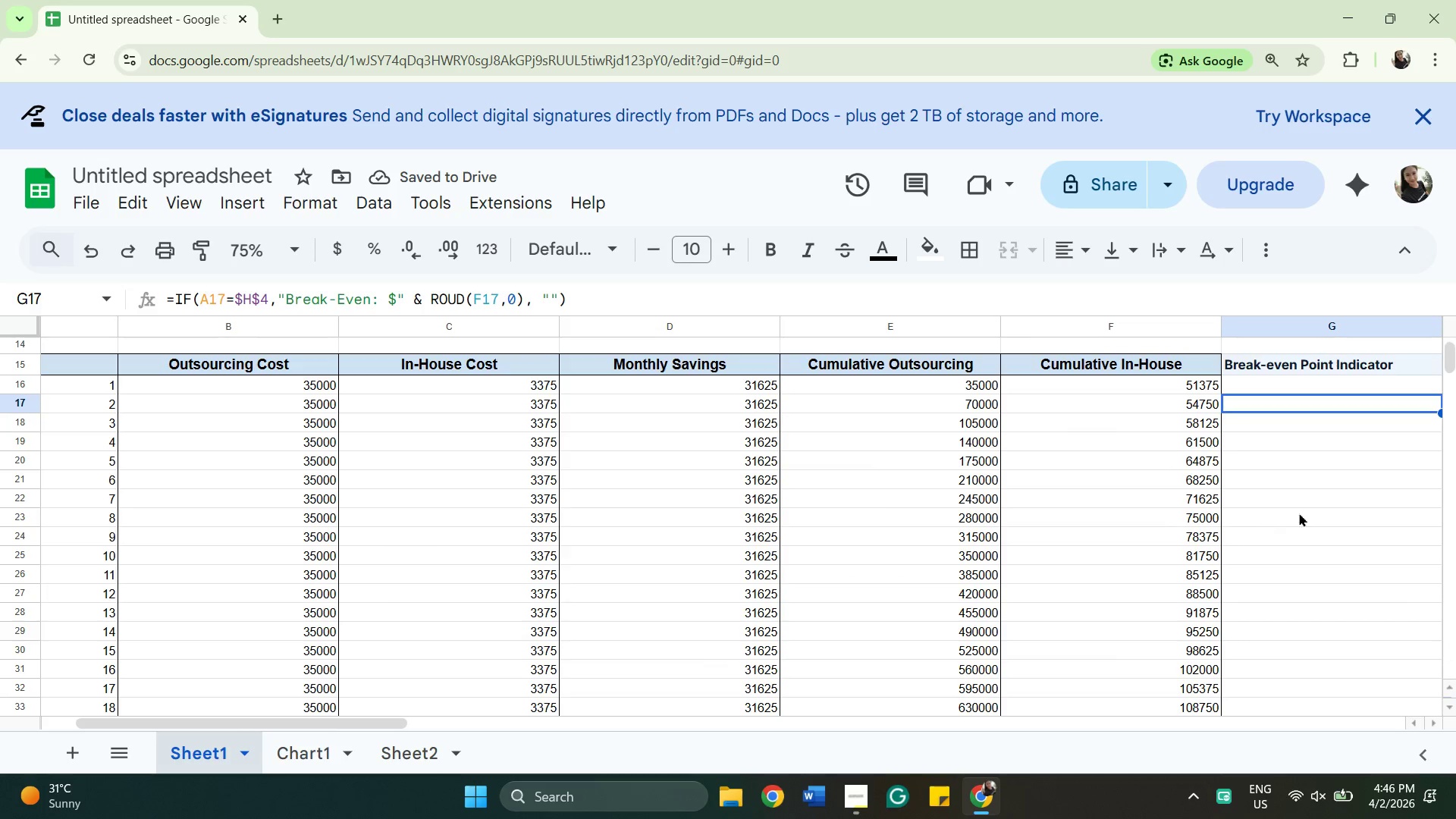 
scroll: coordinate [1317, 501], scroll_direction: up, amount: 1.0
 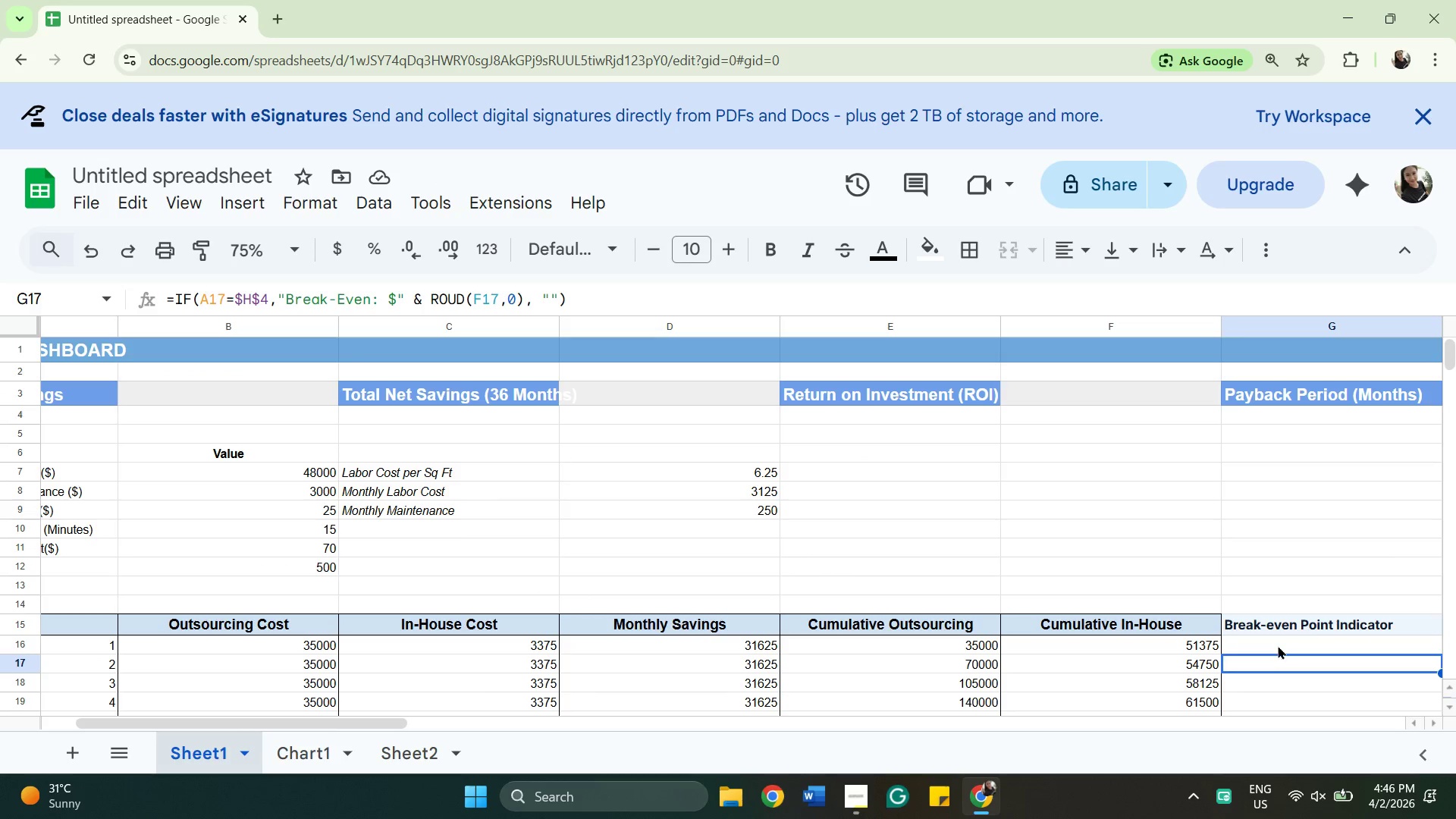 
left_click([1278, 645])
 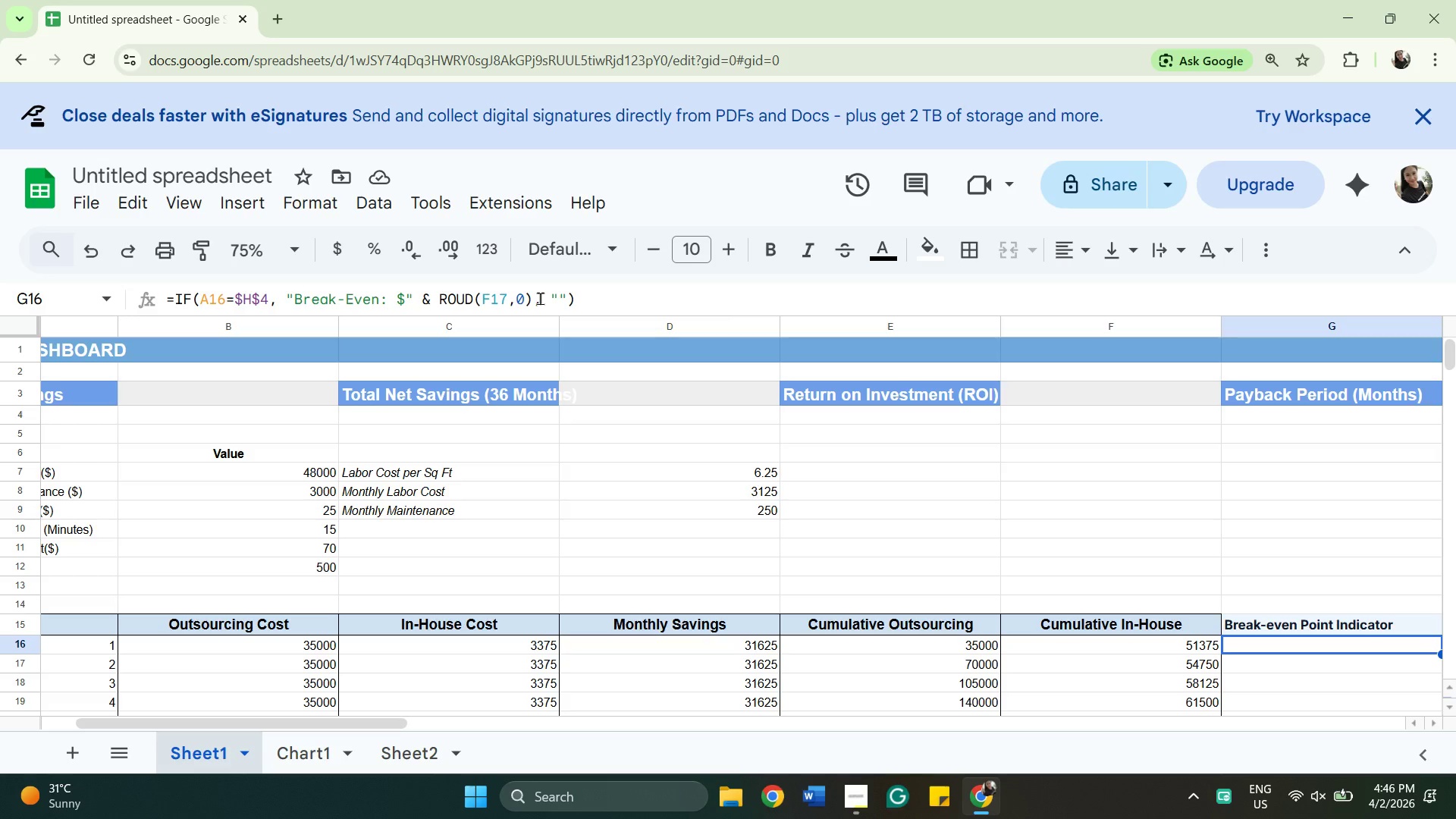 
wait(14.02)
 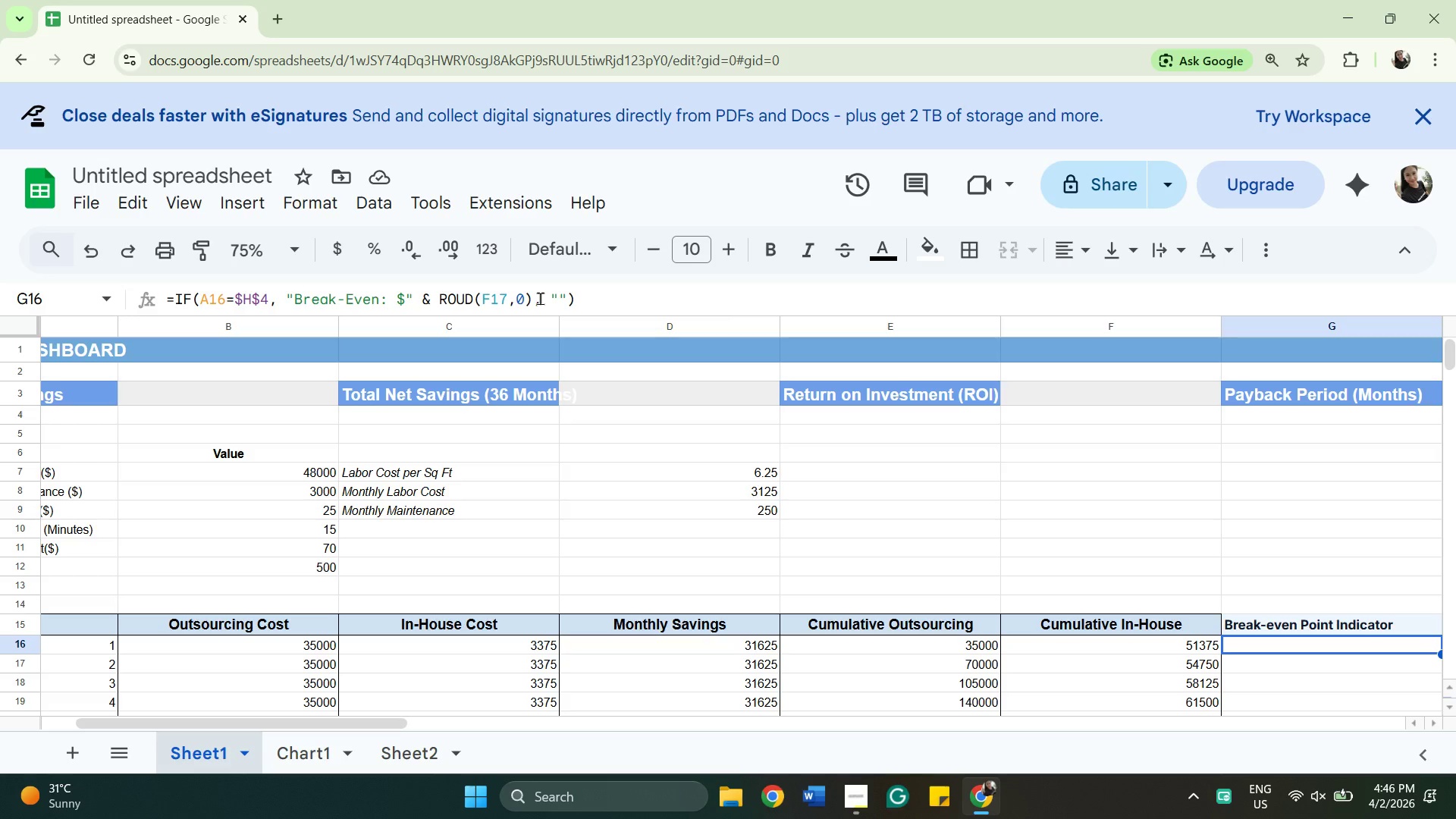 
left_click_drag(start_coordinate=[346, 721], to_coordinate=[435, 720])
 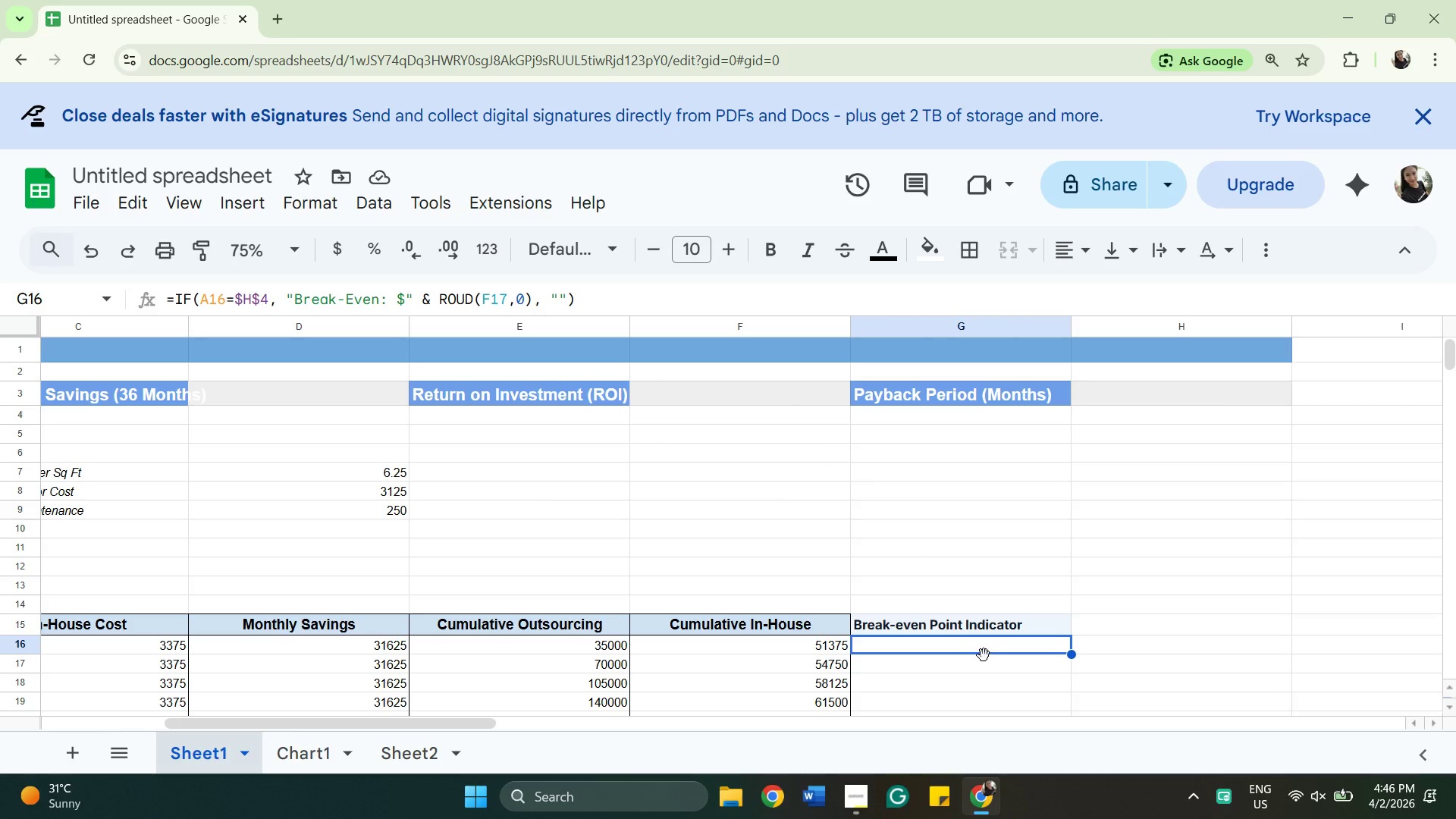 
left_click([984, 655])
 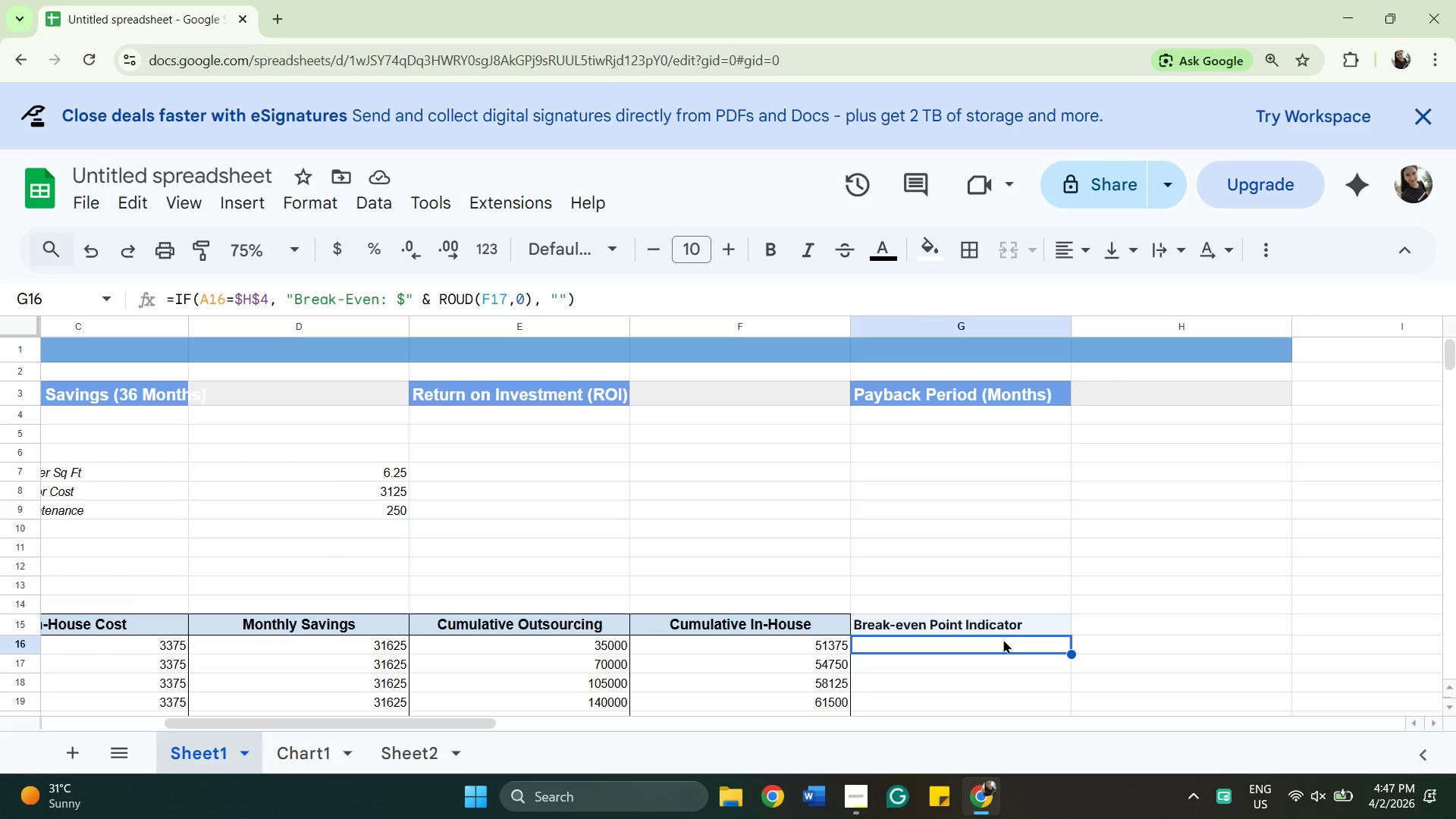 
left_click([1003, 639])
 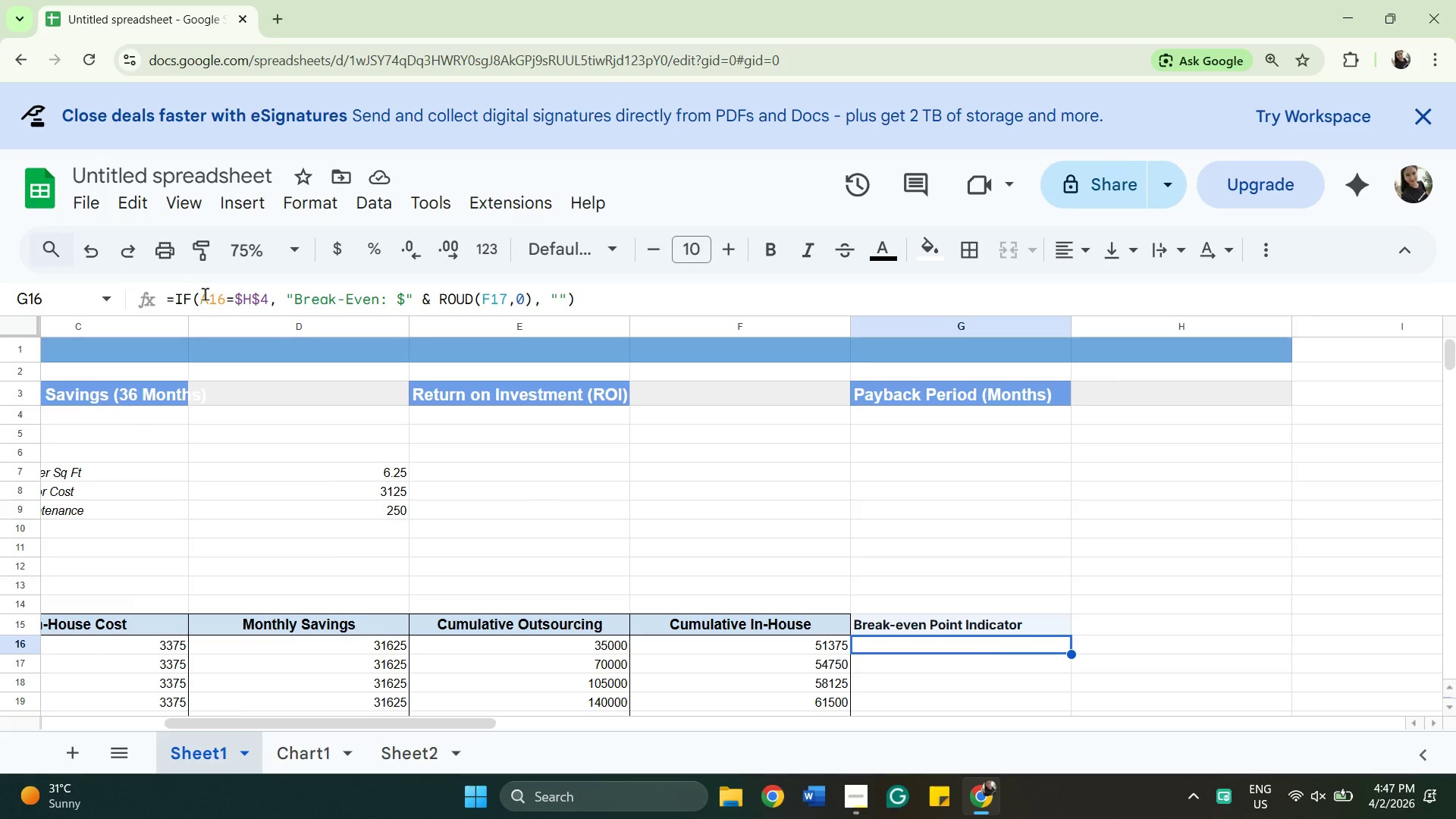 
wait(8.61)
 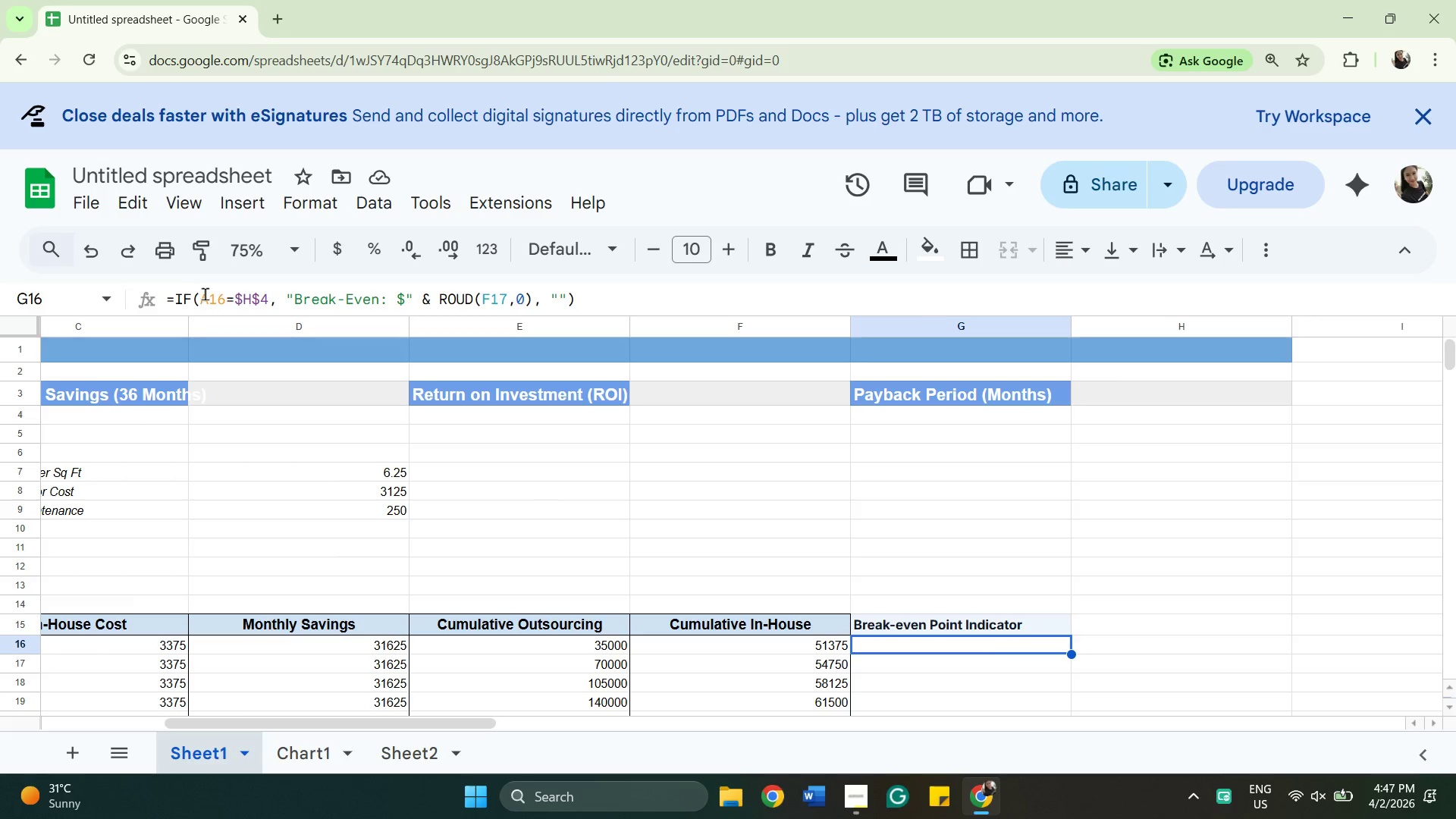 
double_click([224, 303])
 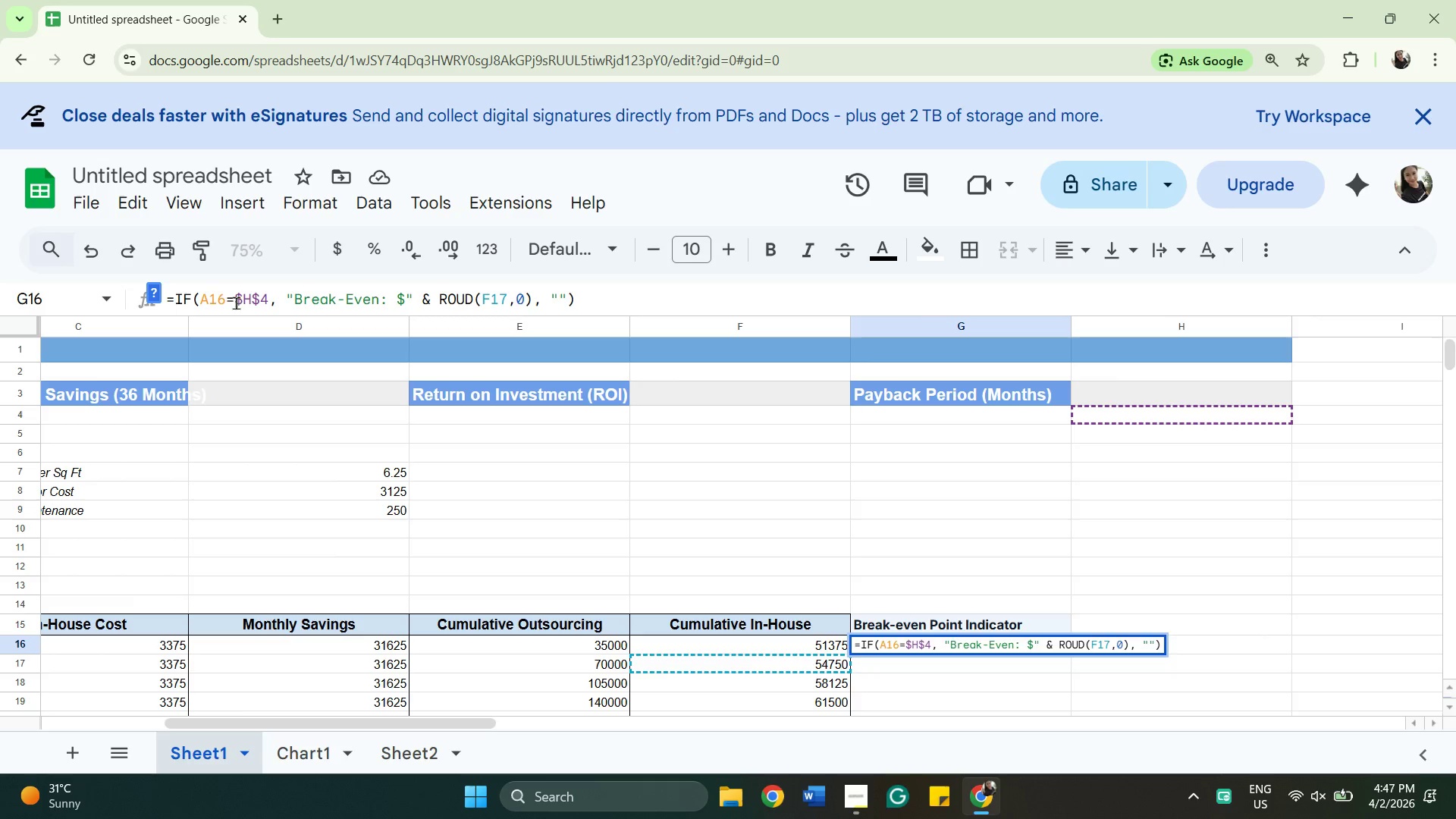 
left_click([224, 305])
 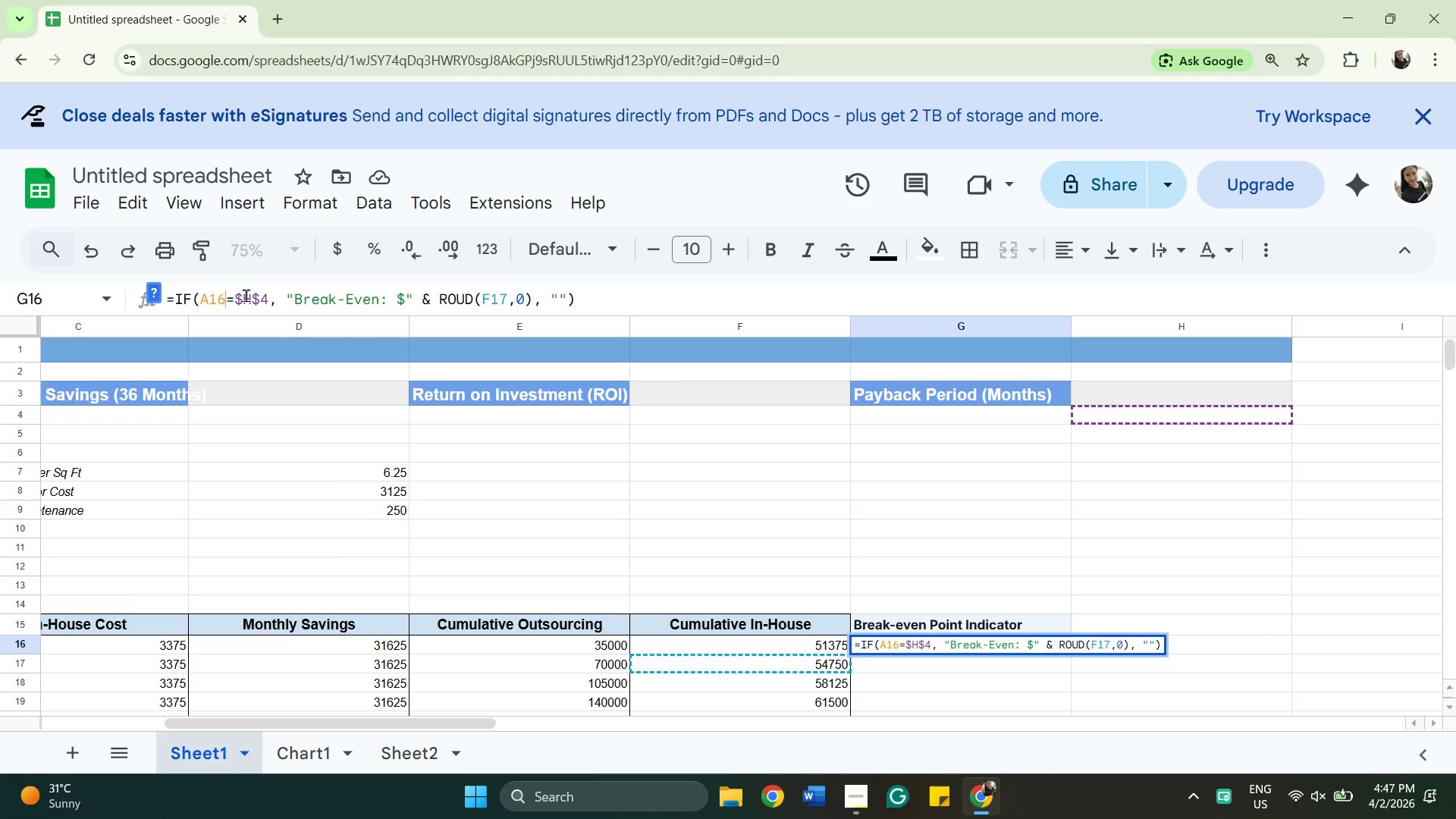 
key(Backspace)
 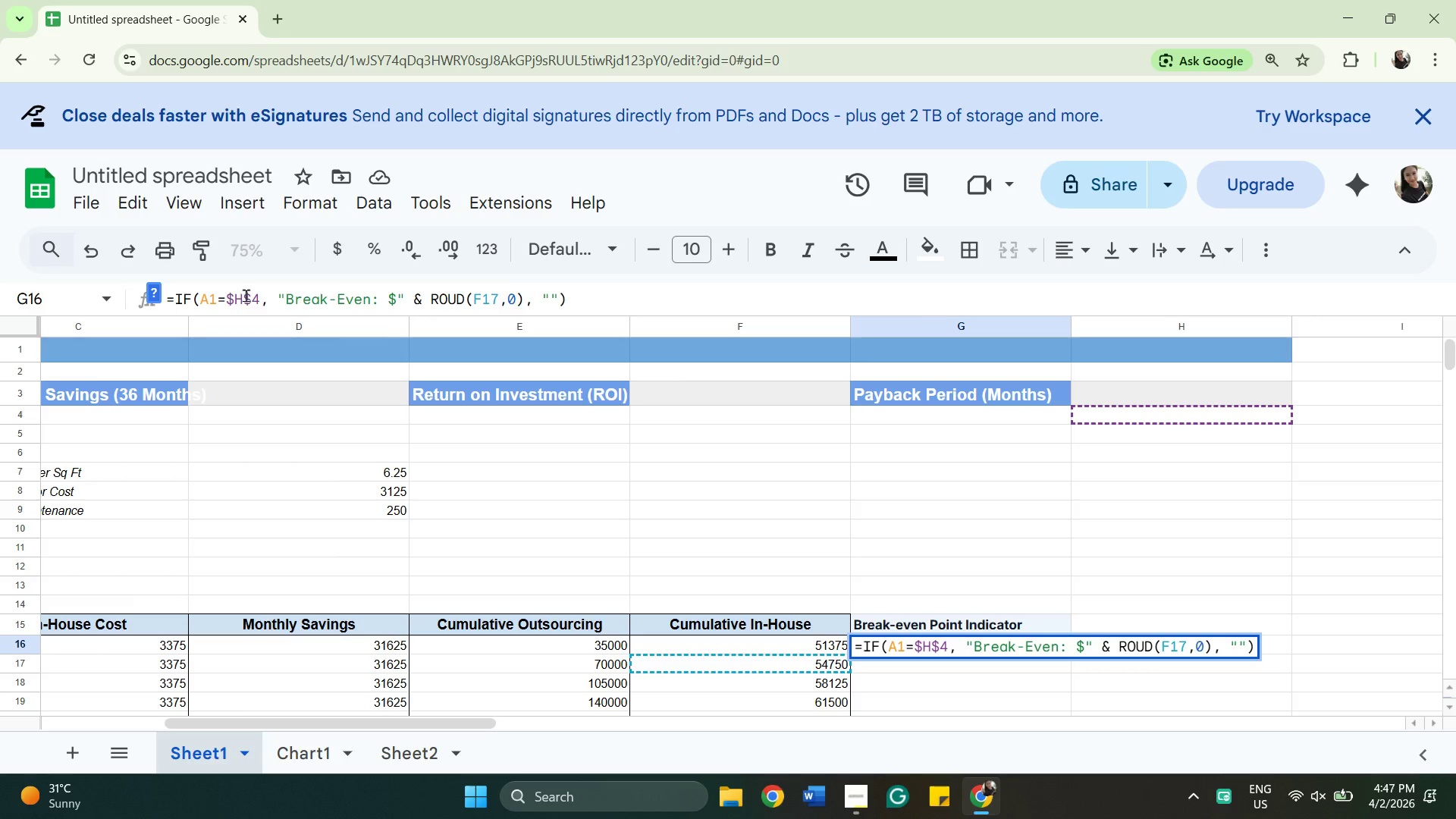 
key(7)
 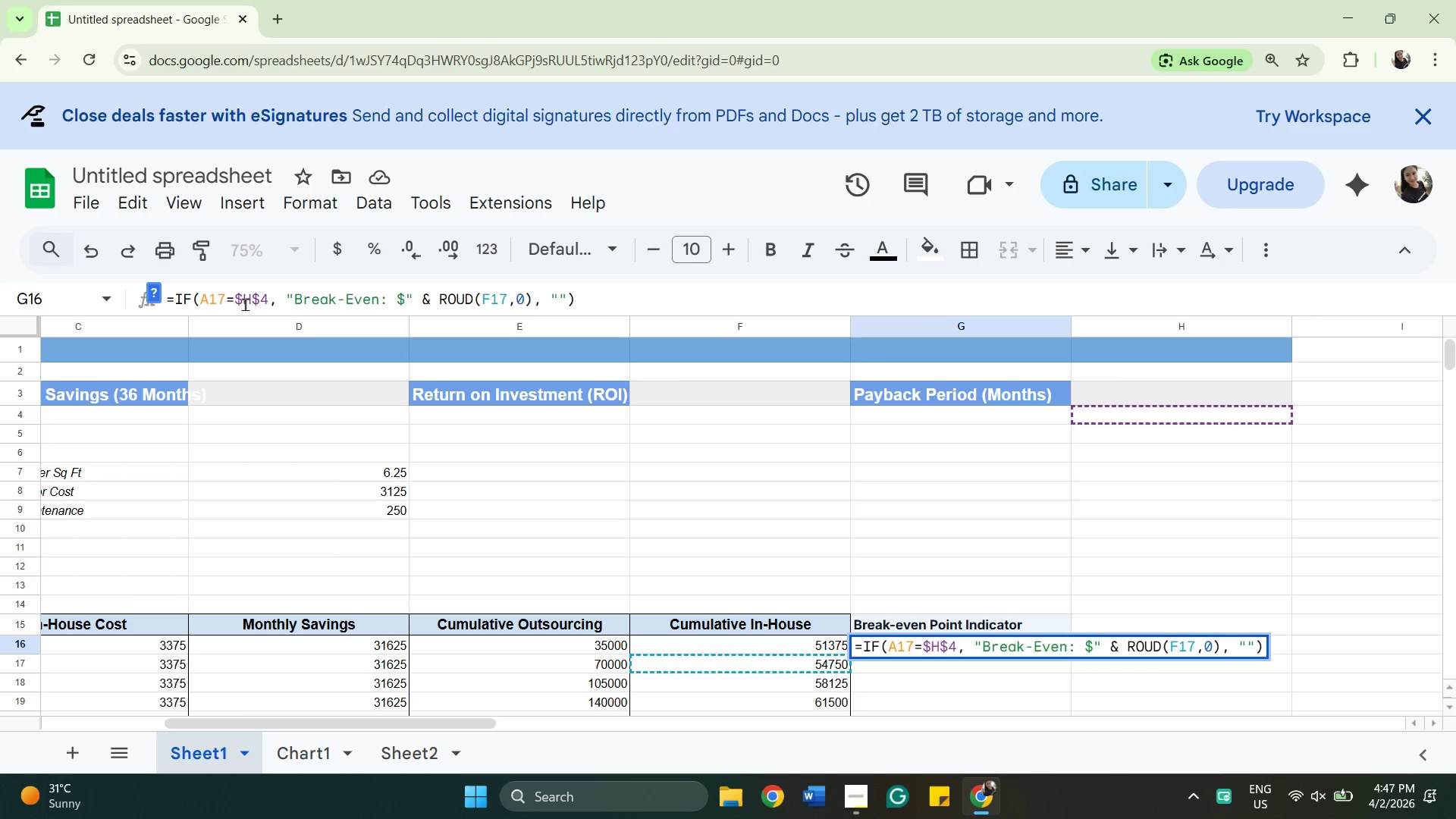 
wait(8.75)
 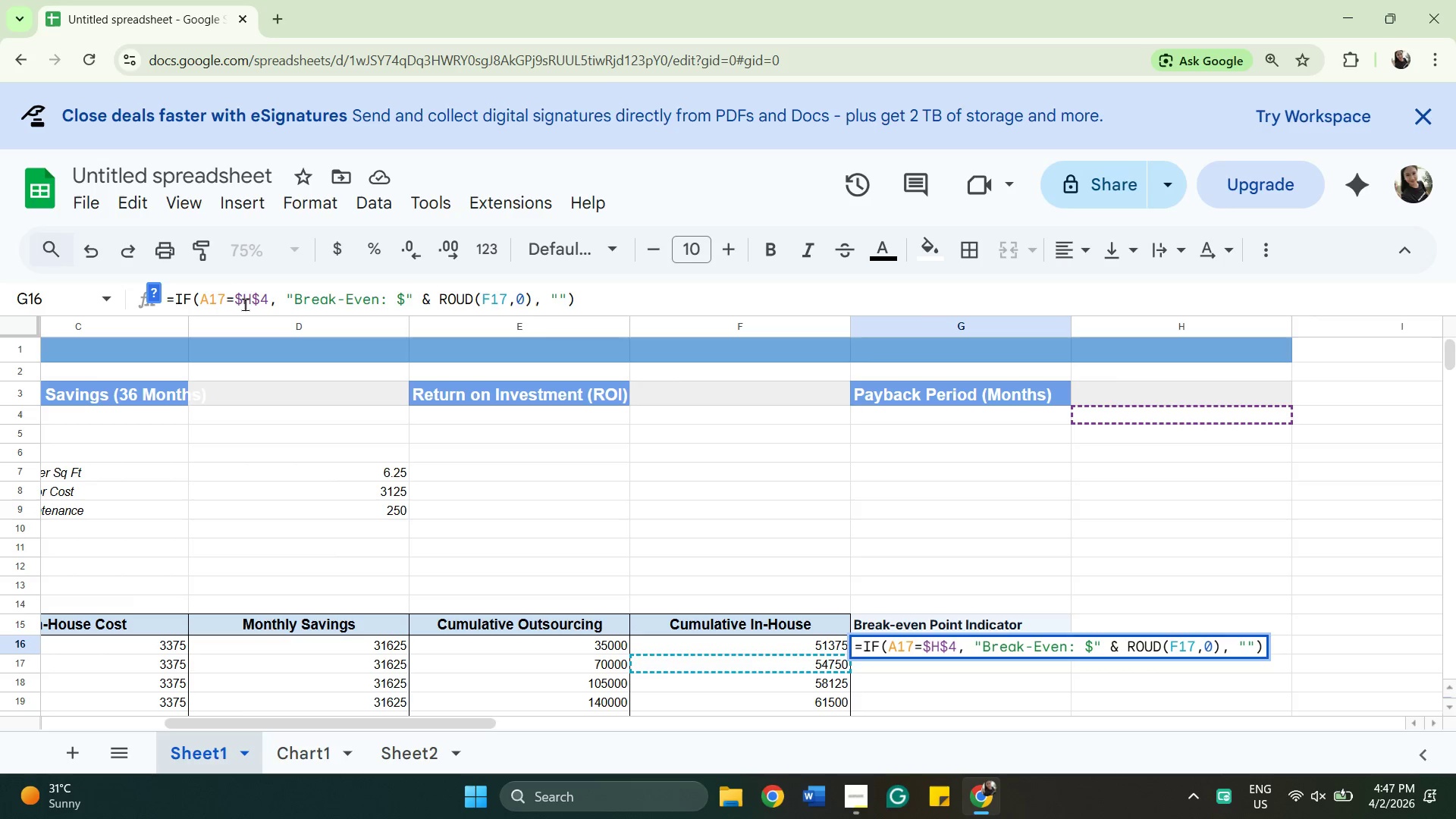 
left_click([293, 299])
 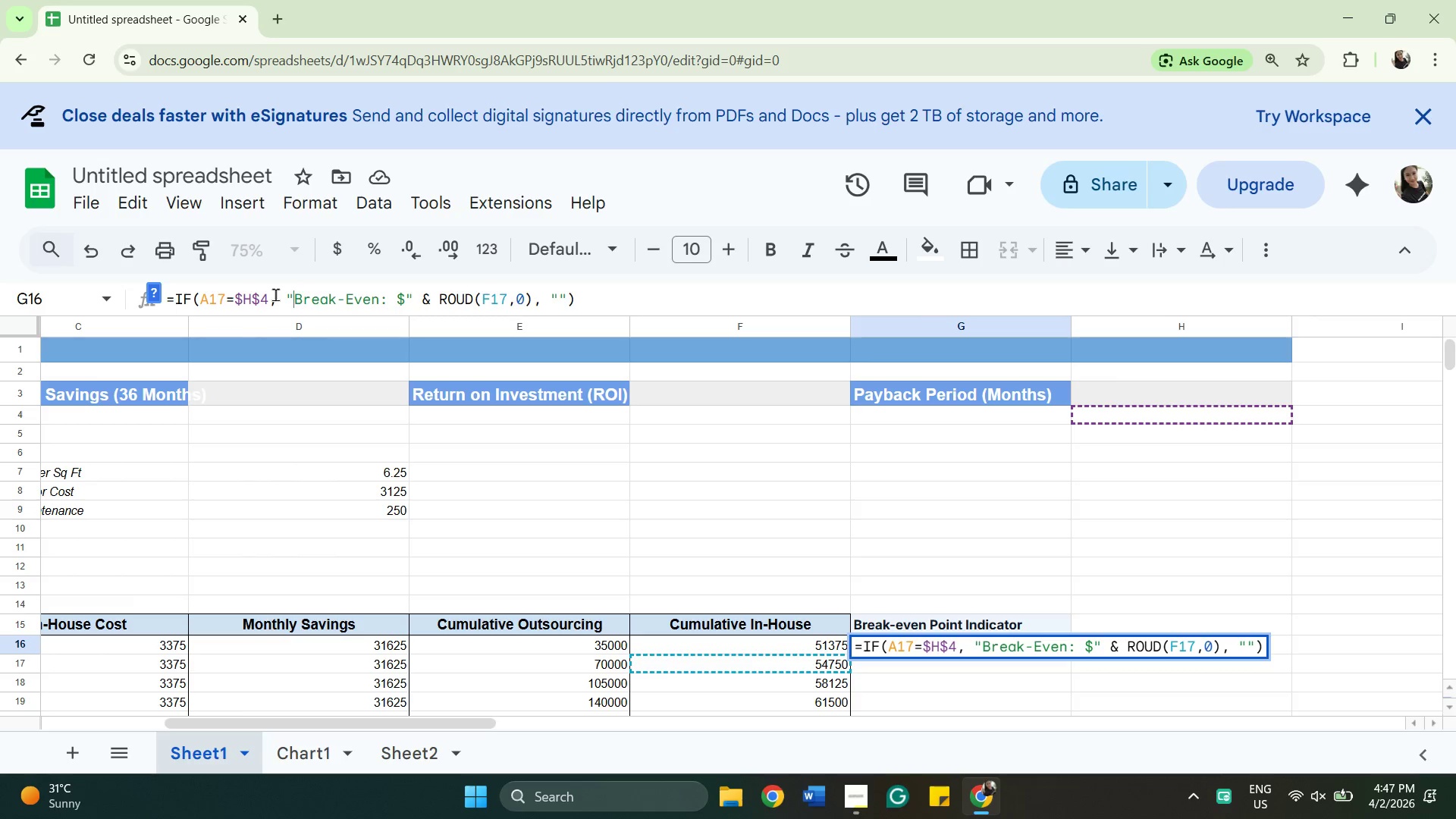 
left_click([275, 294])
 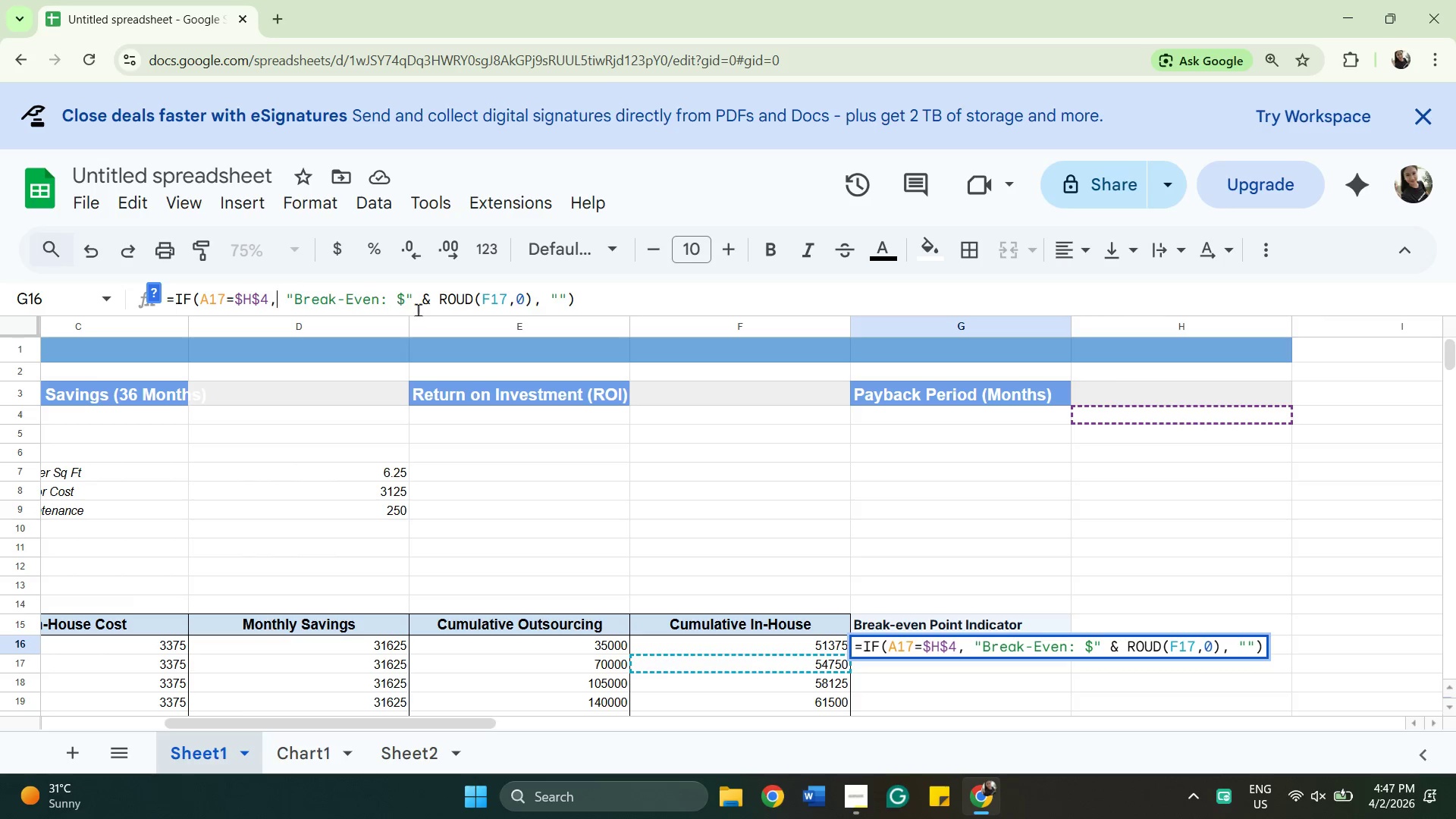 
wait(10.05)
 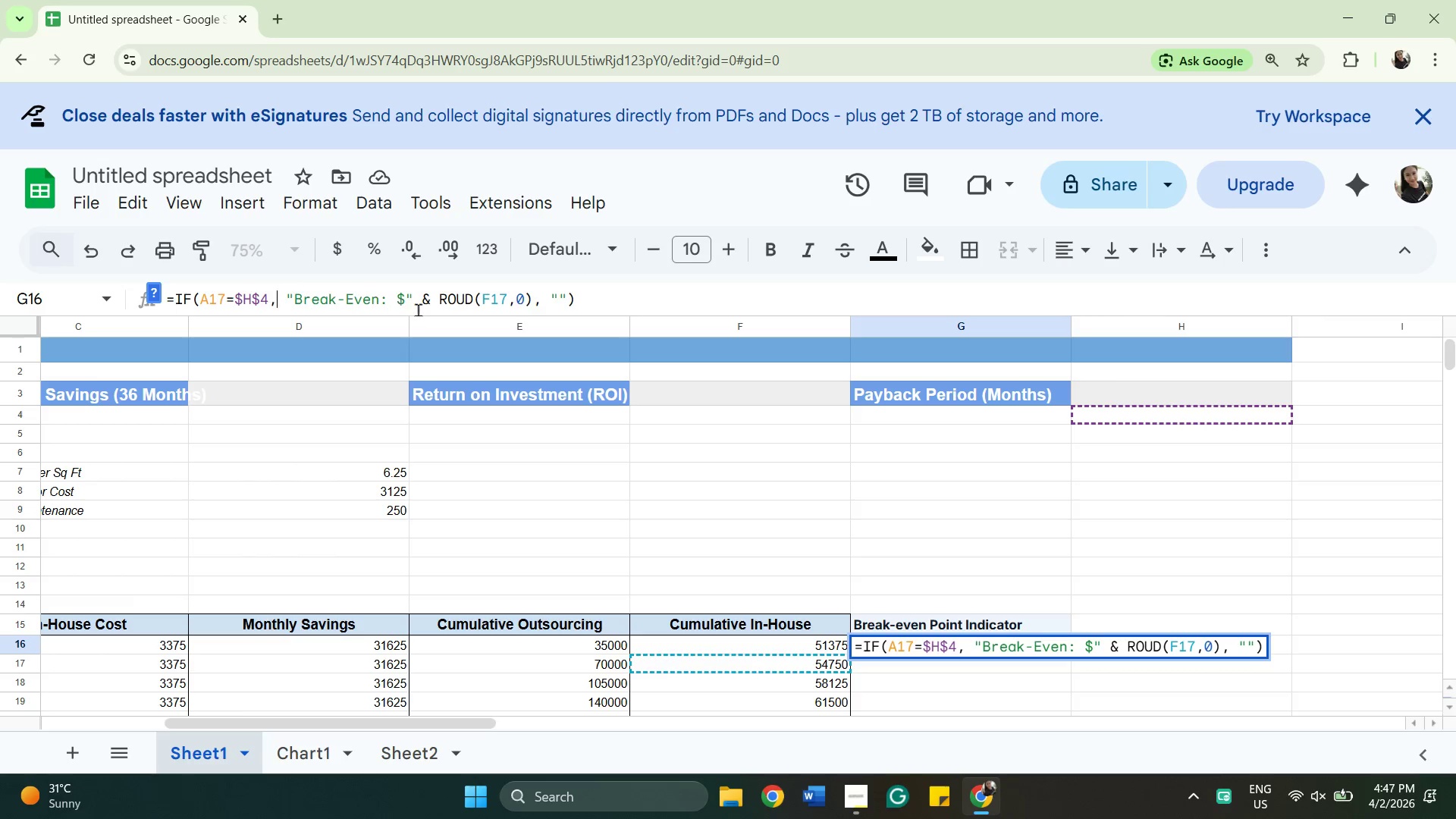 
left_click_drag(start_coordinate=[433, 299], to_coordinate=[438, 297])
 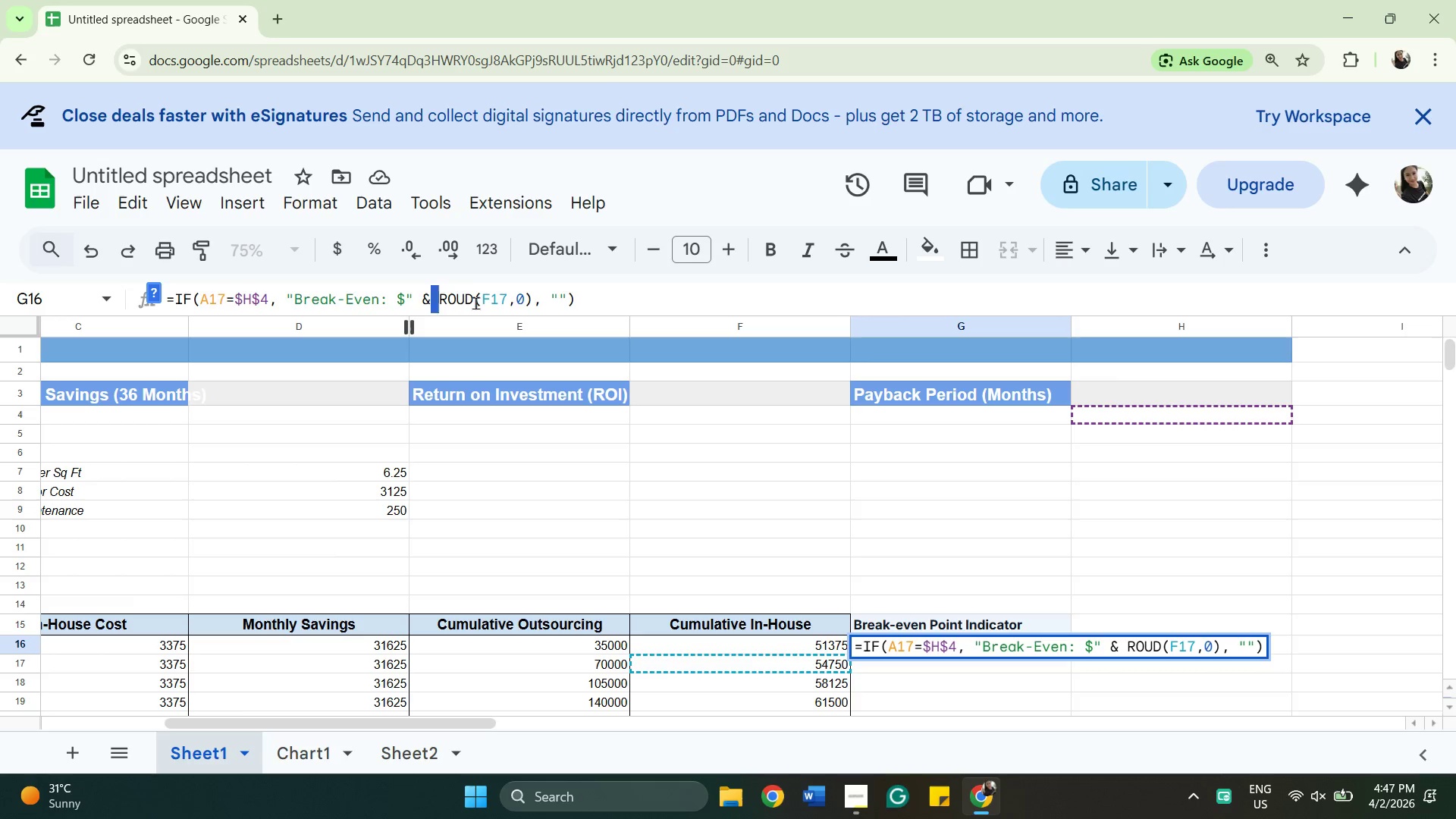 
left_click([475, 303])
 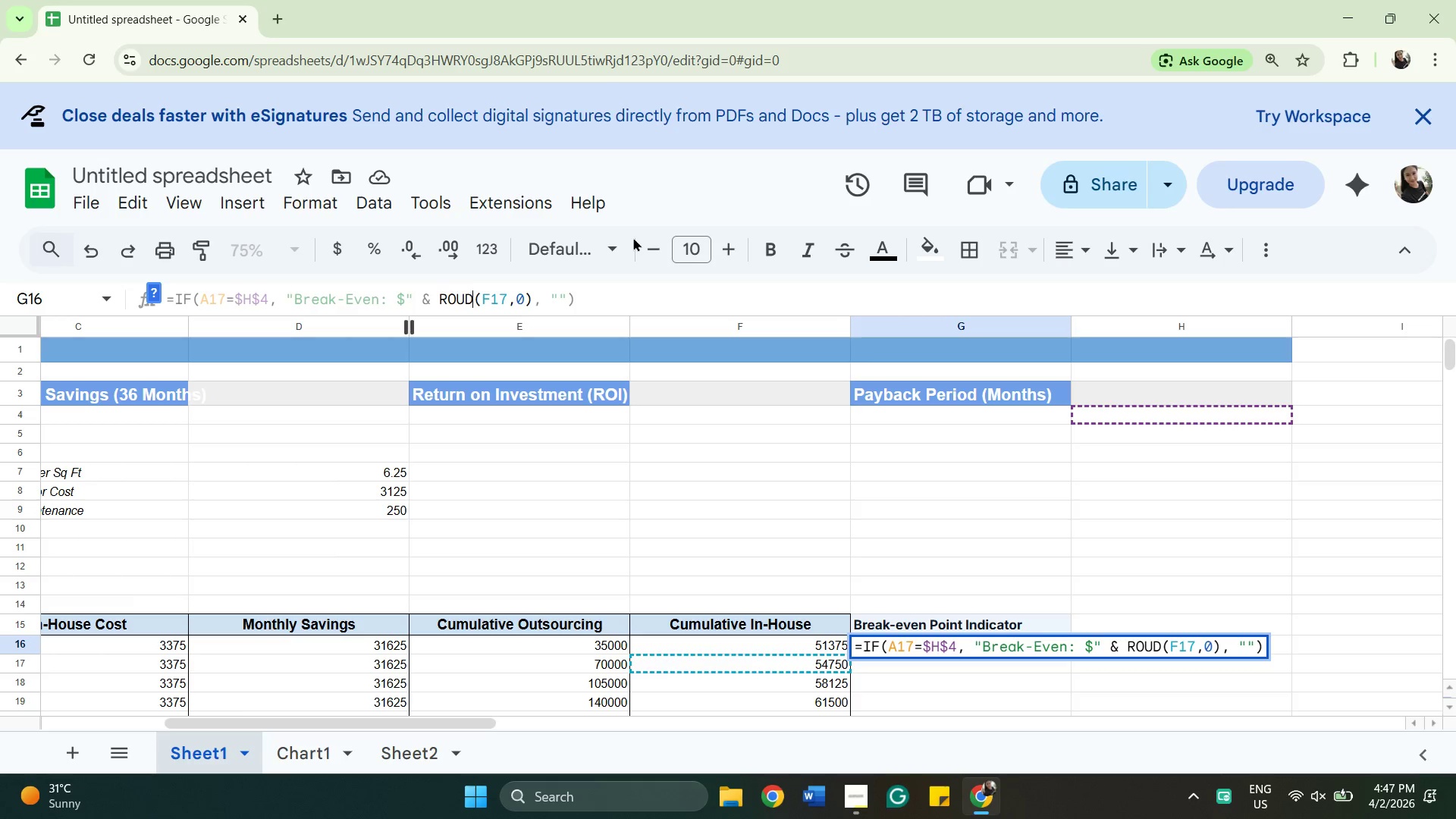 
wait(8.92)
 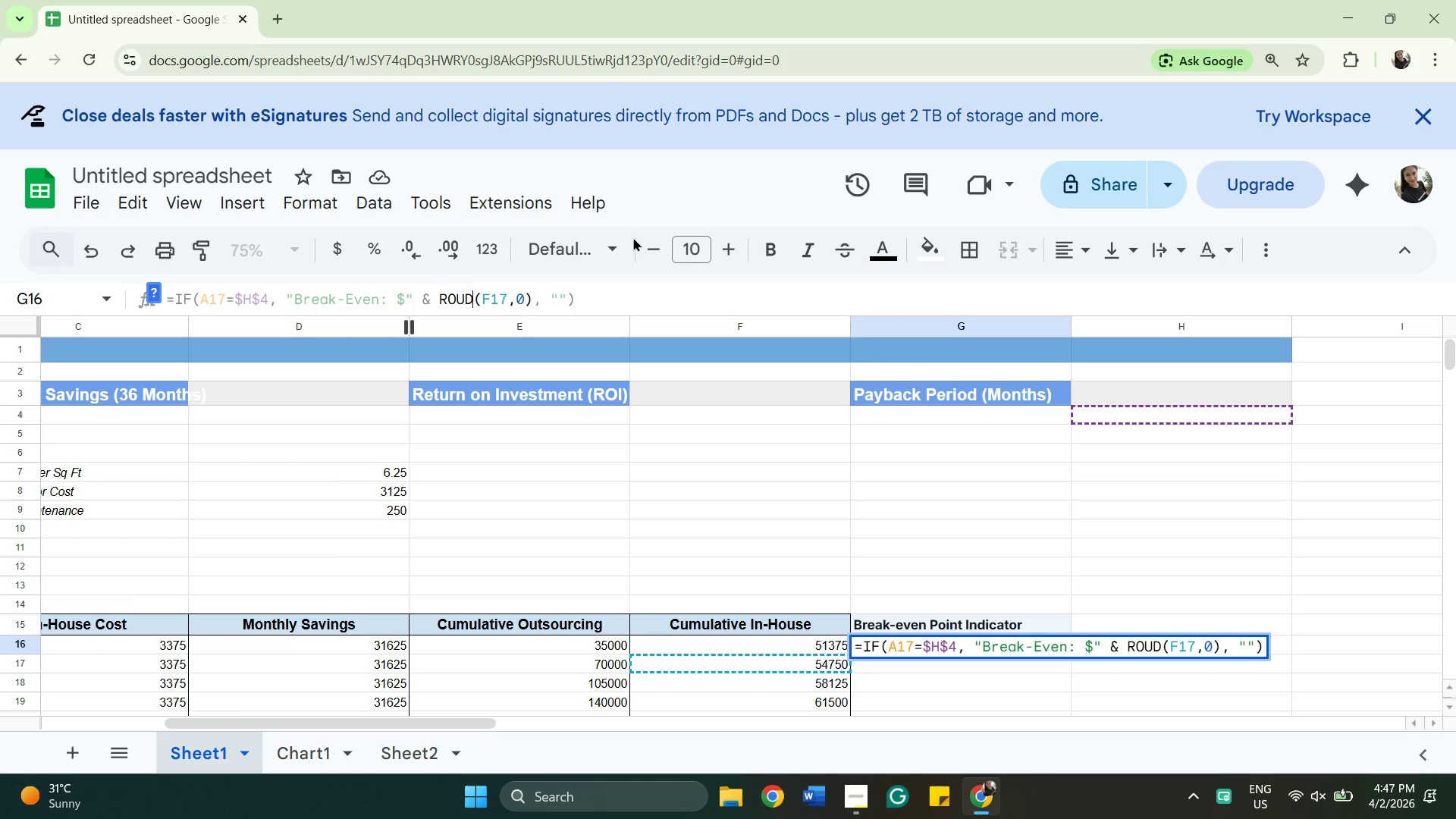 
left_click([467, 300])
 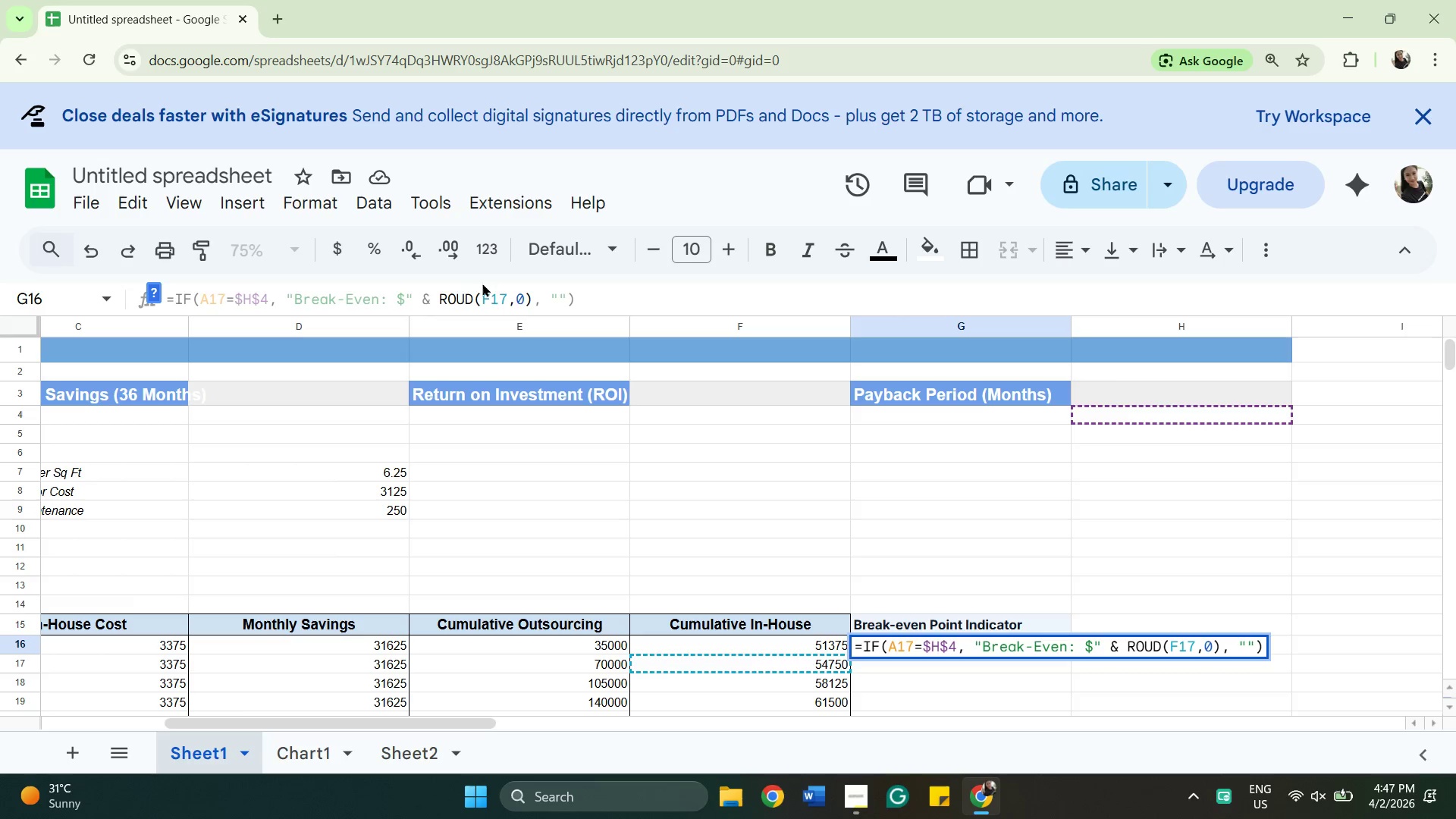 
key(Shift+ShiftLeft)
 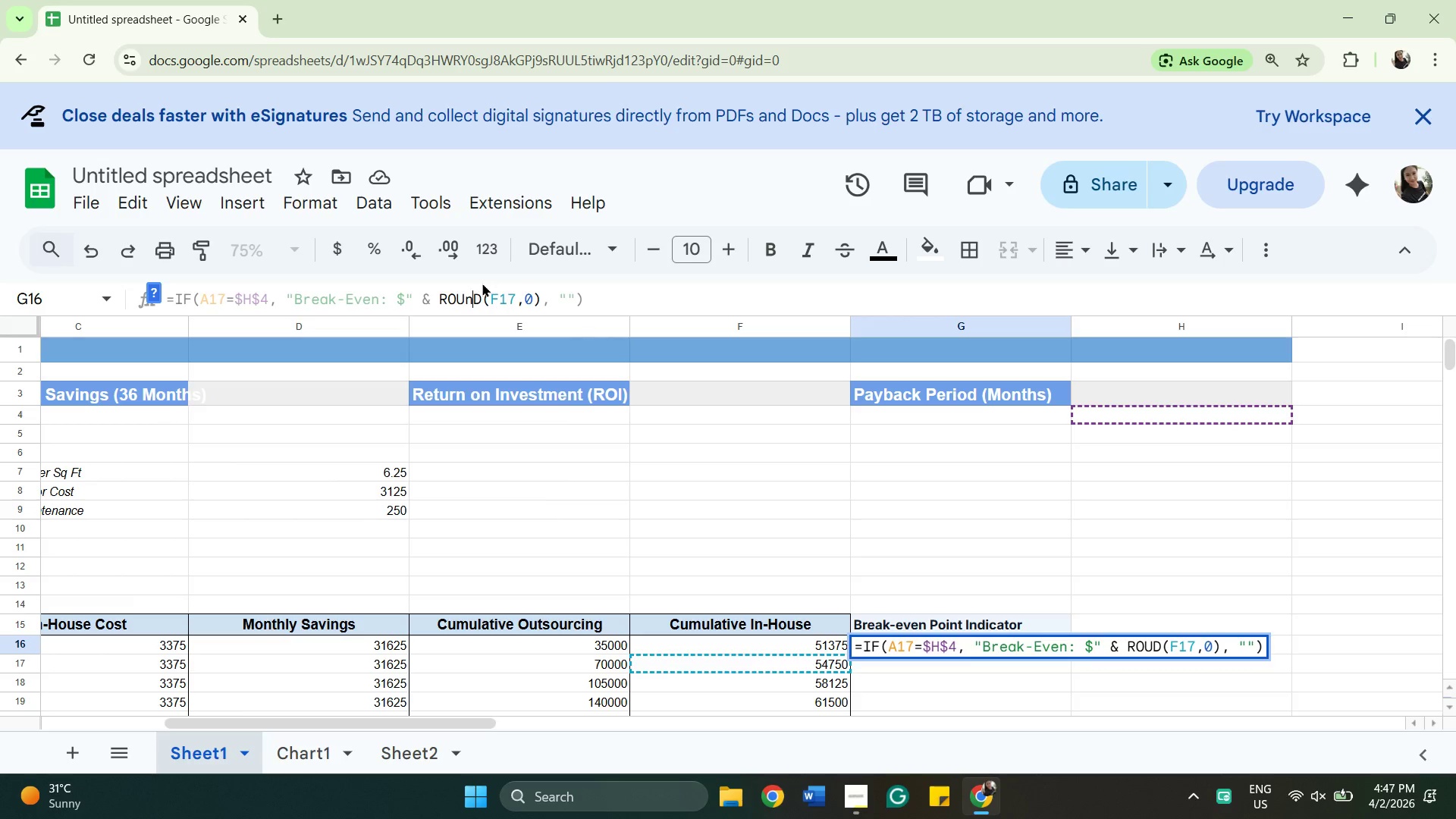 
key(Shift+N)
 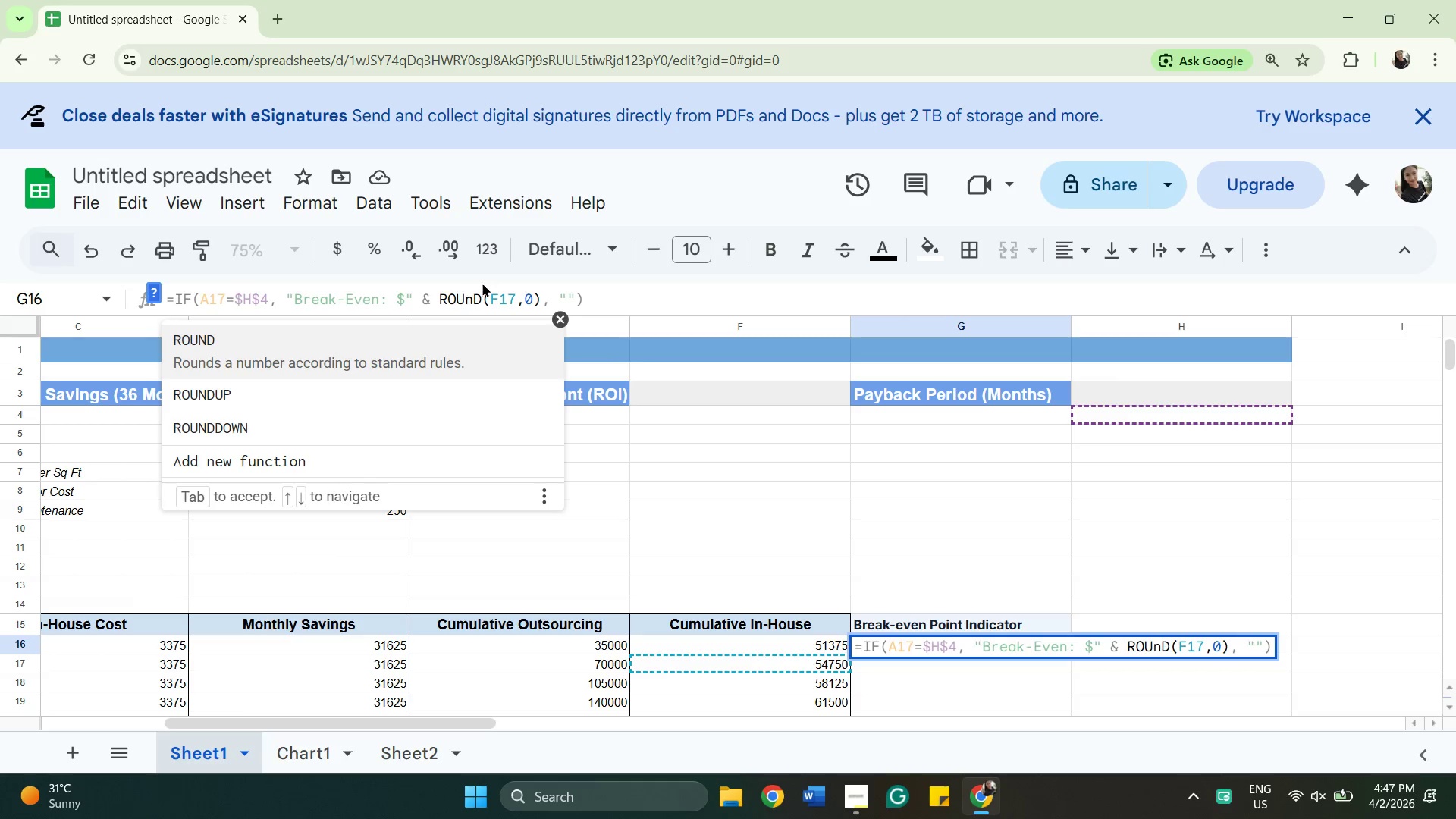 
key(Backspace)
 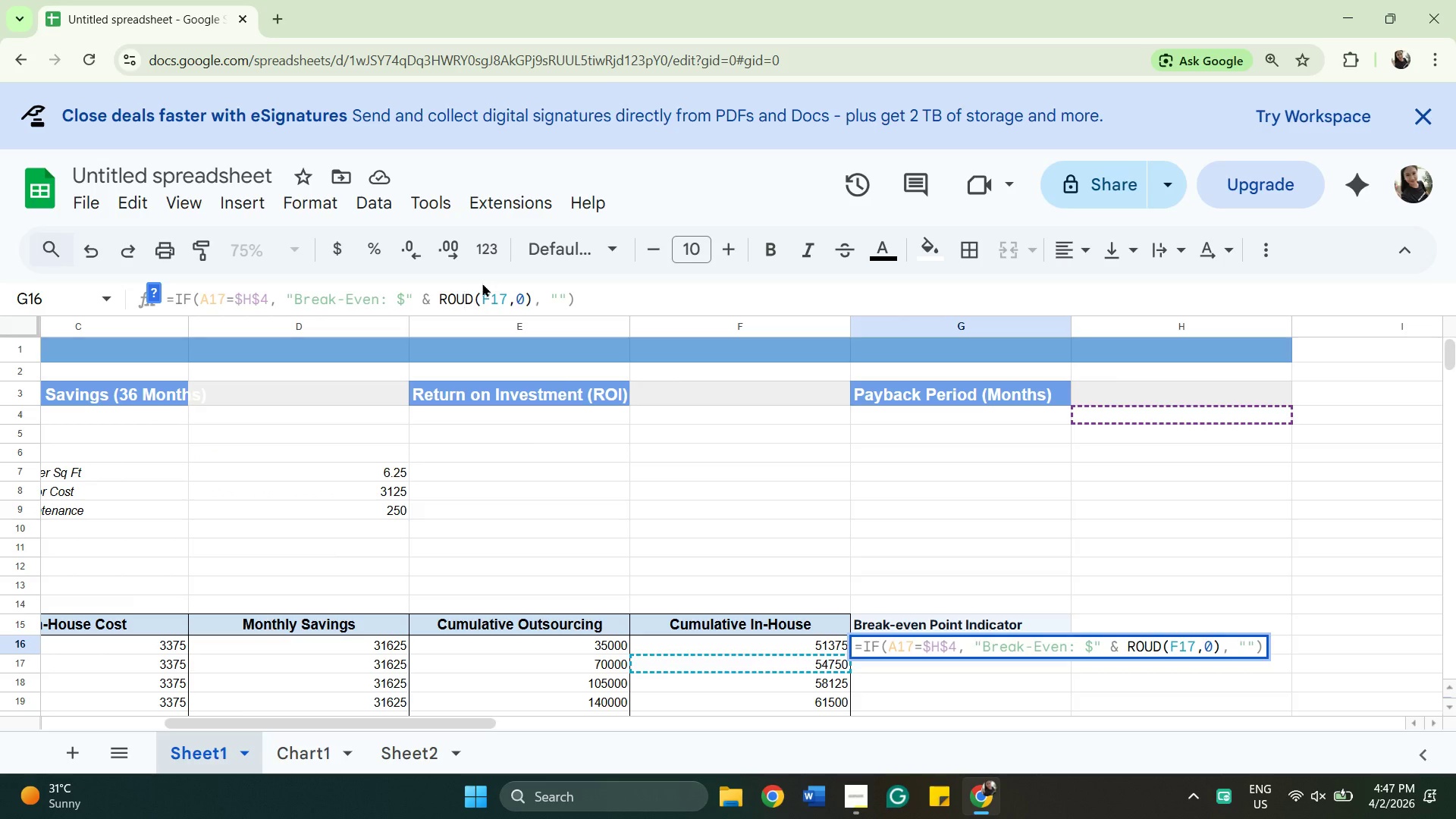 
key(CapsLock)
 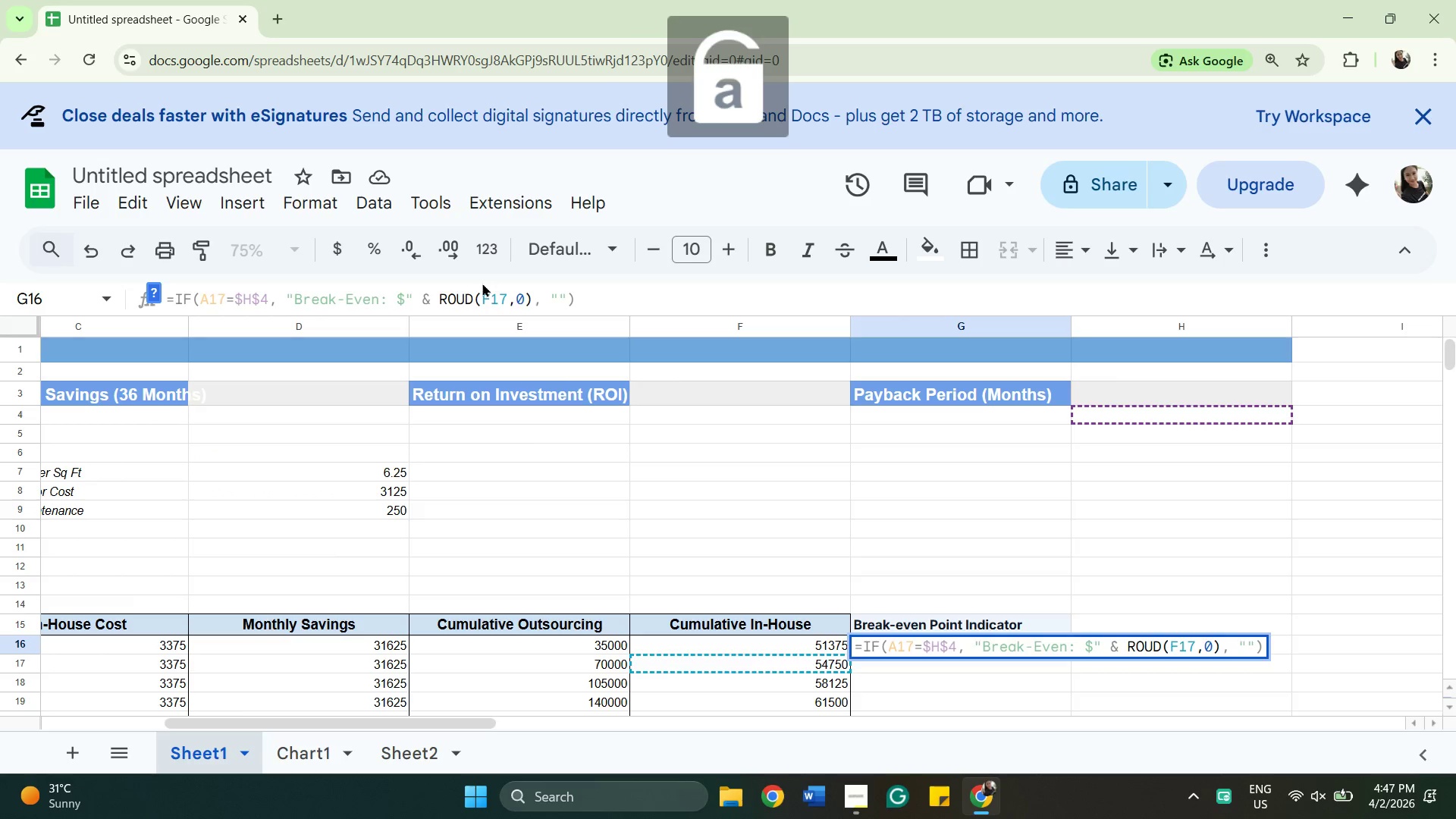 
key(Shift+ShiftLeft)
 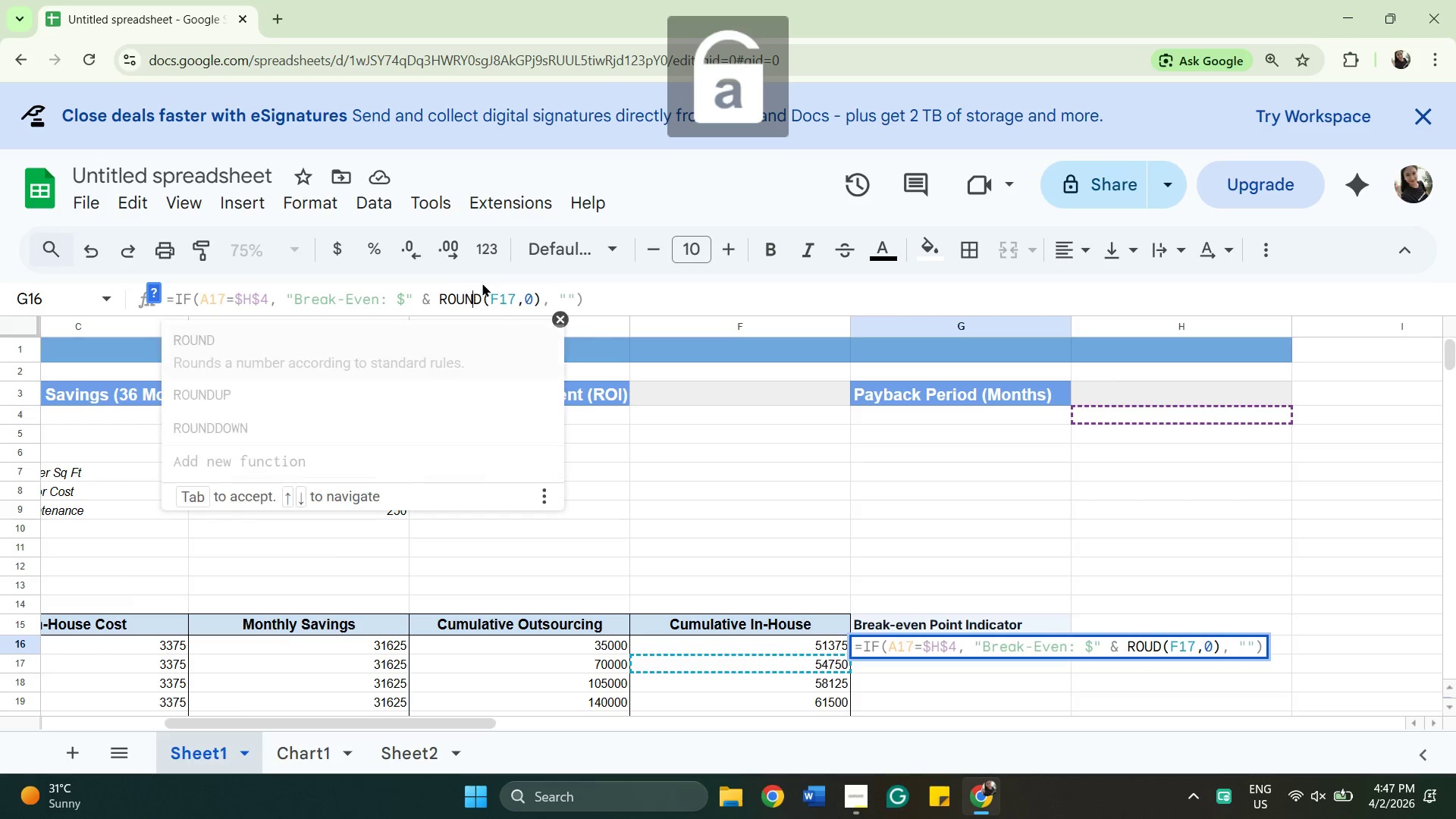 
key(Shift+N)
 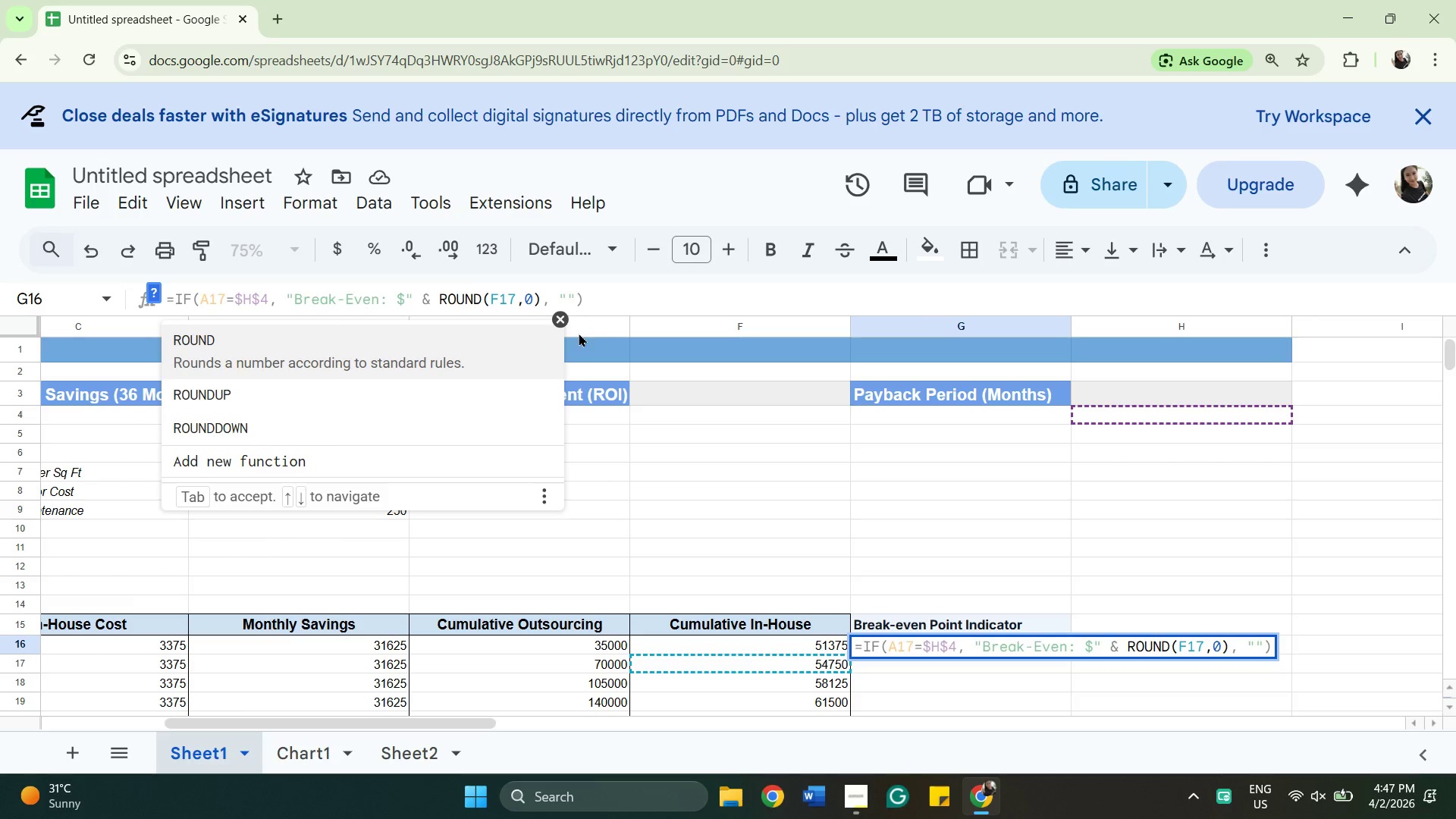 
left_click([396, 350])
 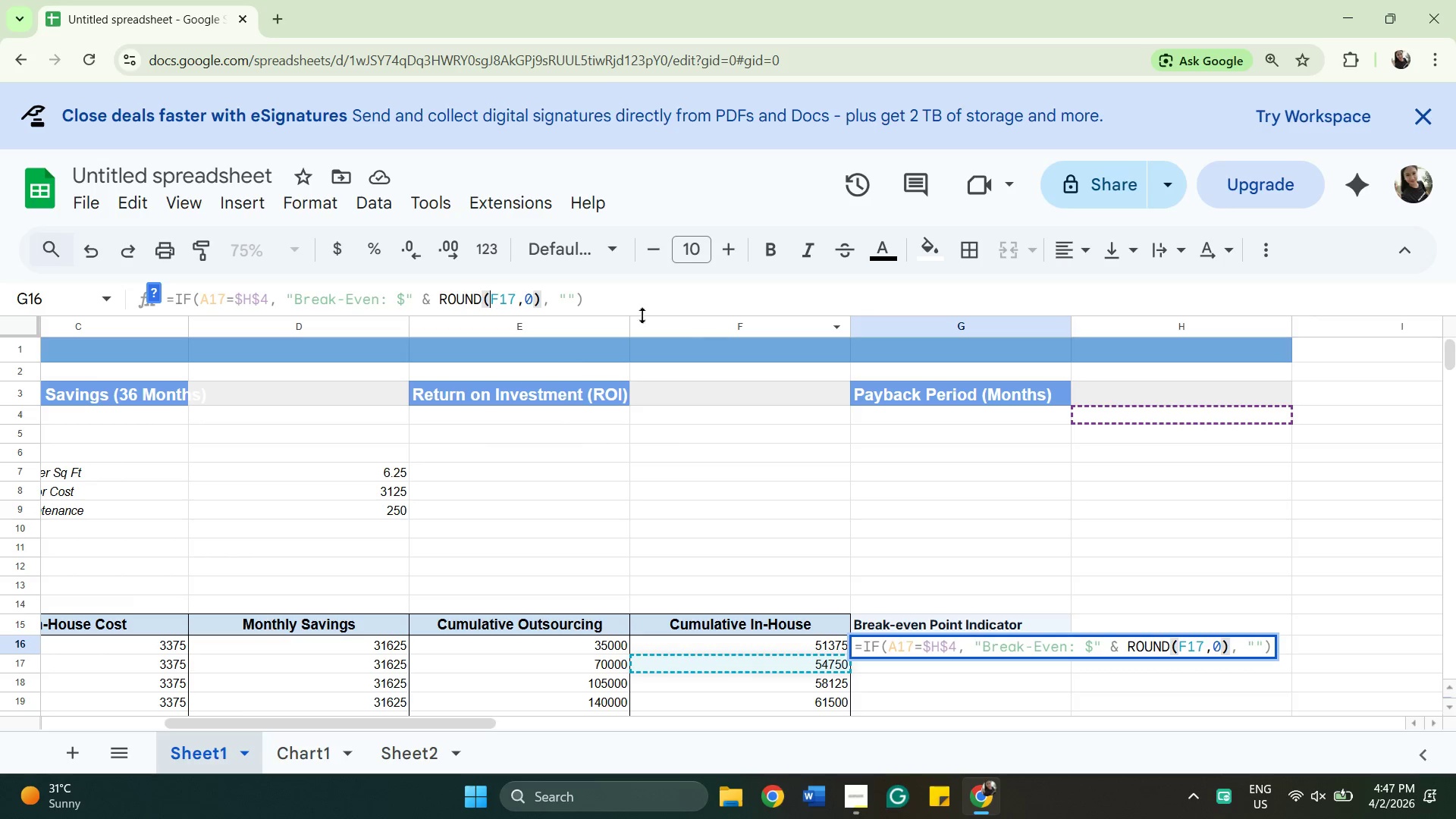 
left_click([642, 315])
 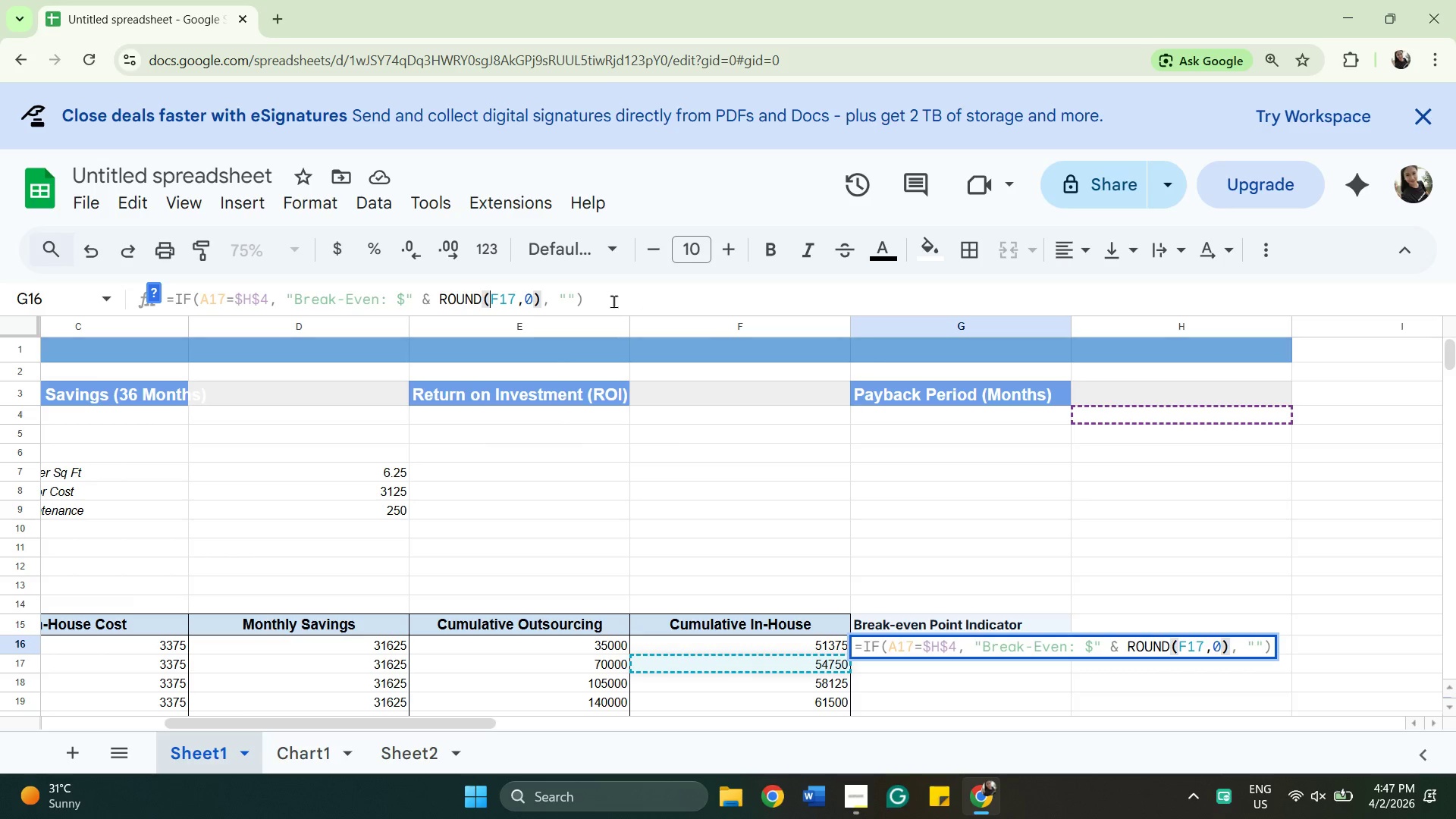 
left_click([613, 301])
 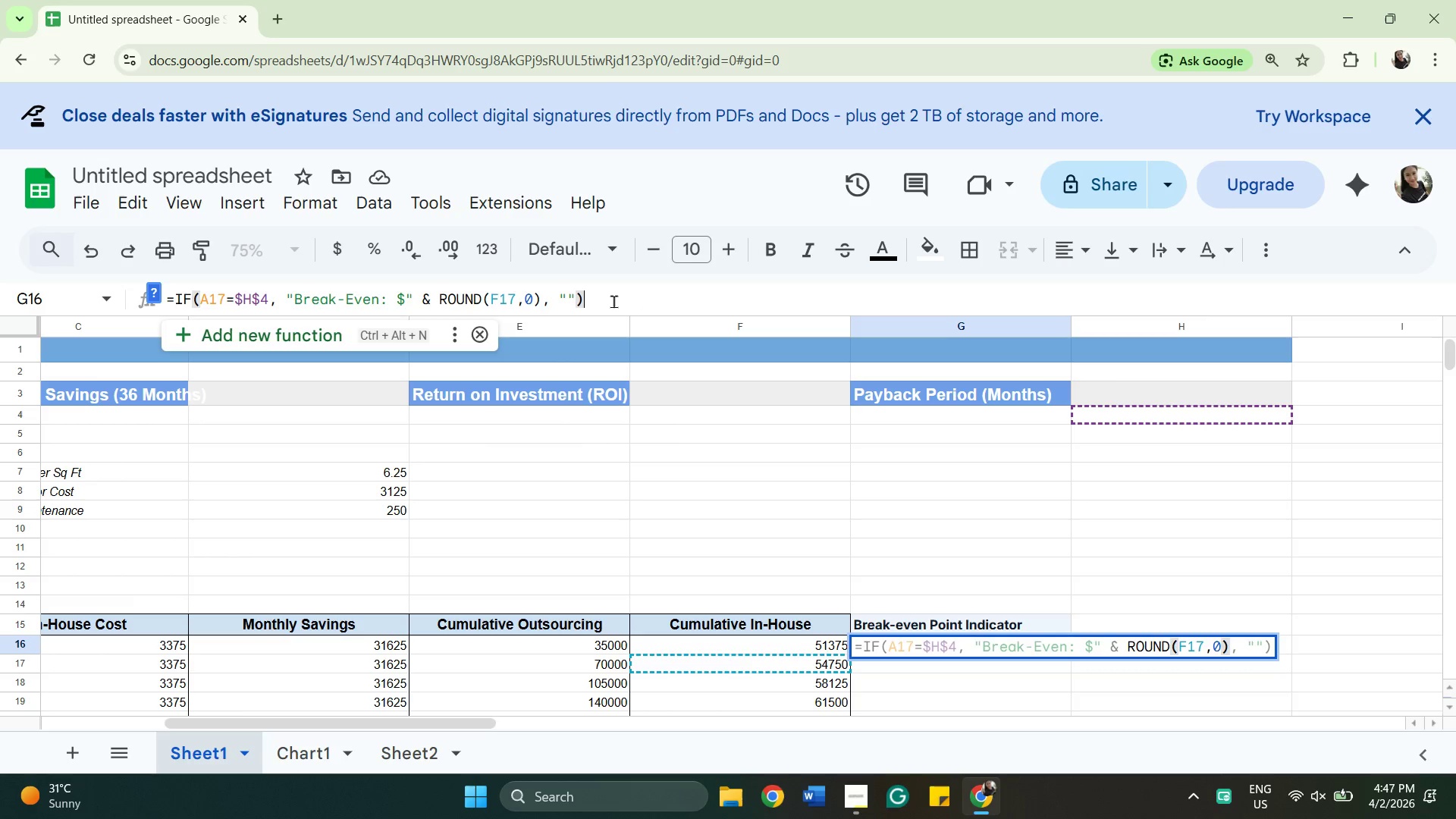 
key(Enter)
 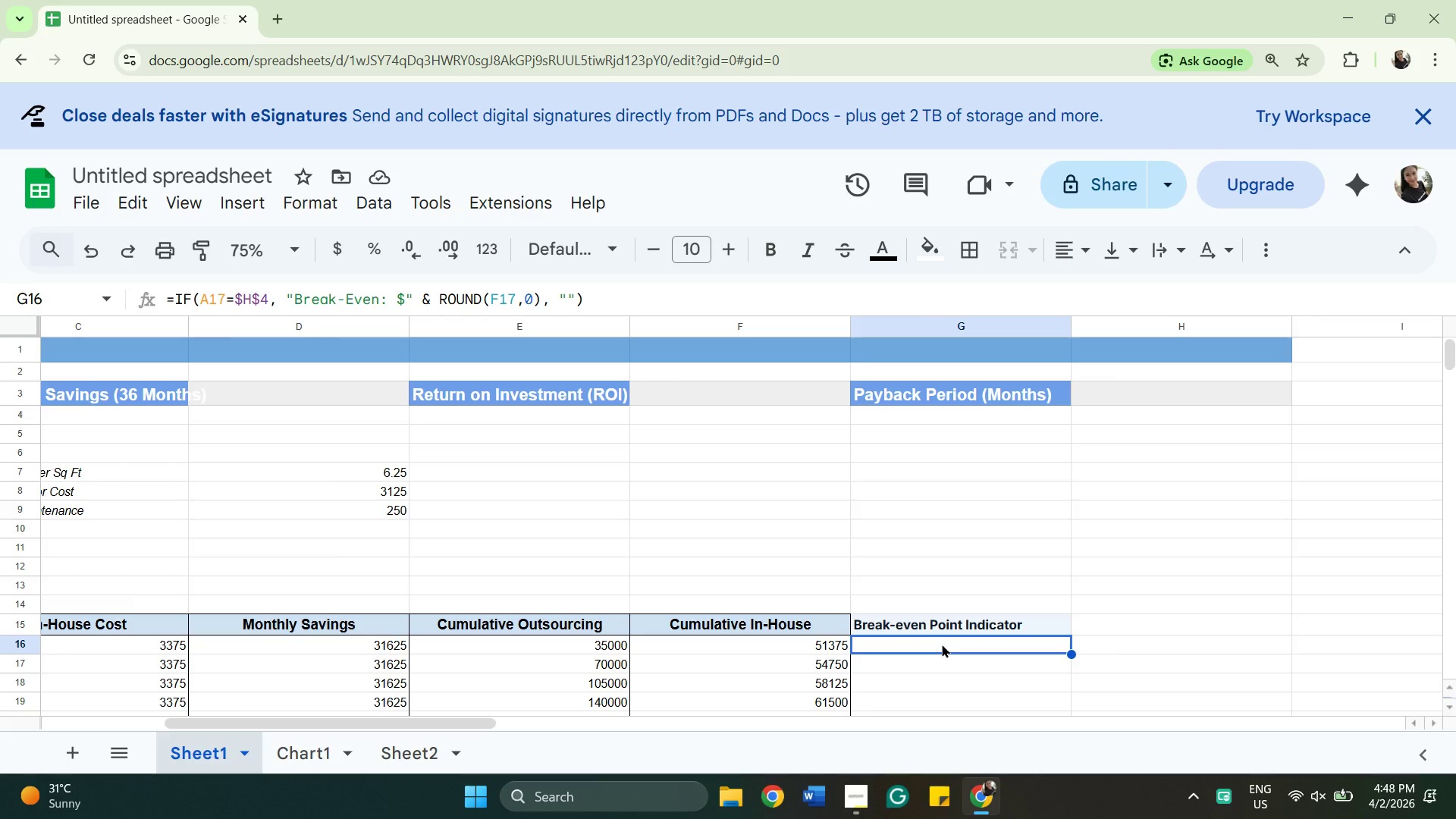 
wait(10.88)
 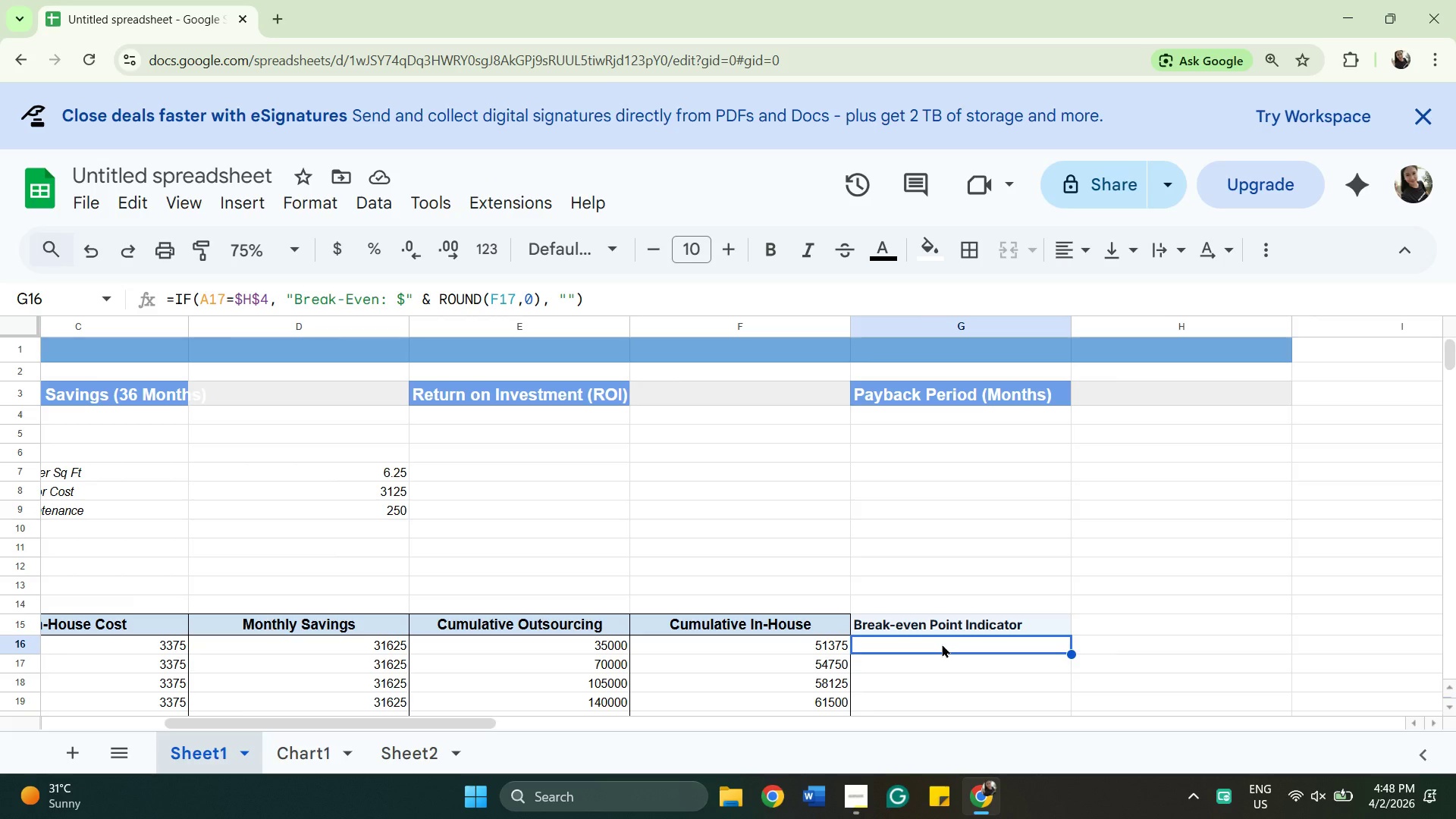 
left_click_drag(start_coordinate=[1071, 652], to_coordinate=[1030, 653])
 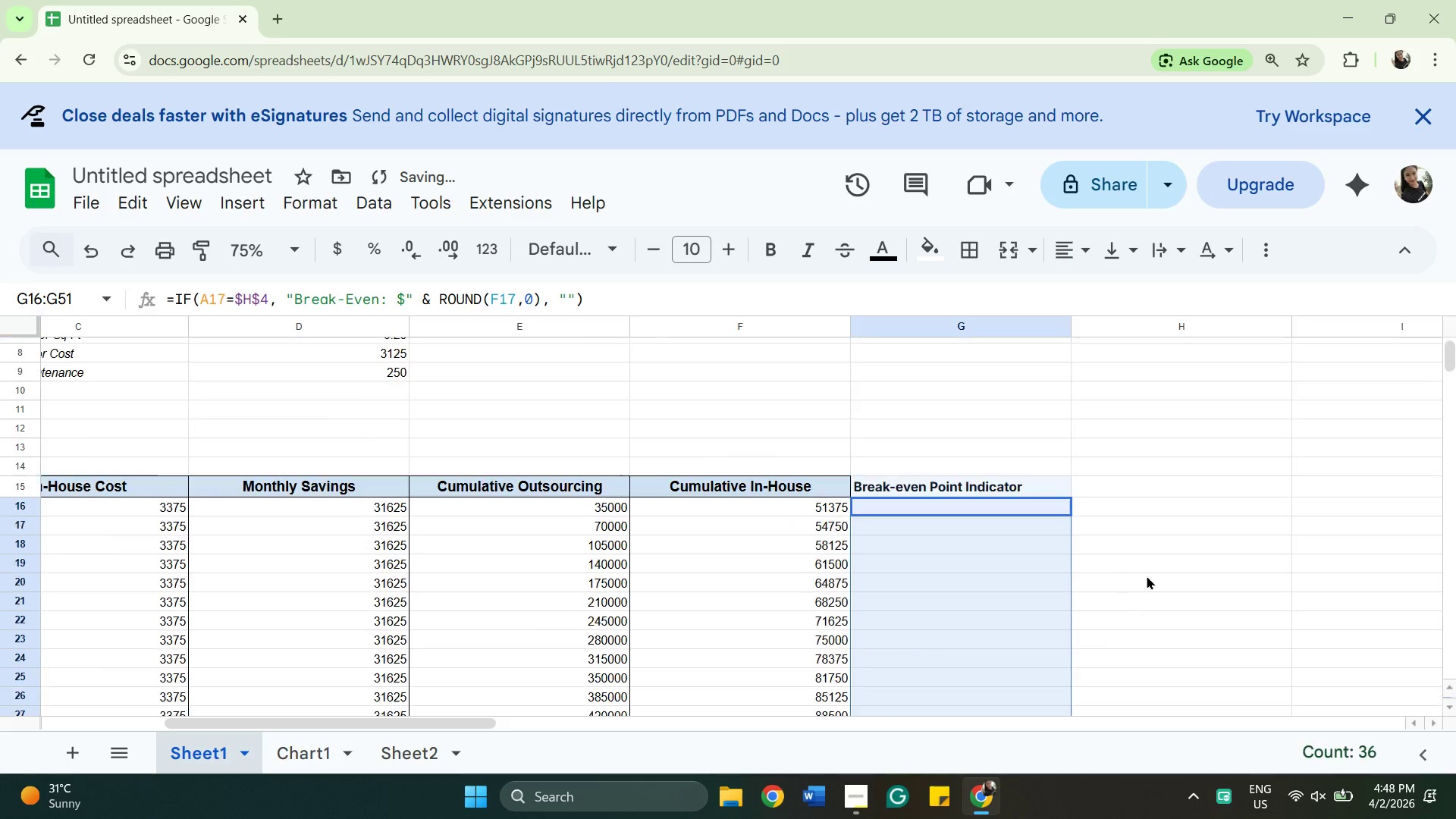 
scroll: coordinate [1147, 576], scroll_direction: up, amount: 2.0
 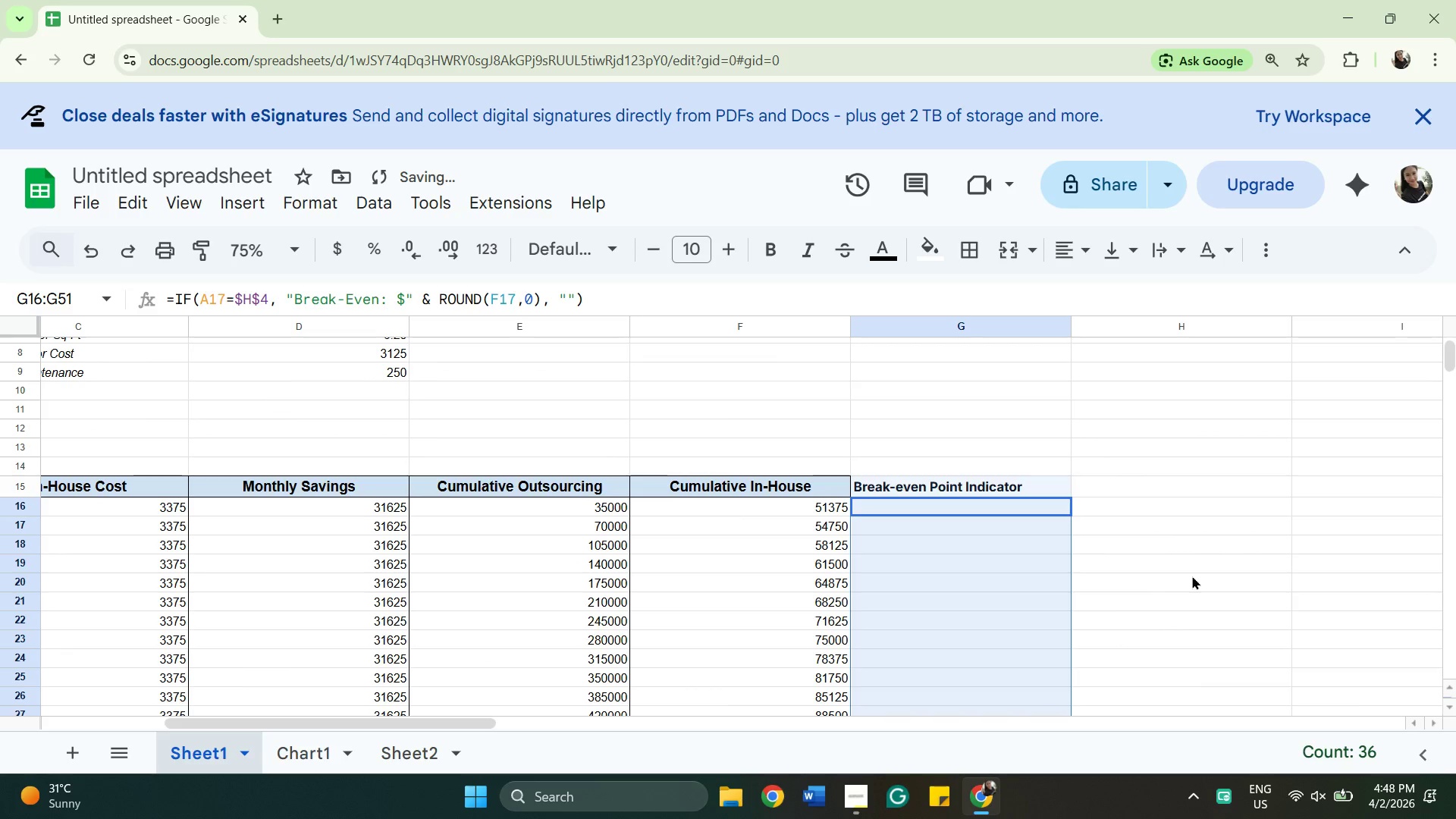 
scroll: coordinate [1183, 590], scroll_direction: down, amount: 1.0
 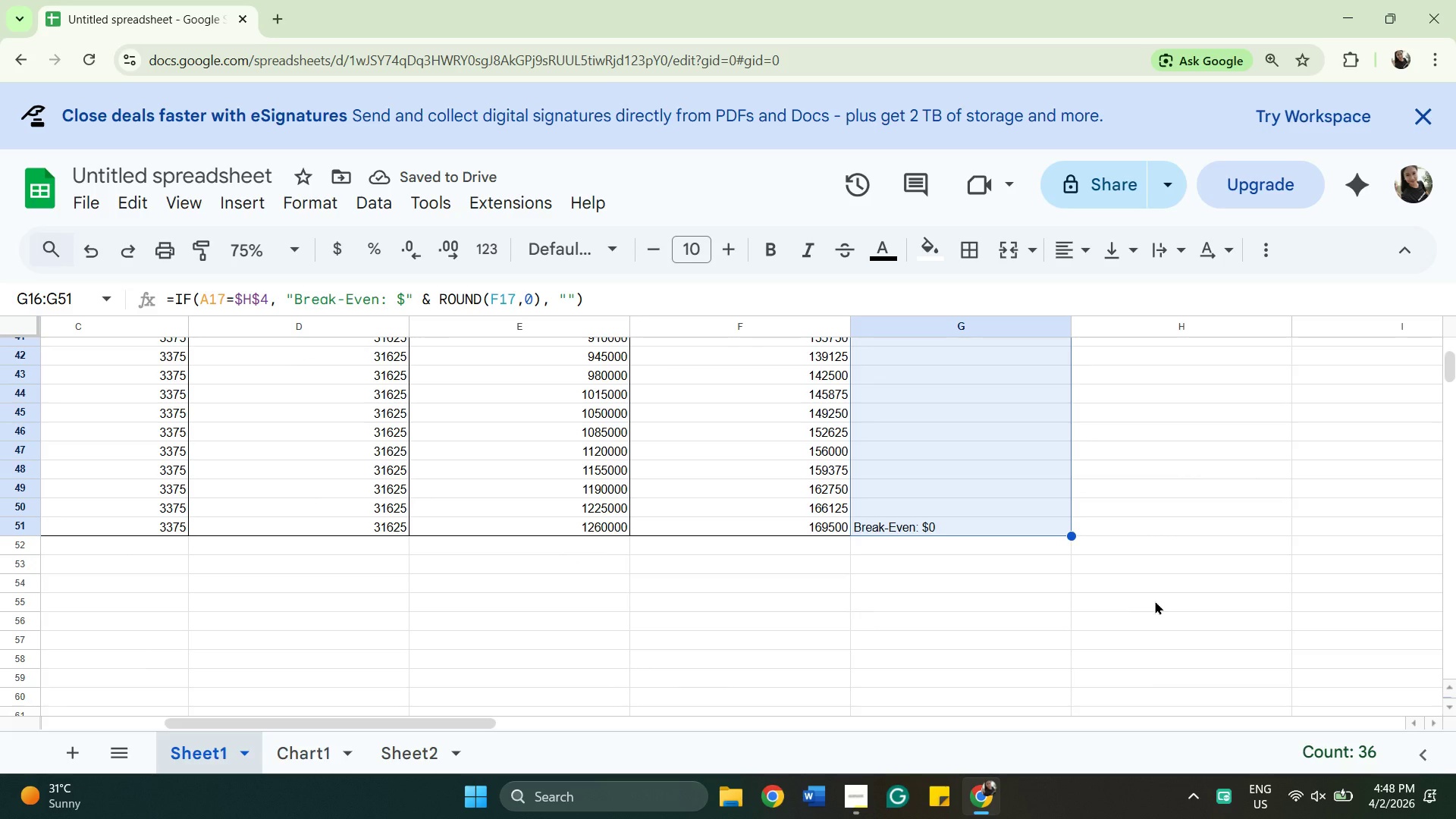 
left_click([1158, 483])
 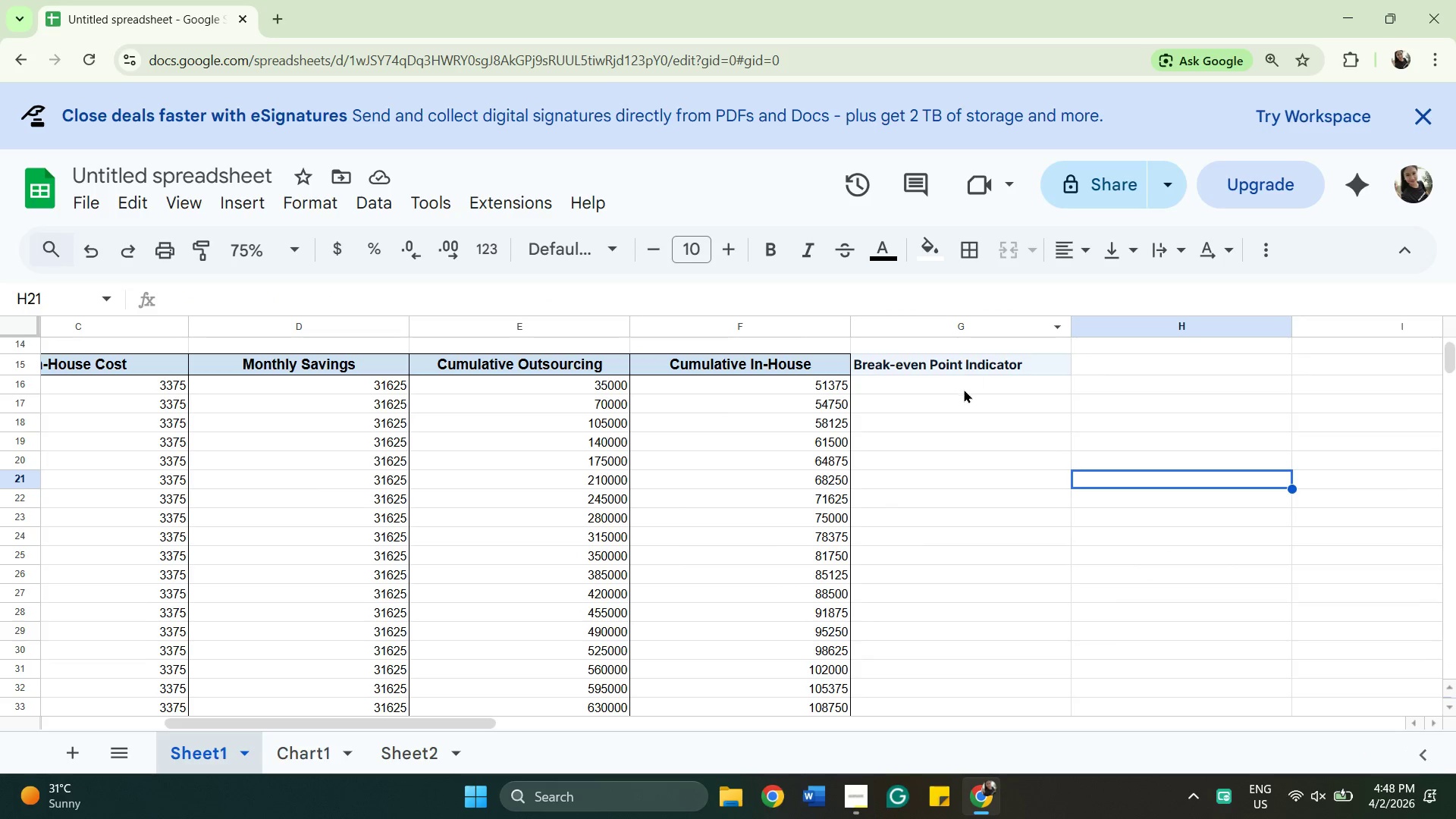 
scroll: coordinate [1160, 534], scroll_direction: up, amount: 2.0
 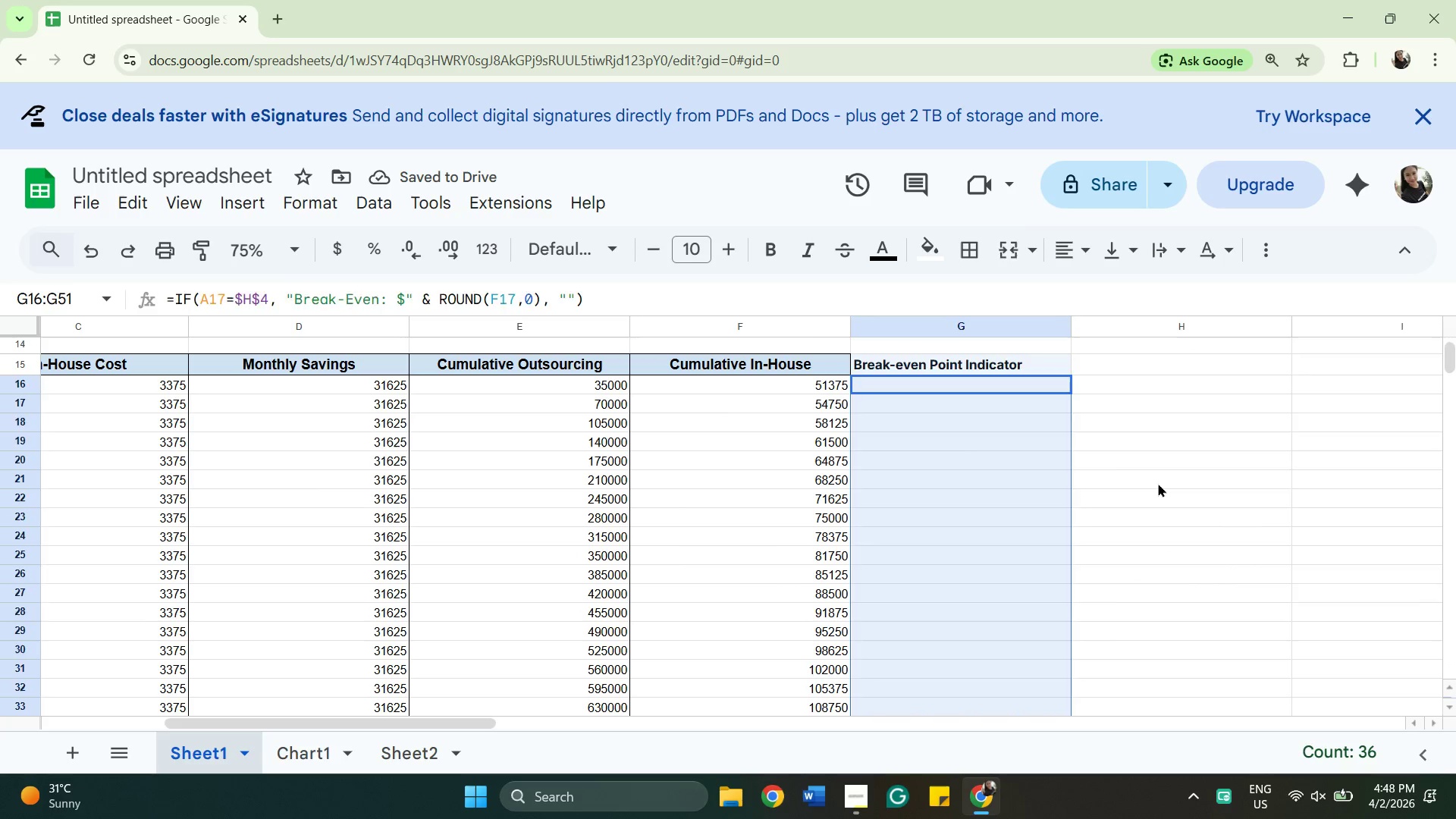 
double_click([962, 389])
 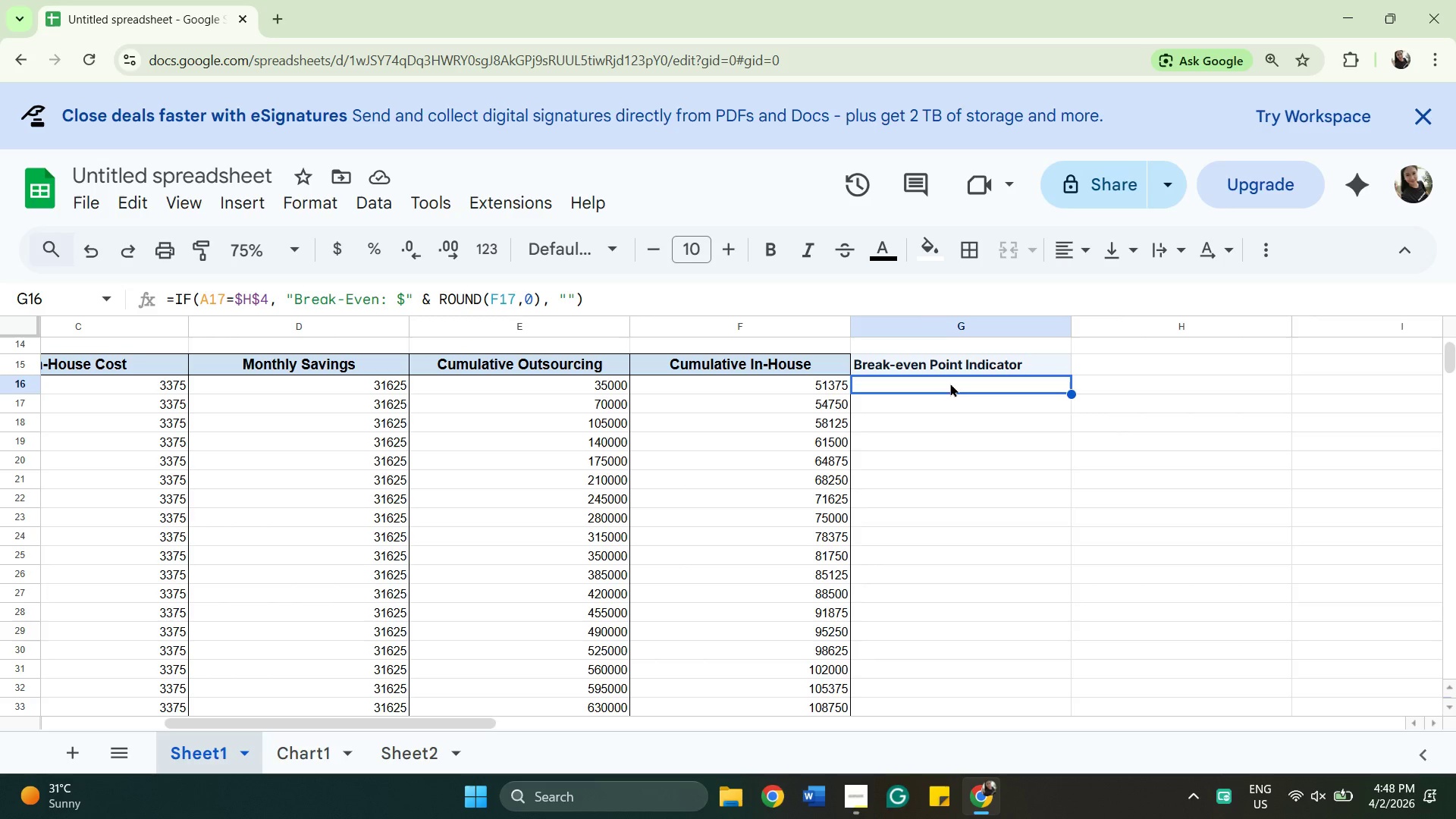 
double_click([950, 383])
 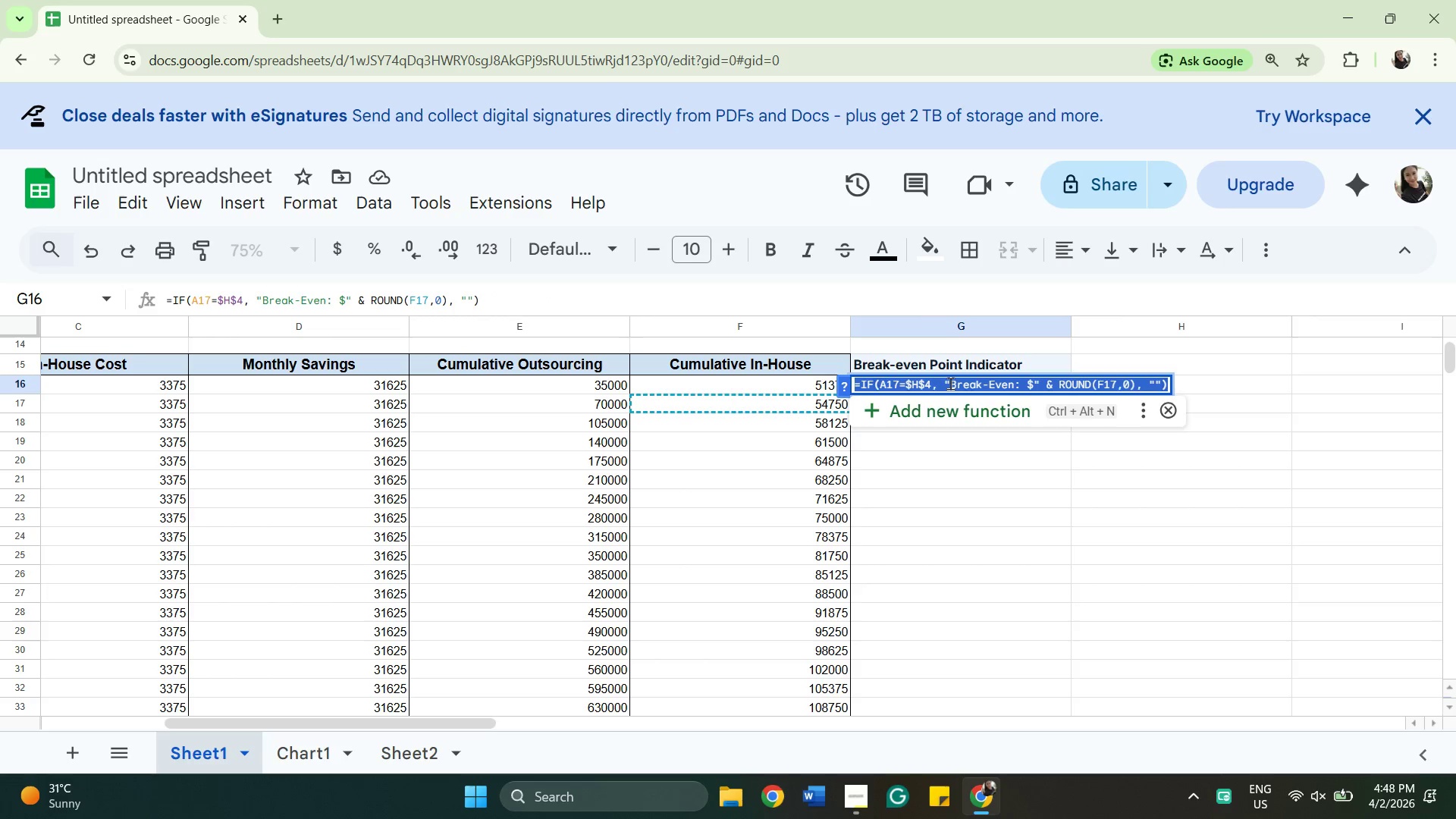 
triple_click([950, 383])
 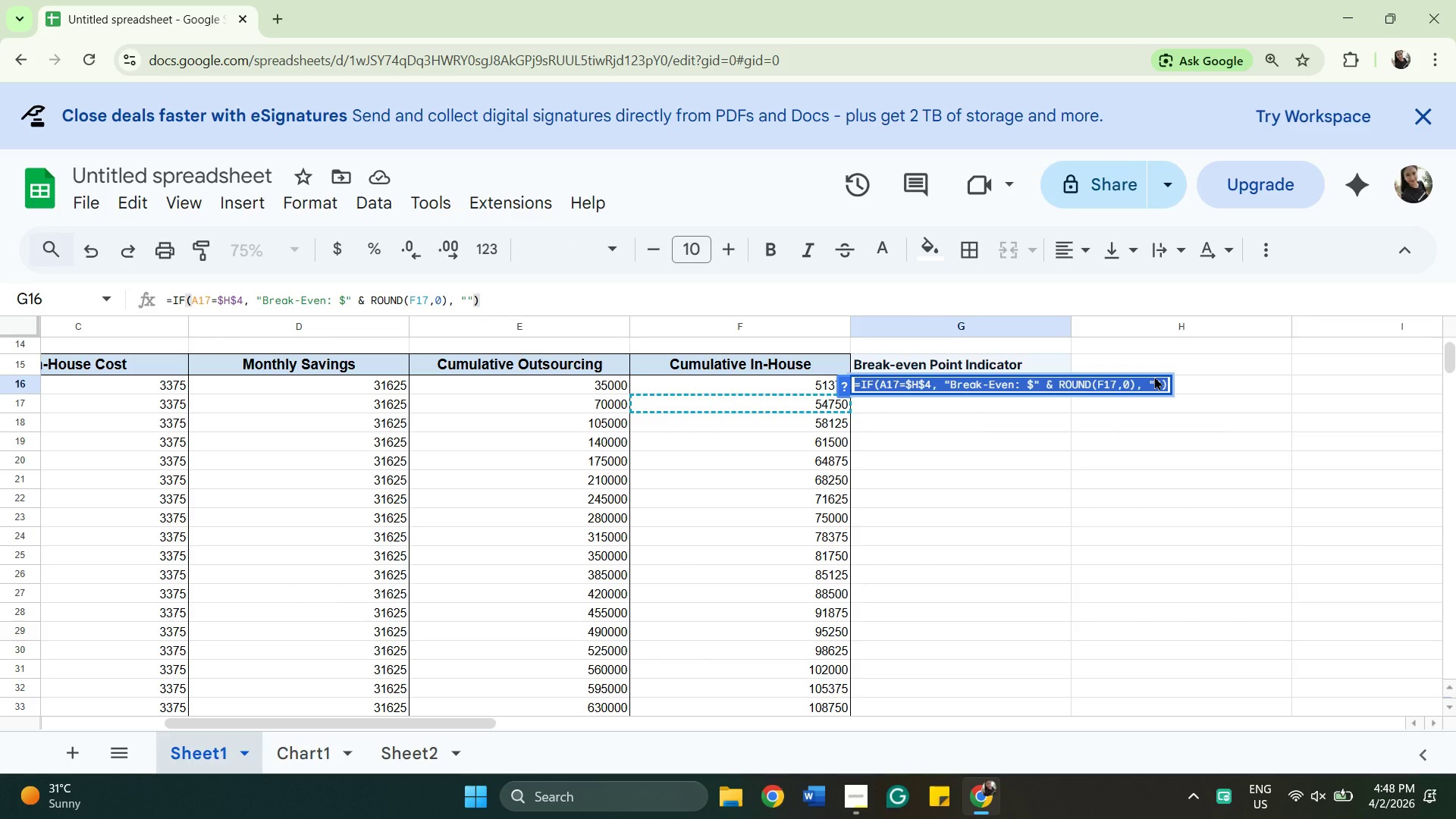 
wait(7.47)
 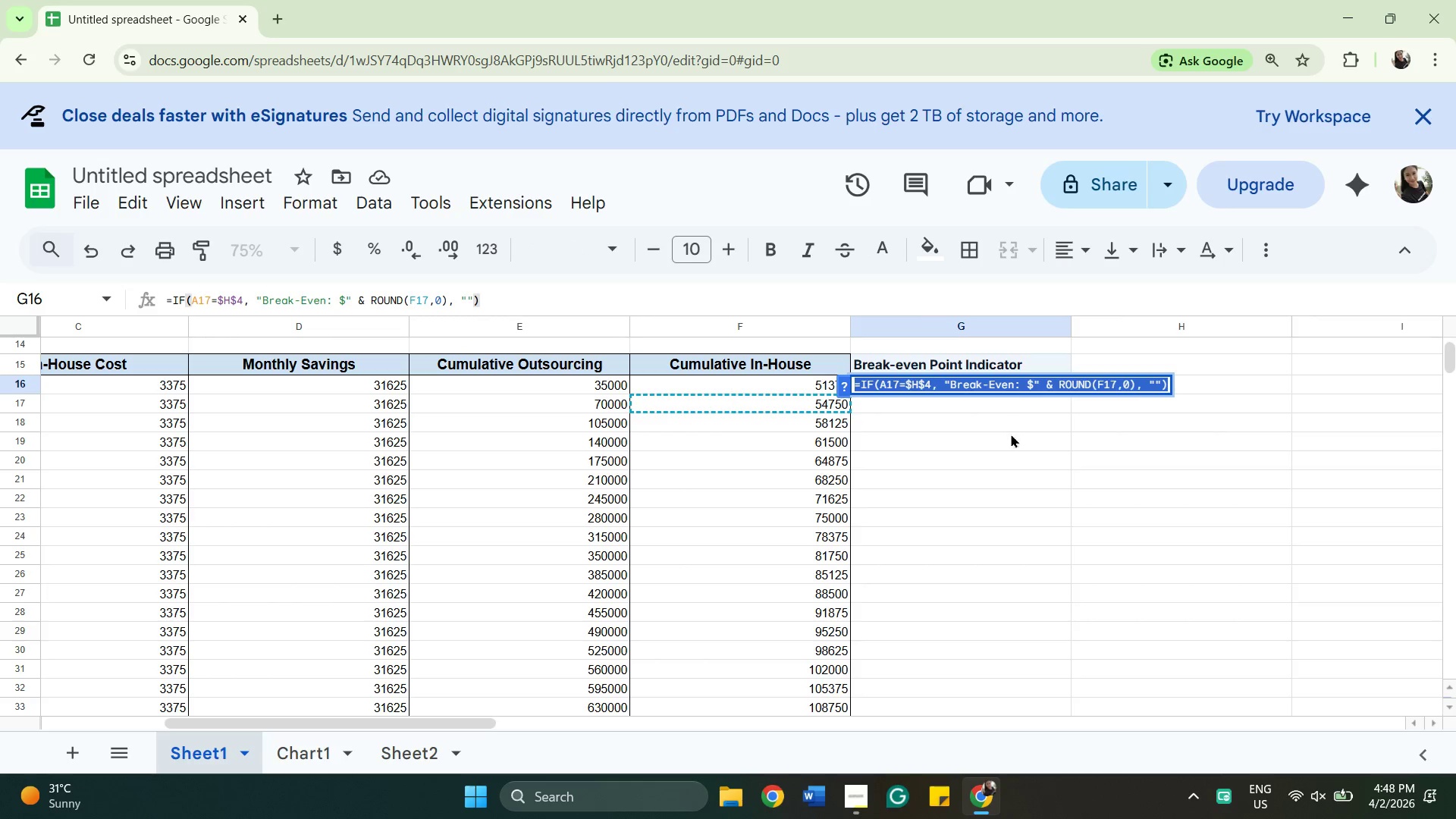 
key(ArrowLeft)
 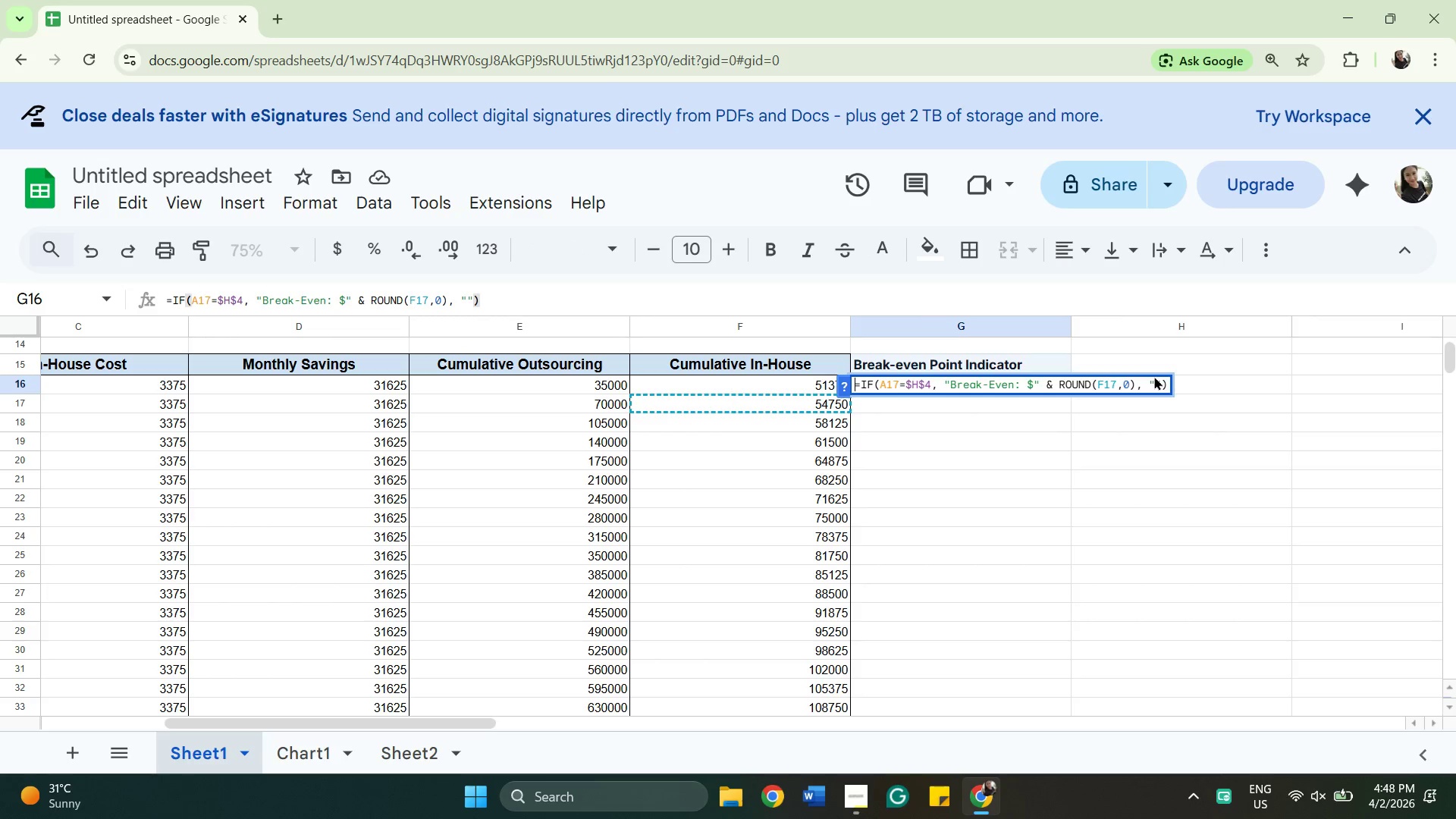 
key(ArrowLeft)
 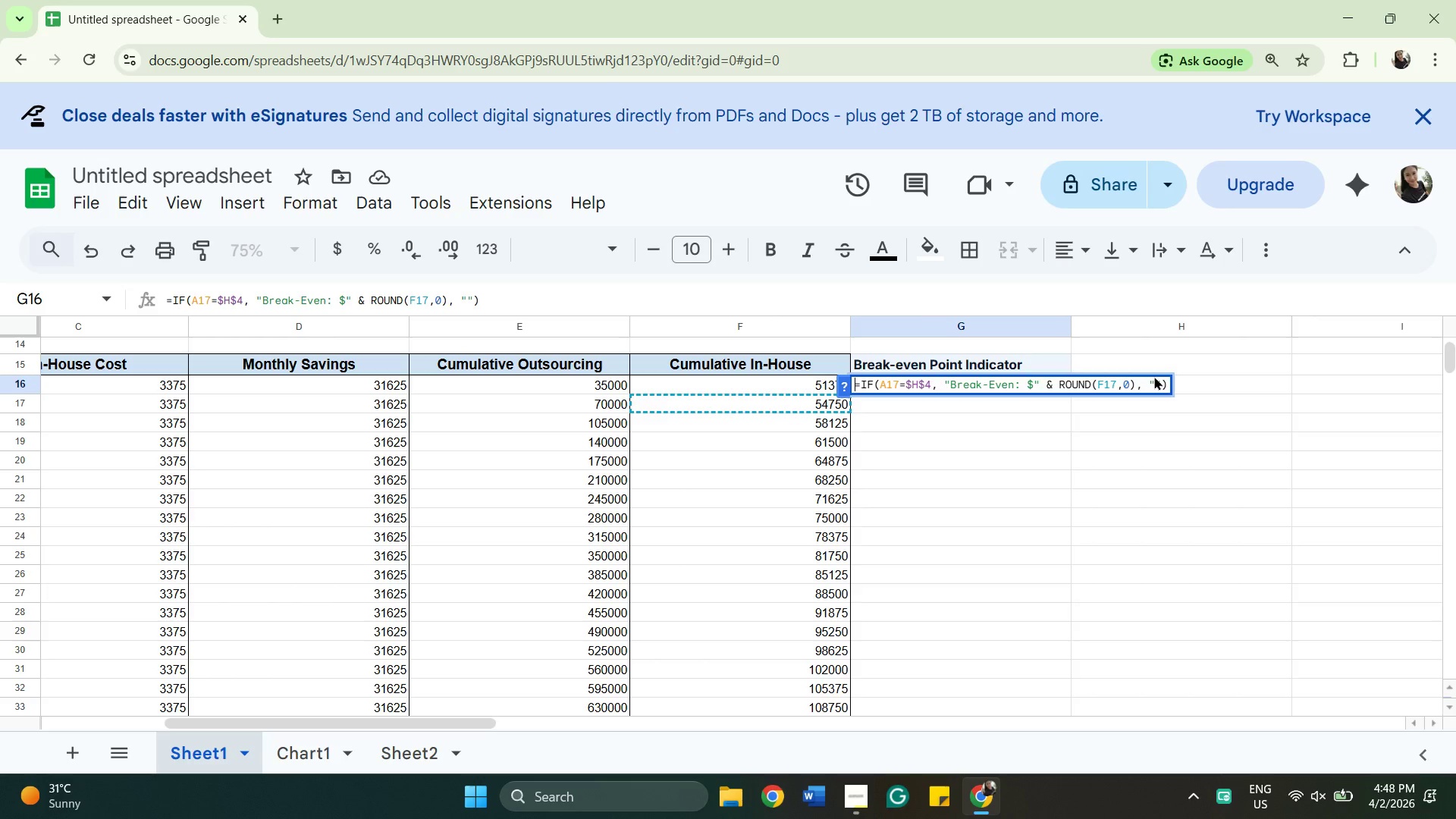 
key(ArrowRight)
 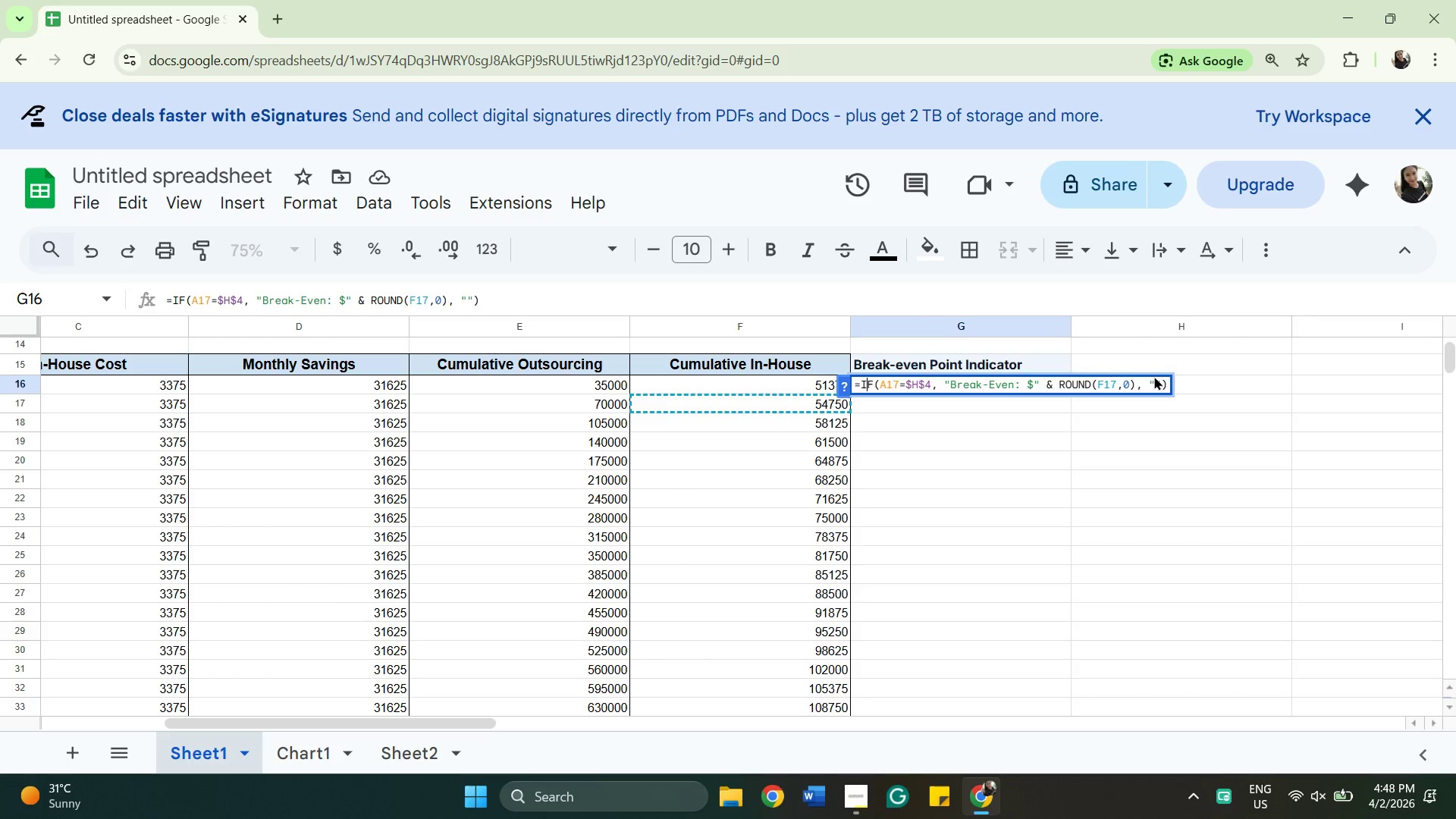 
key(ArrowRight)
 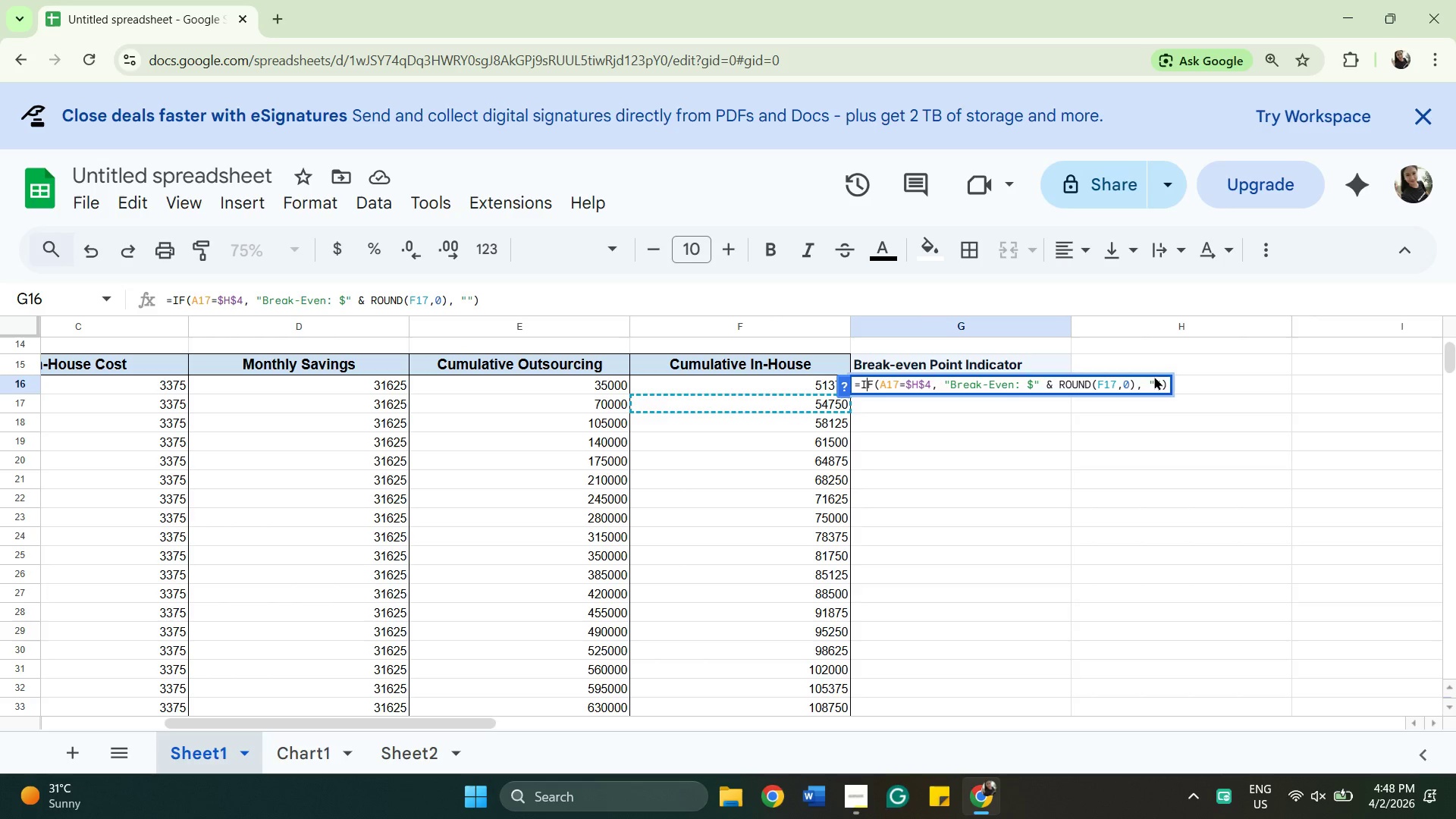 
key(ArrowRight)
 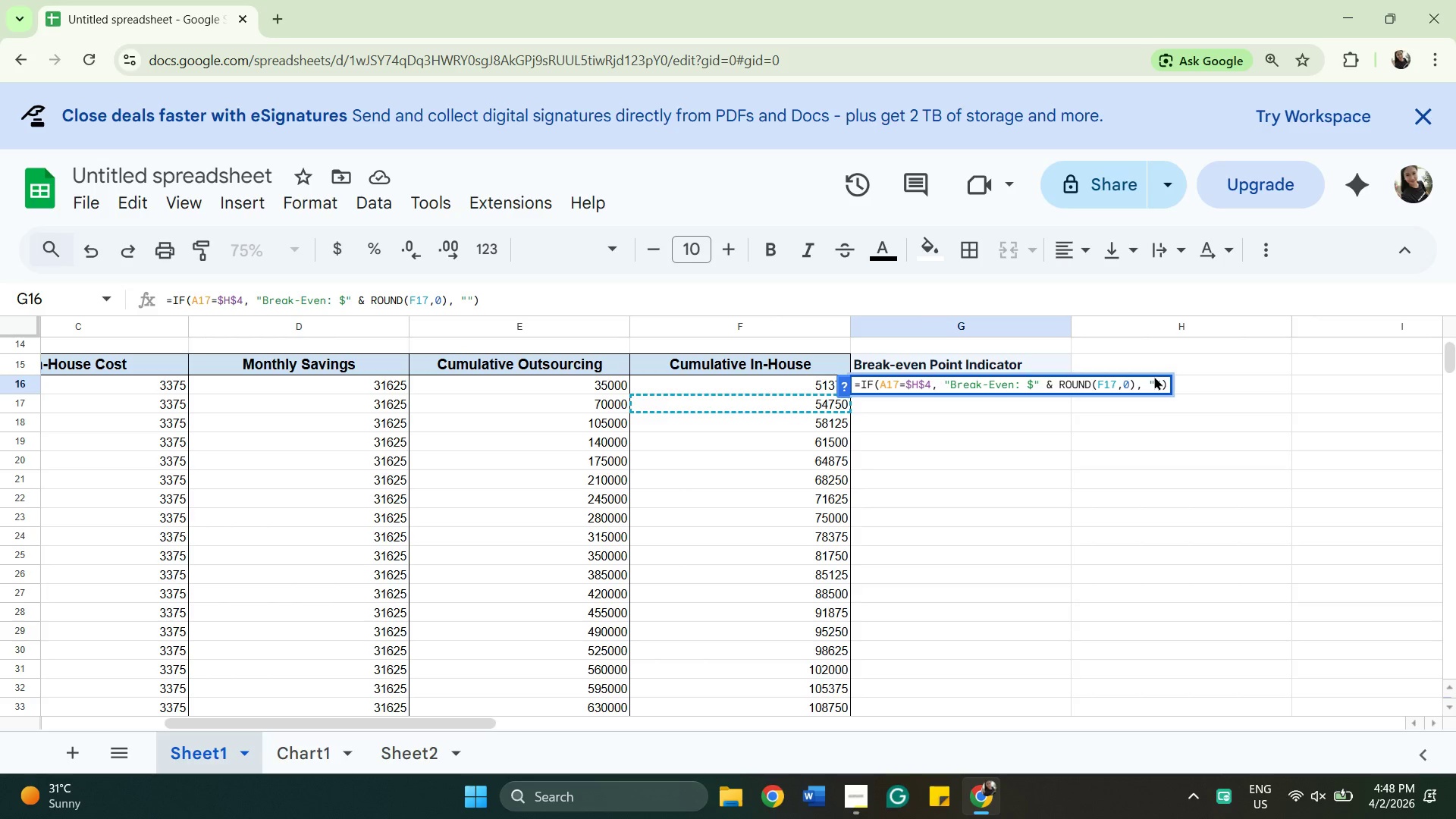 
wait(24.09)
 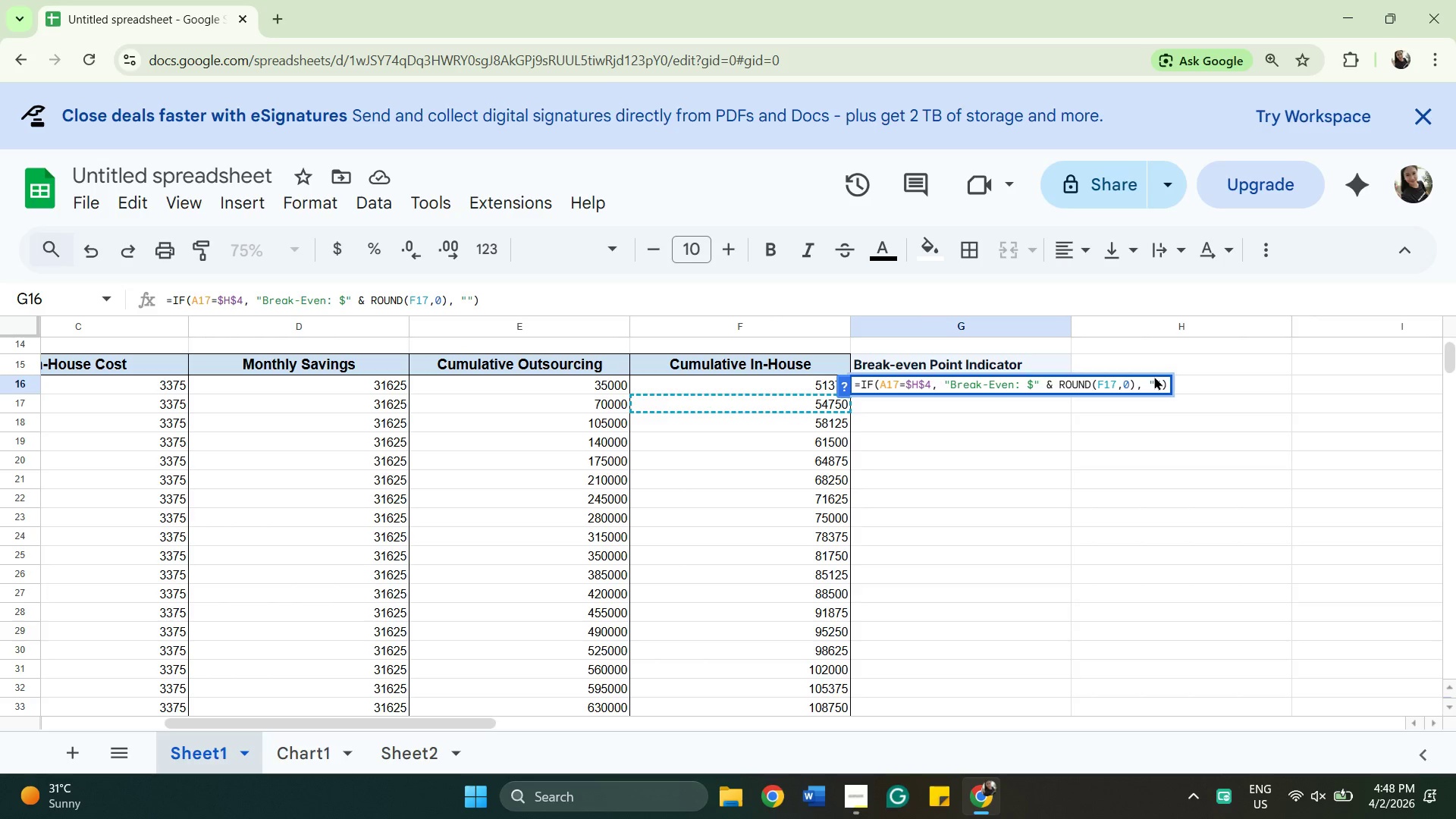 
double_click([897, 388])
 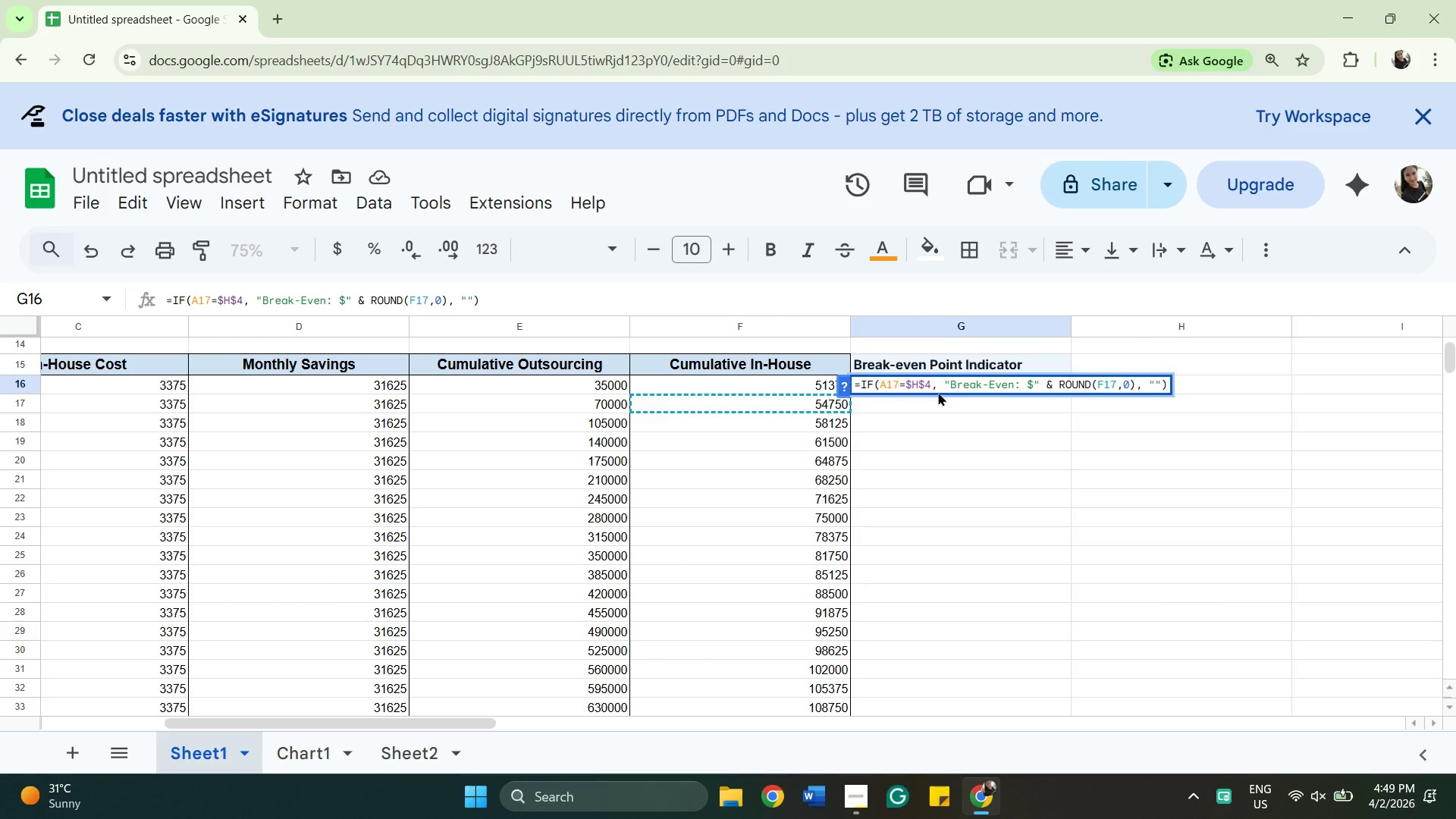 
key(Backspace)
 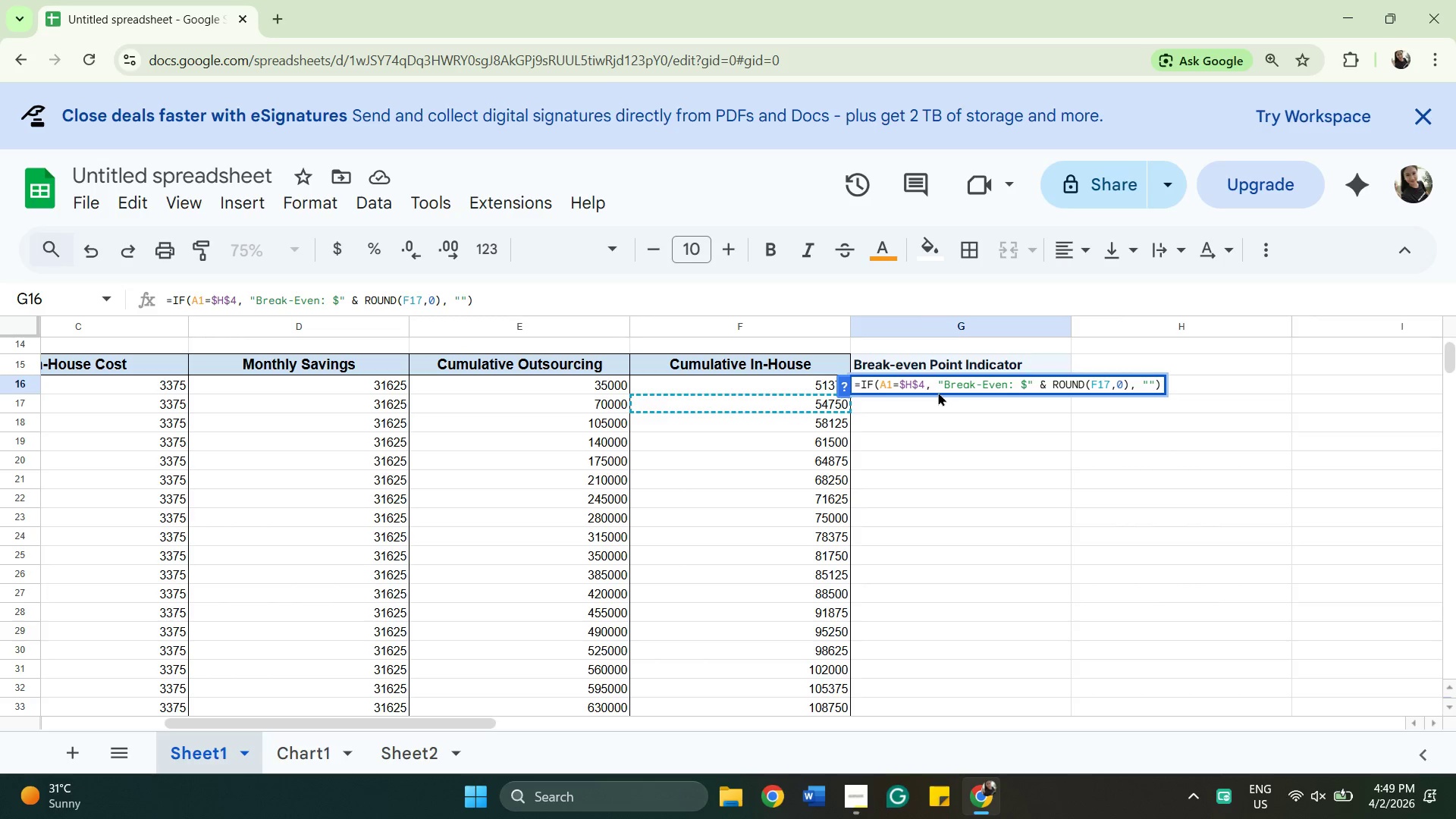 
key(6)
 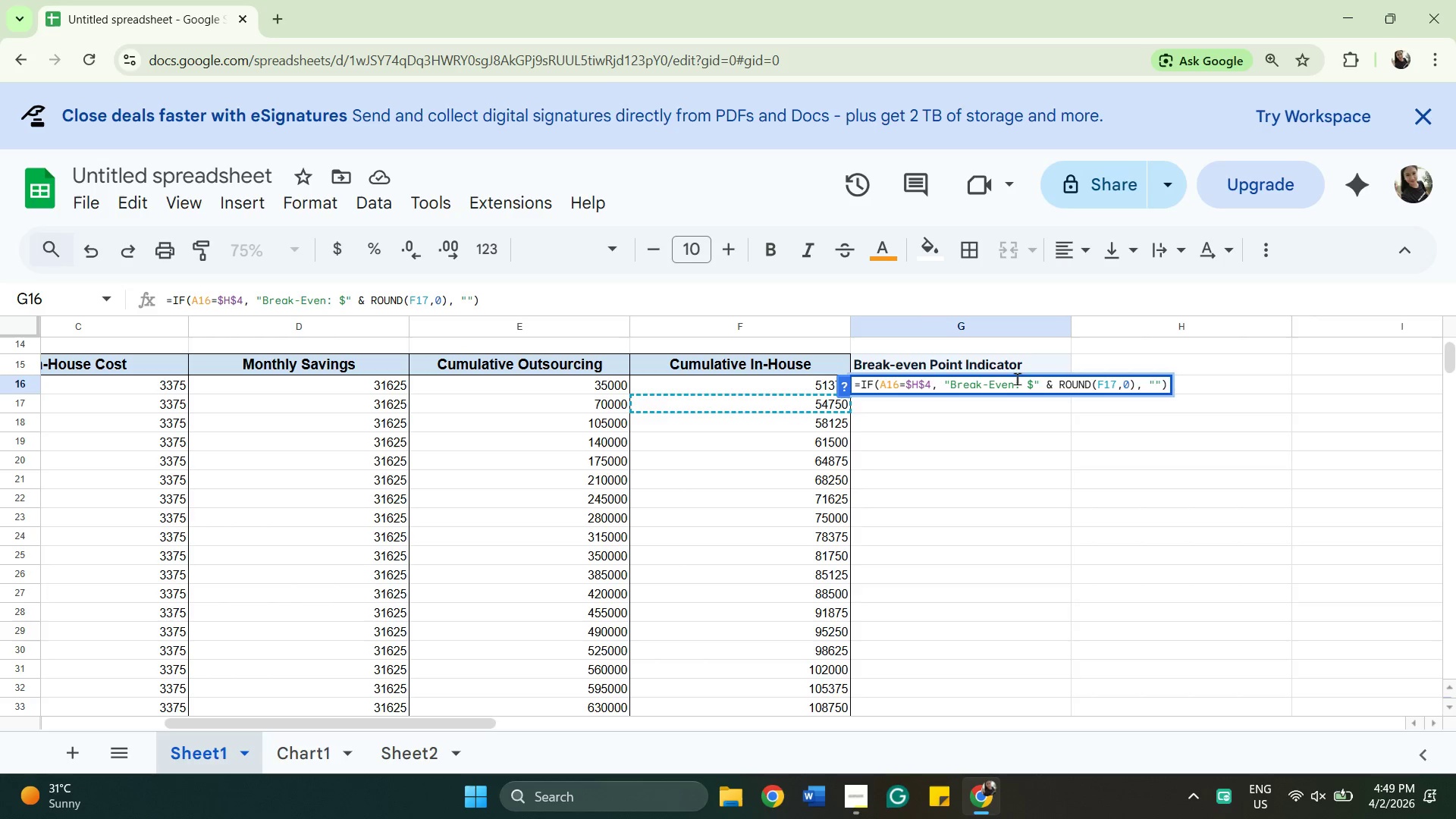 
wait(9.27)
 